 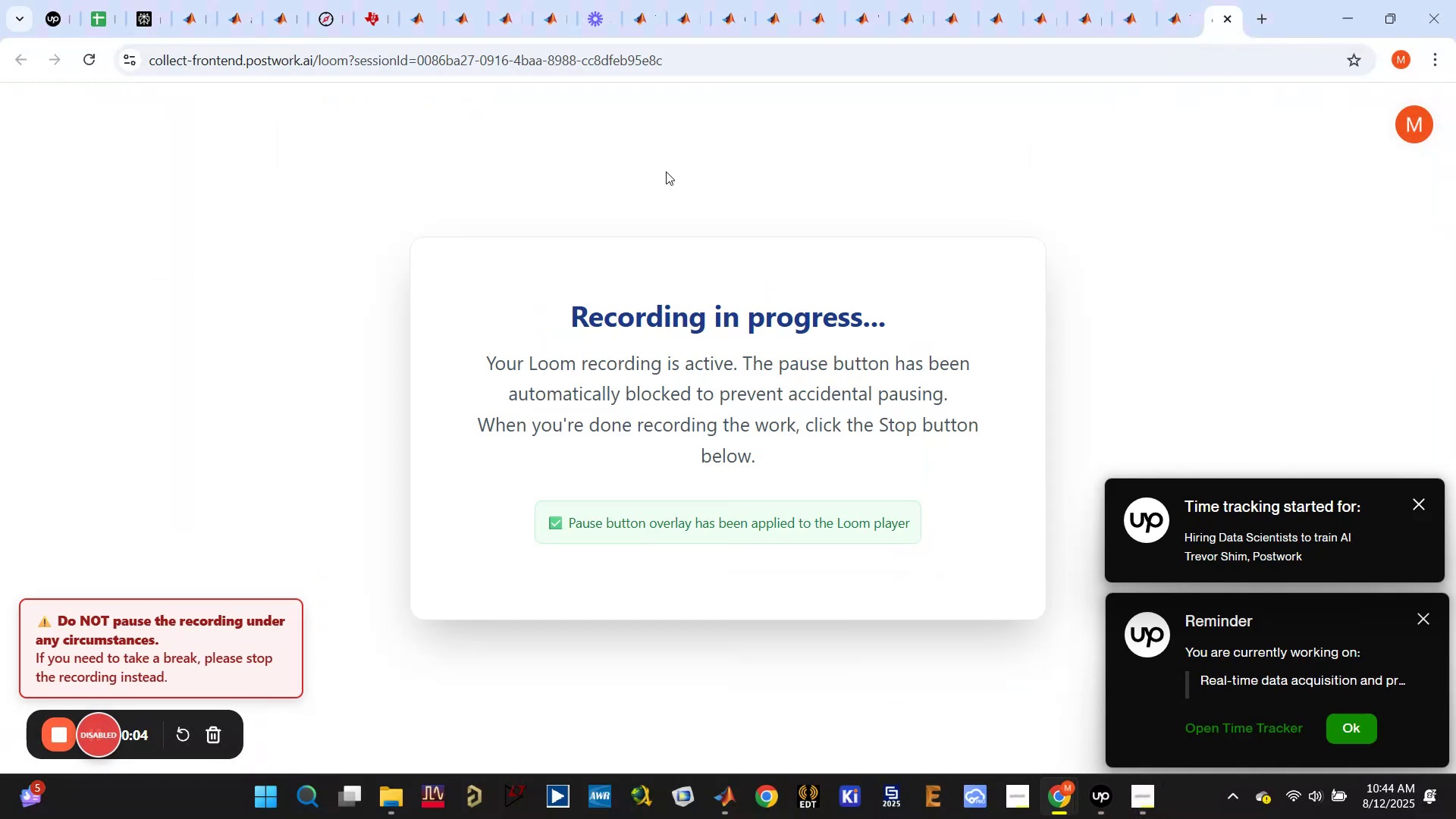 
left_click([146, 19])
 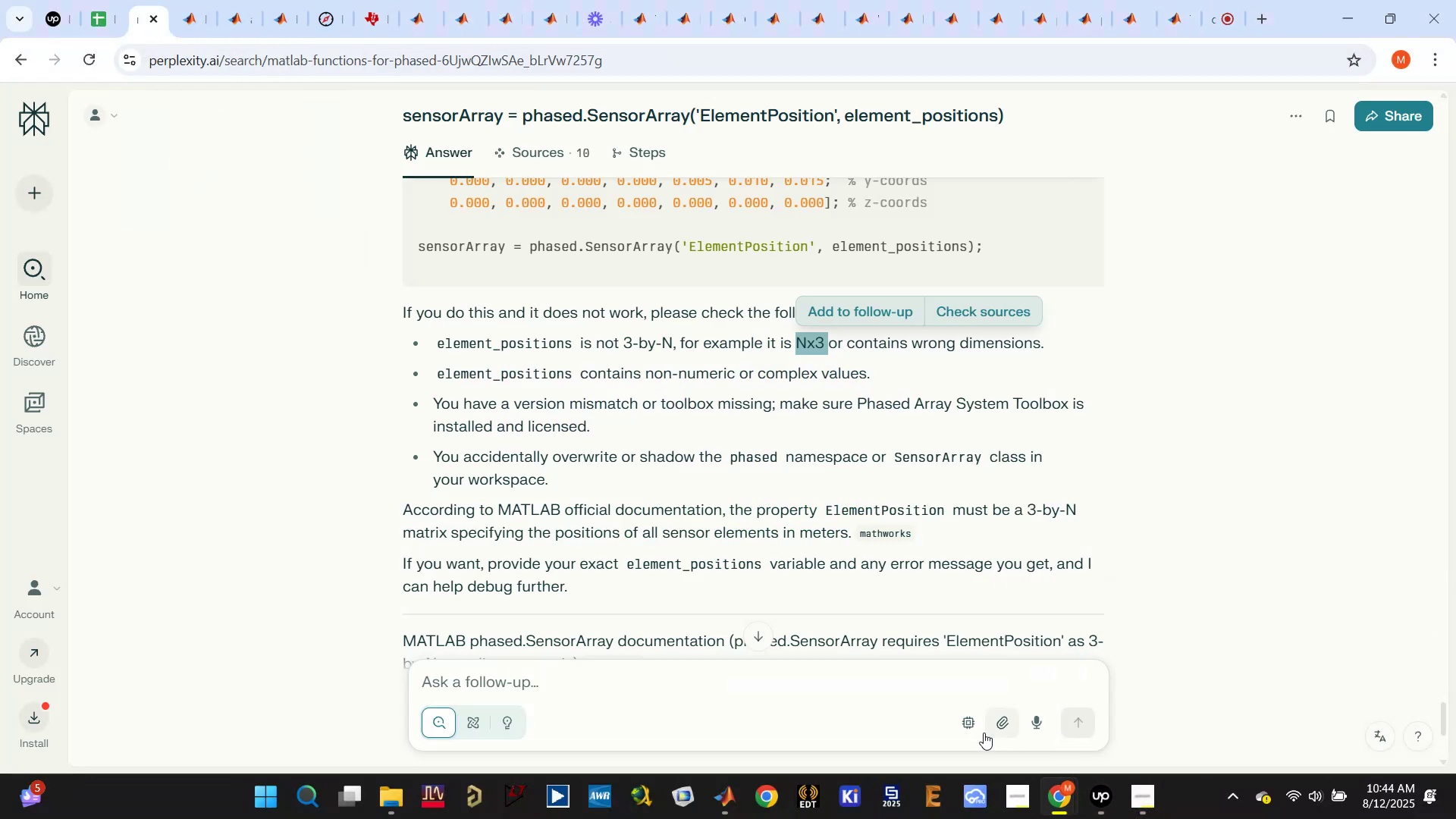 
mouse_move([752, 779])
 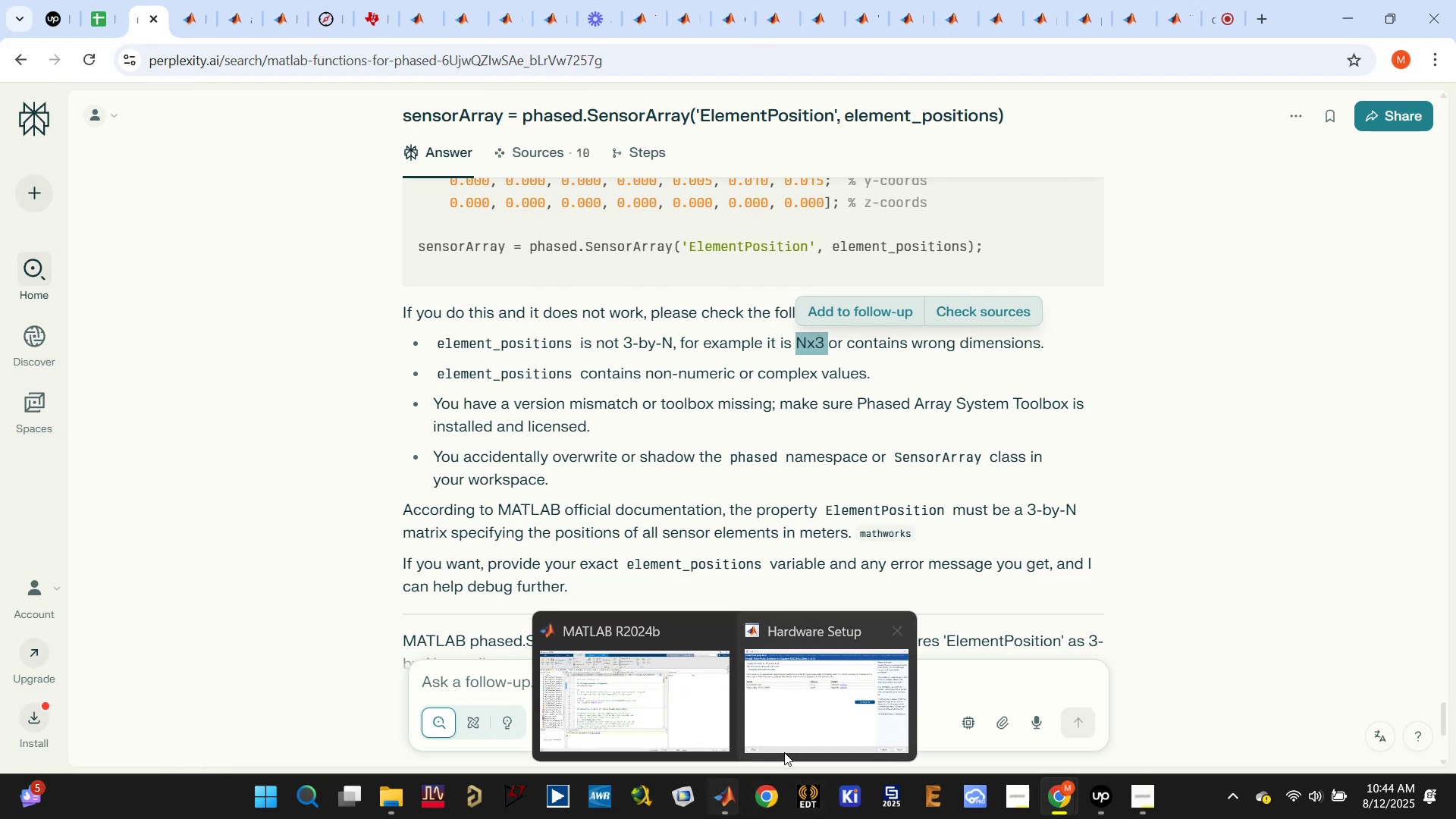 
left_click([786, 751])
 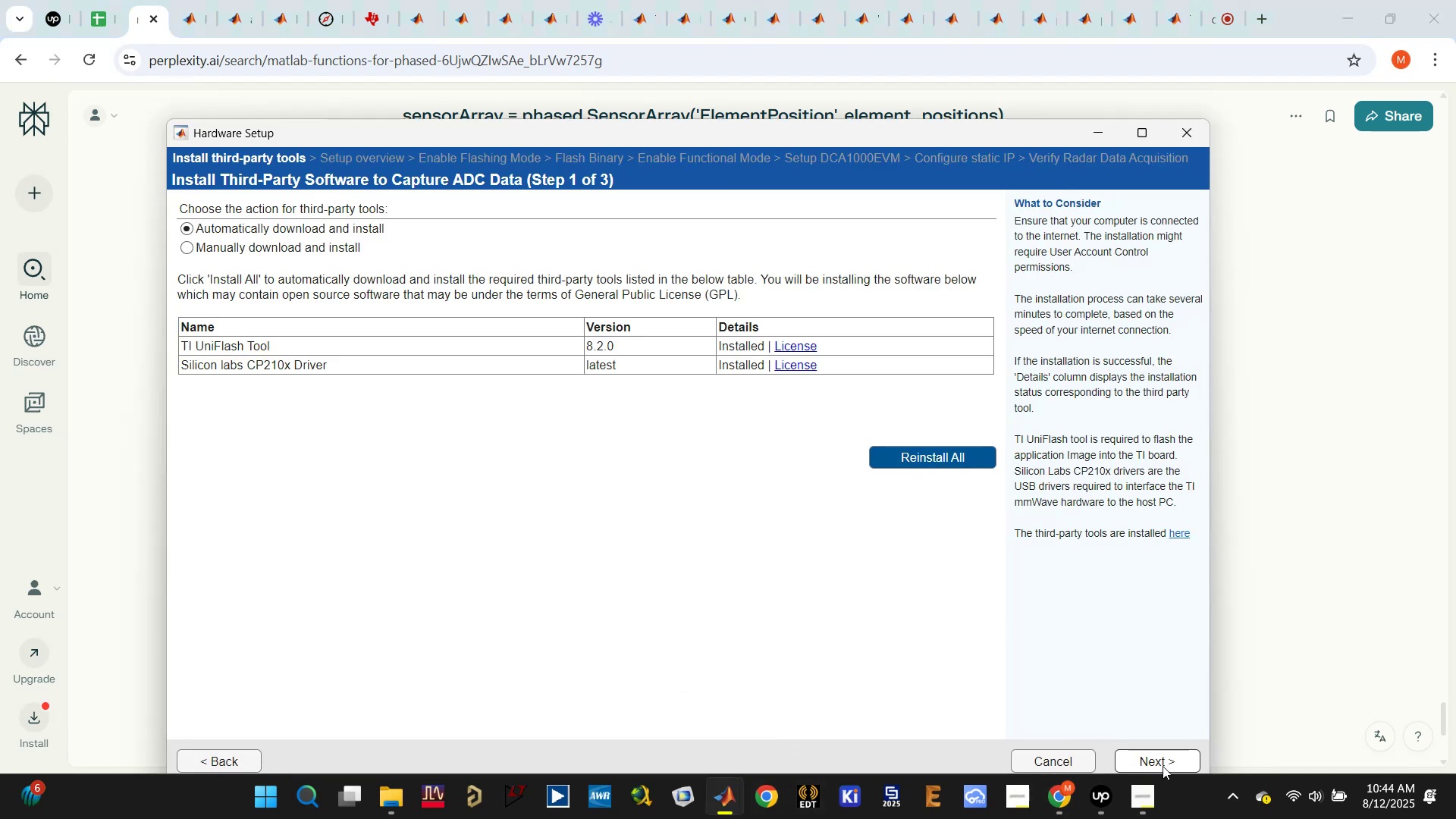 
left_click([1169, 770])
 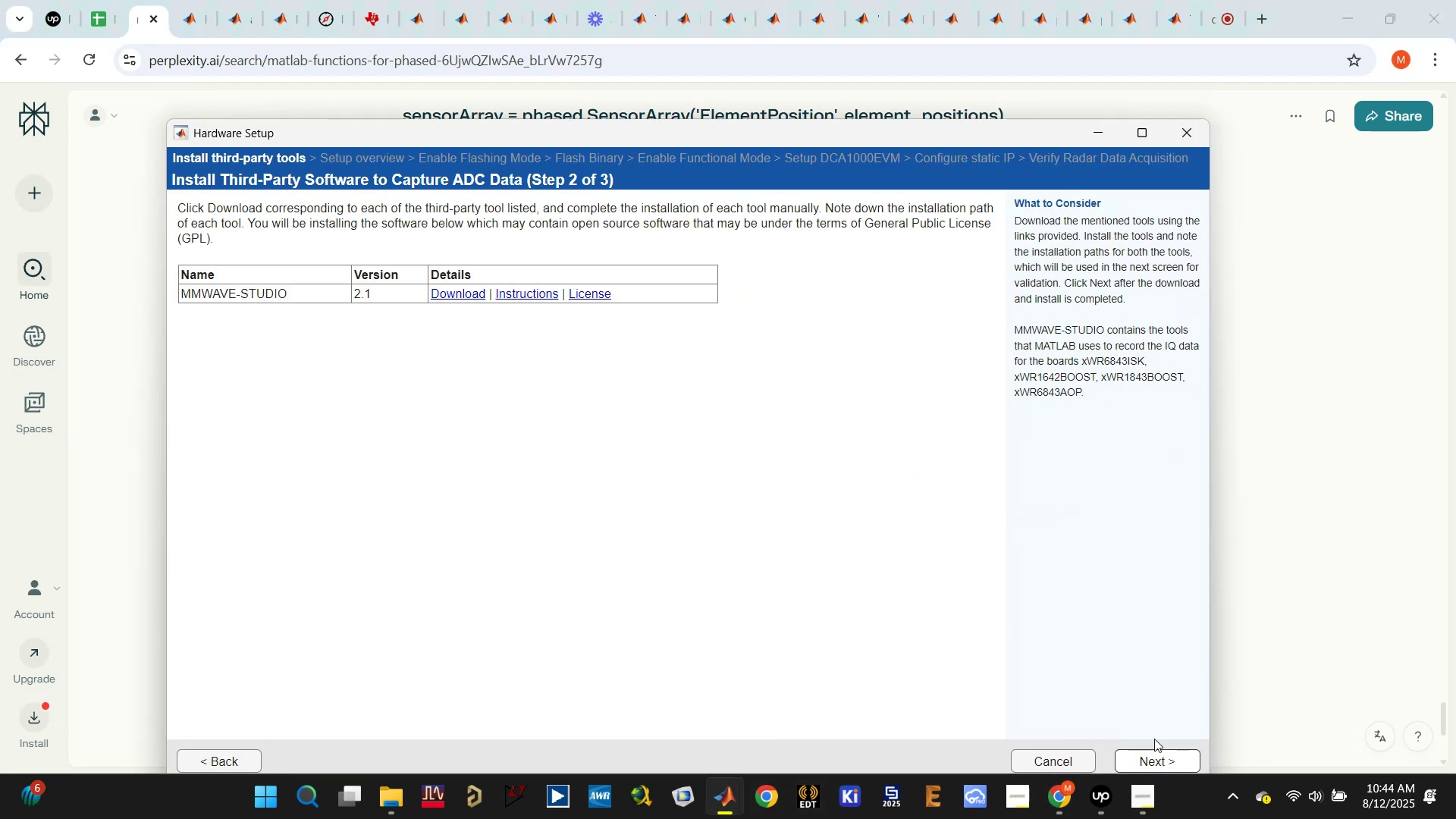 
left_click([1162, 752])
 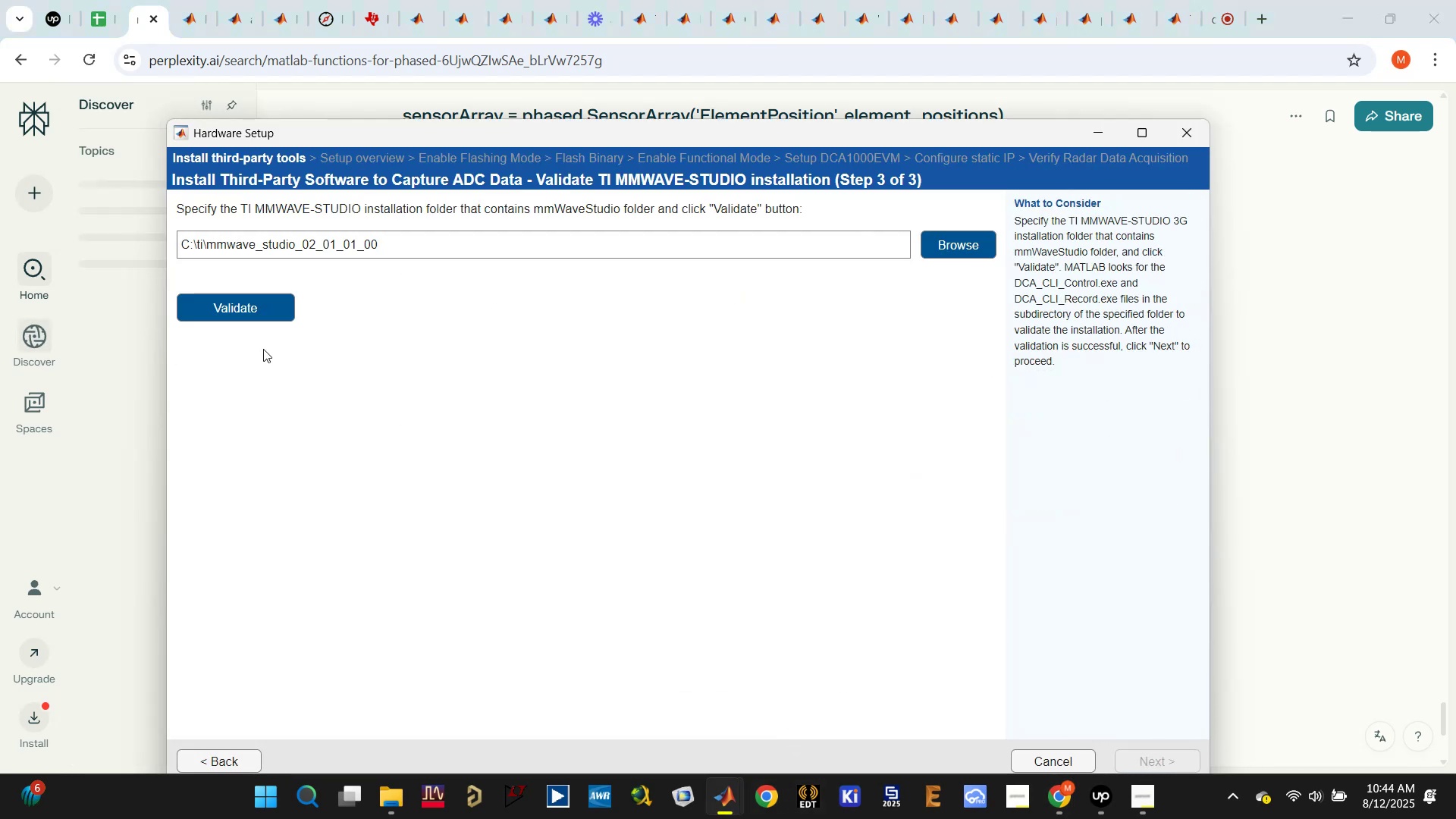 
left_click([264, 301])
 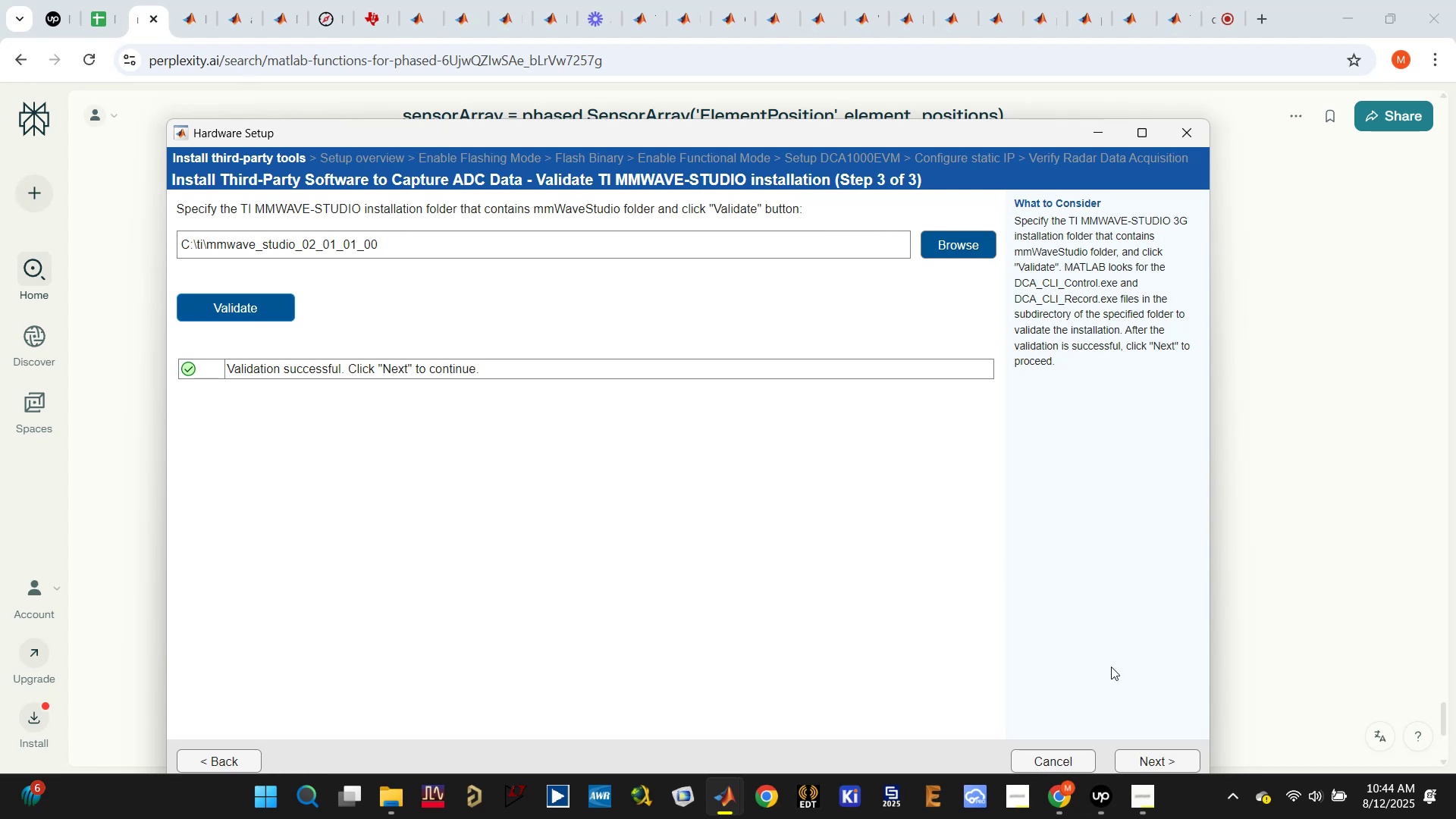 
left_click([1175, 766])
 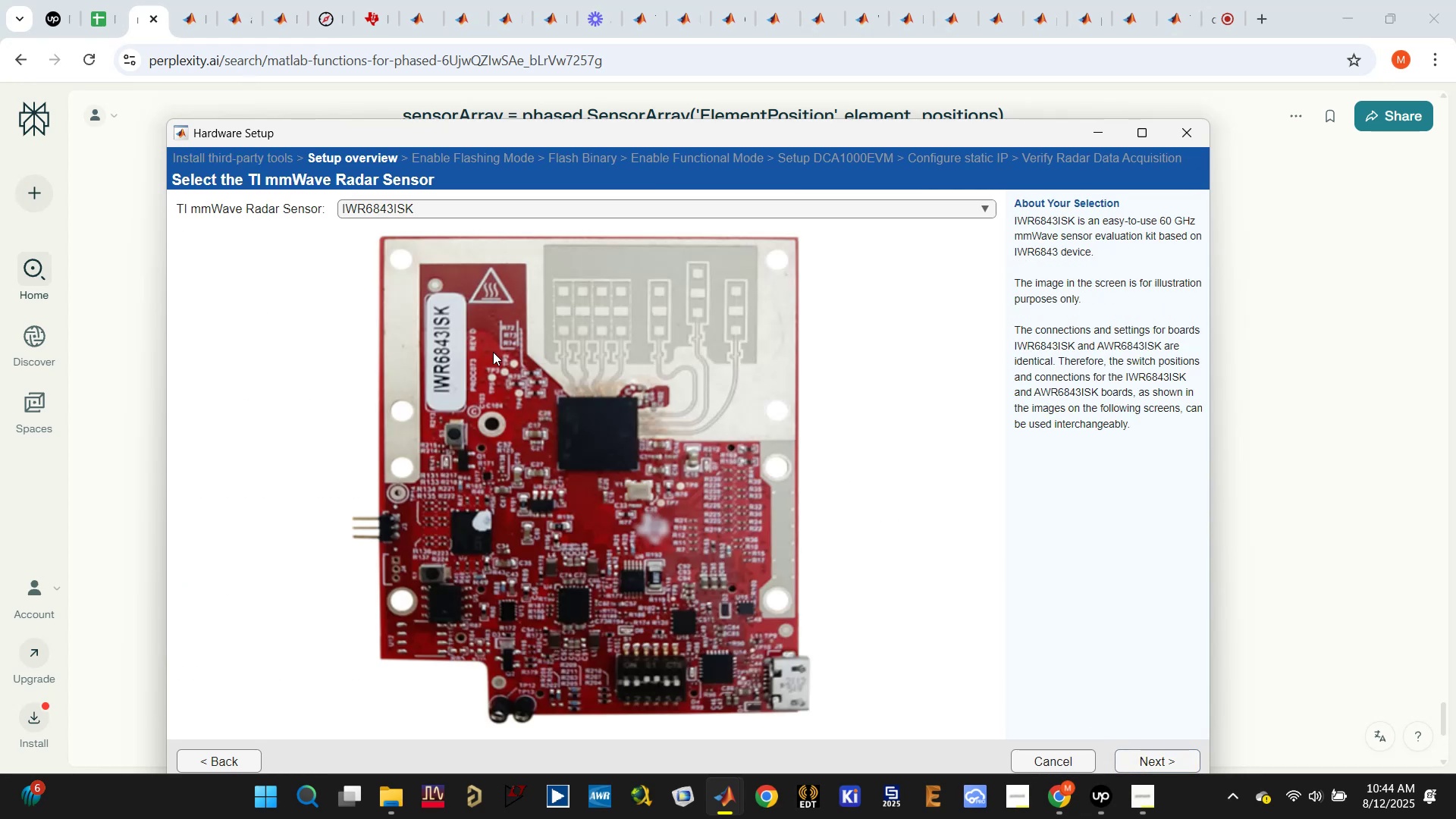 
double_click([458, 206])
 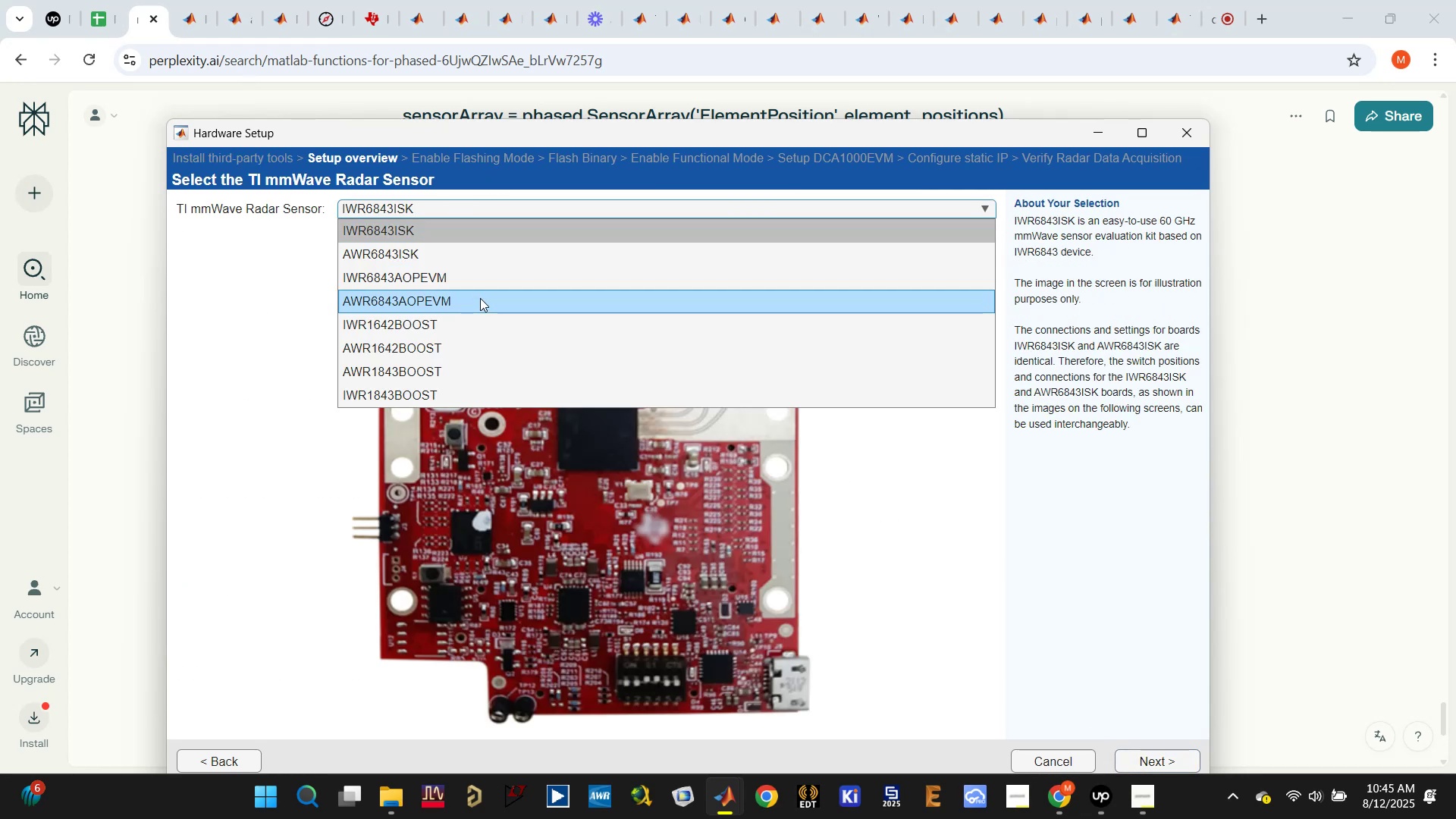 
left_click([479, 281])
 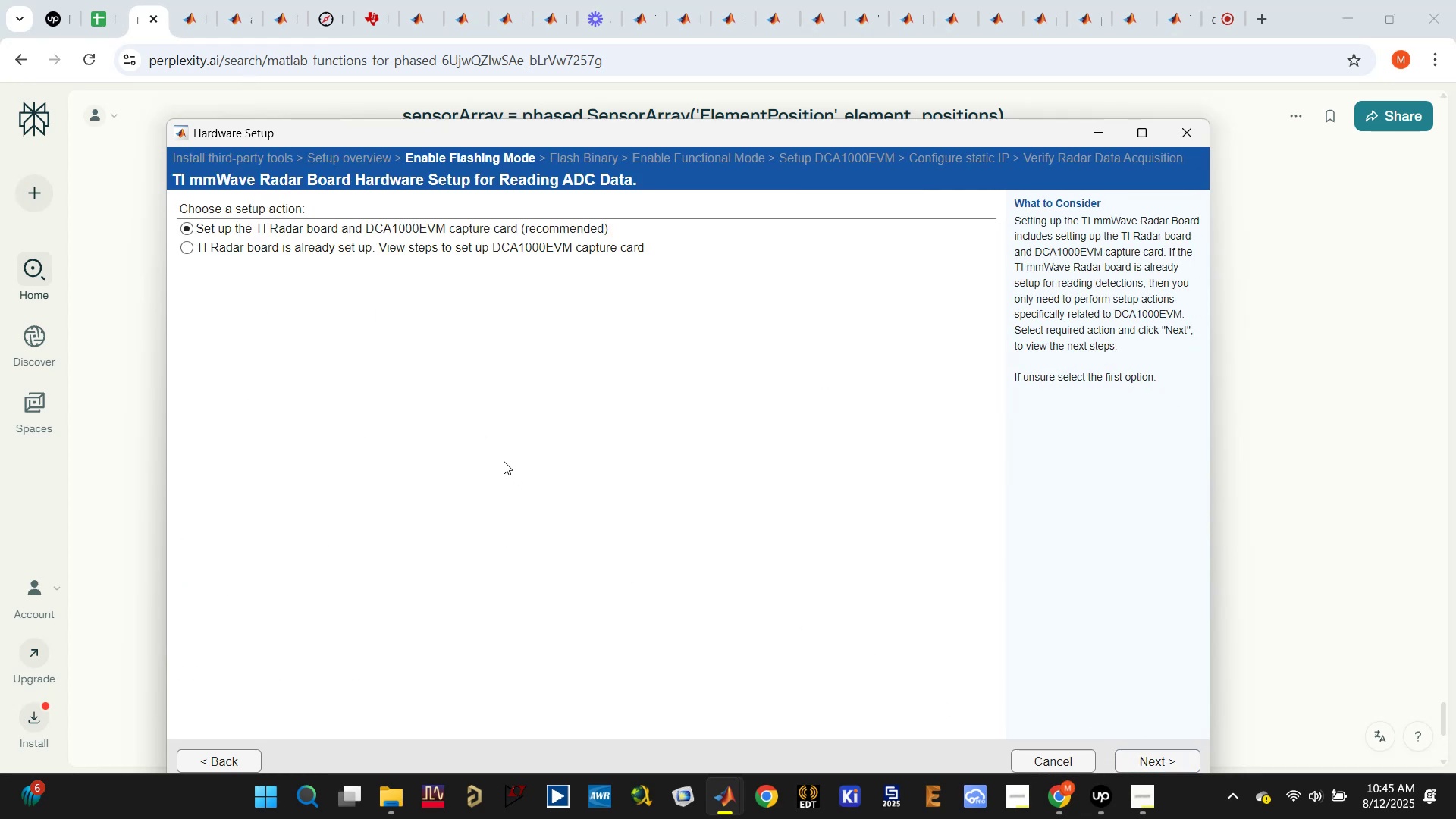 
left_click([479, 243])
 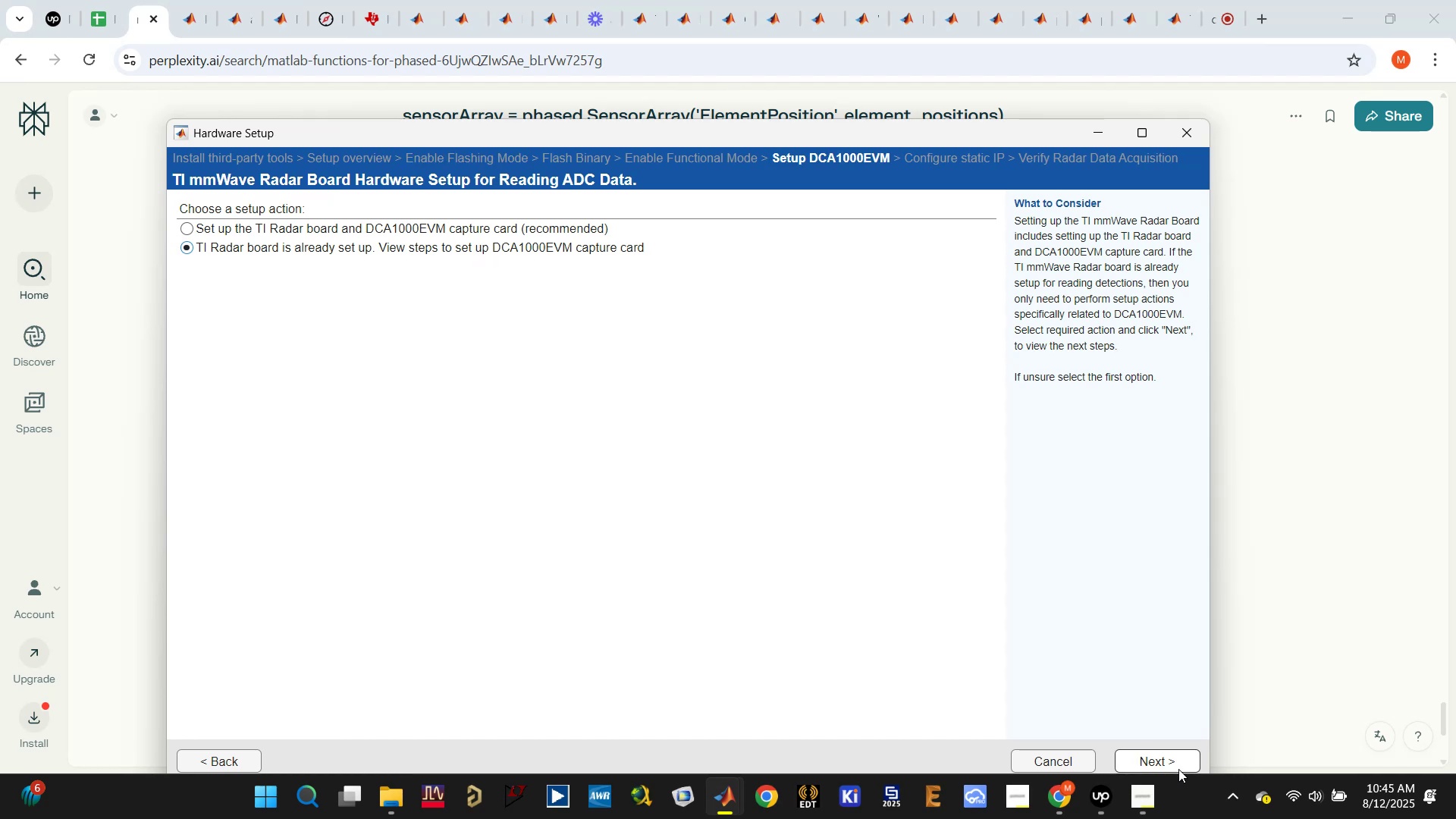 
left_click([1166, 758])
 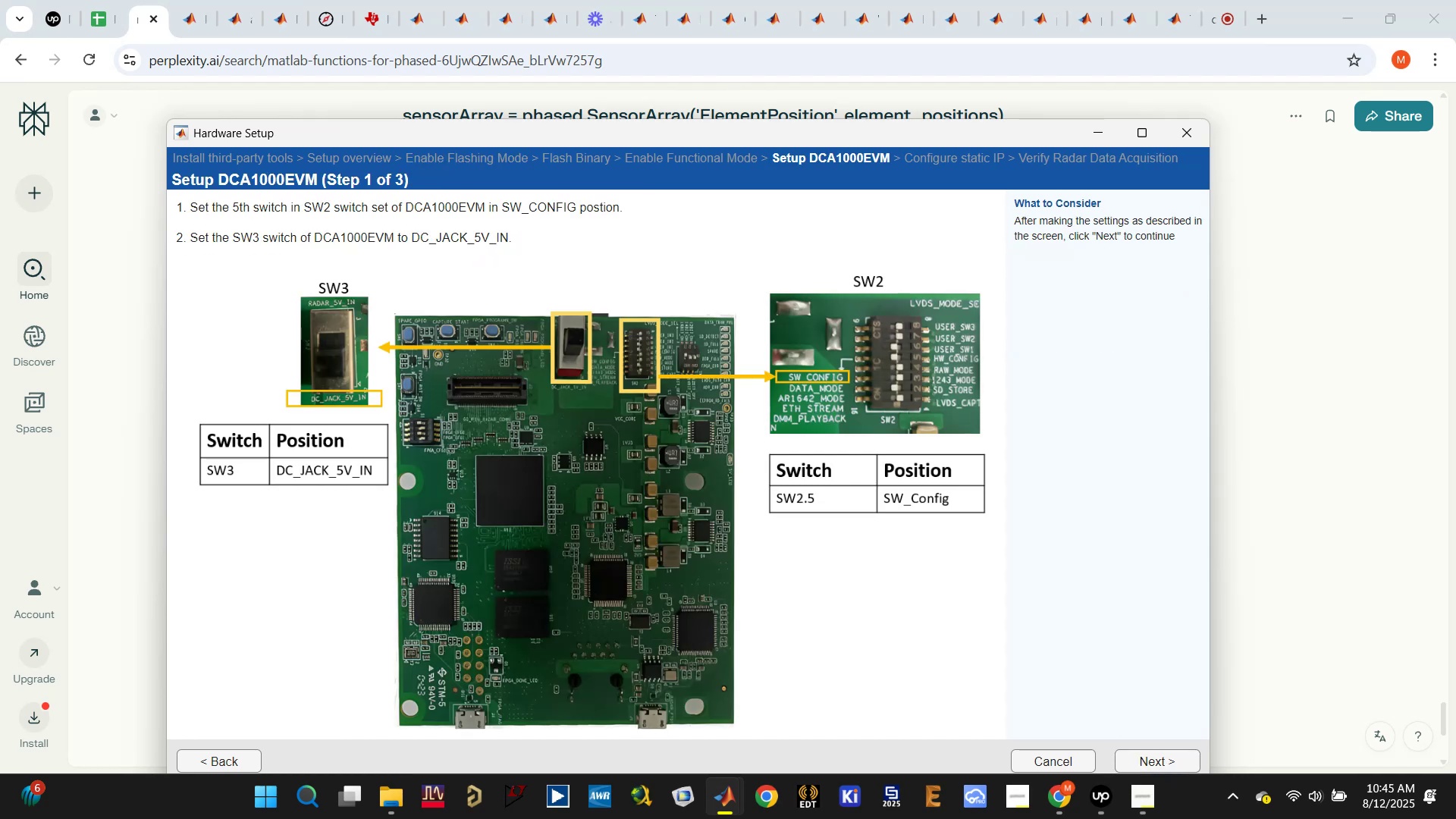 
left_click([1163, 758])
 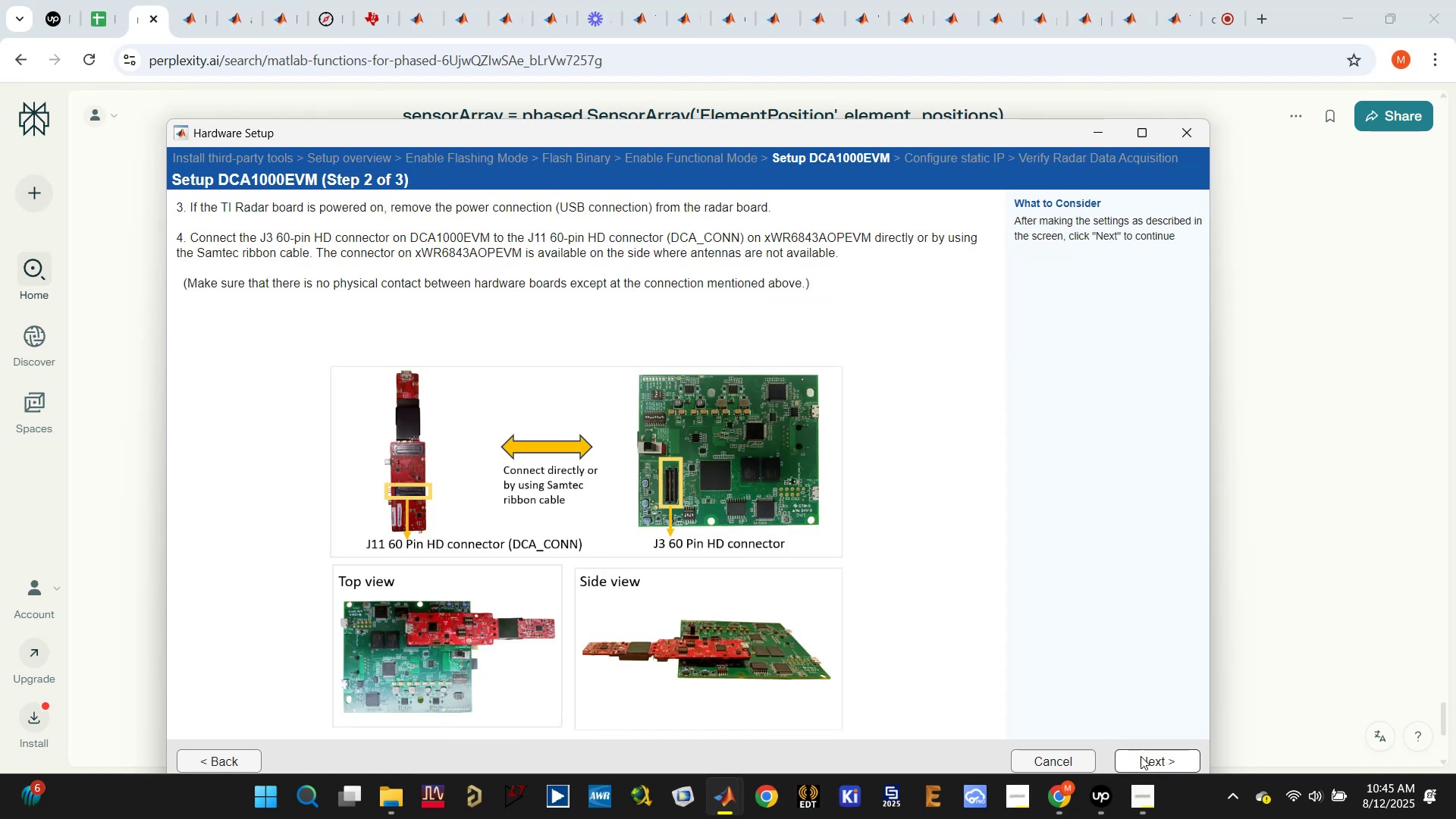 
left_click([1164, 769])
 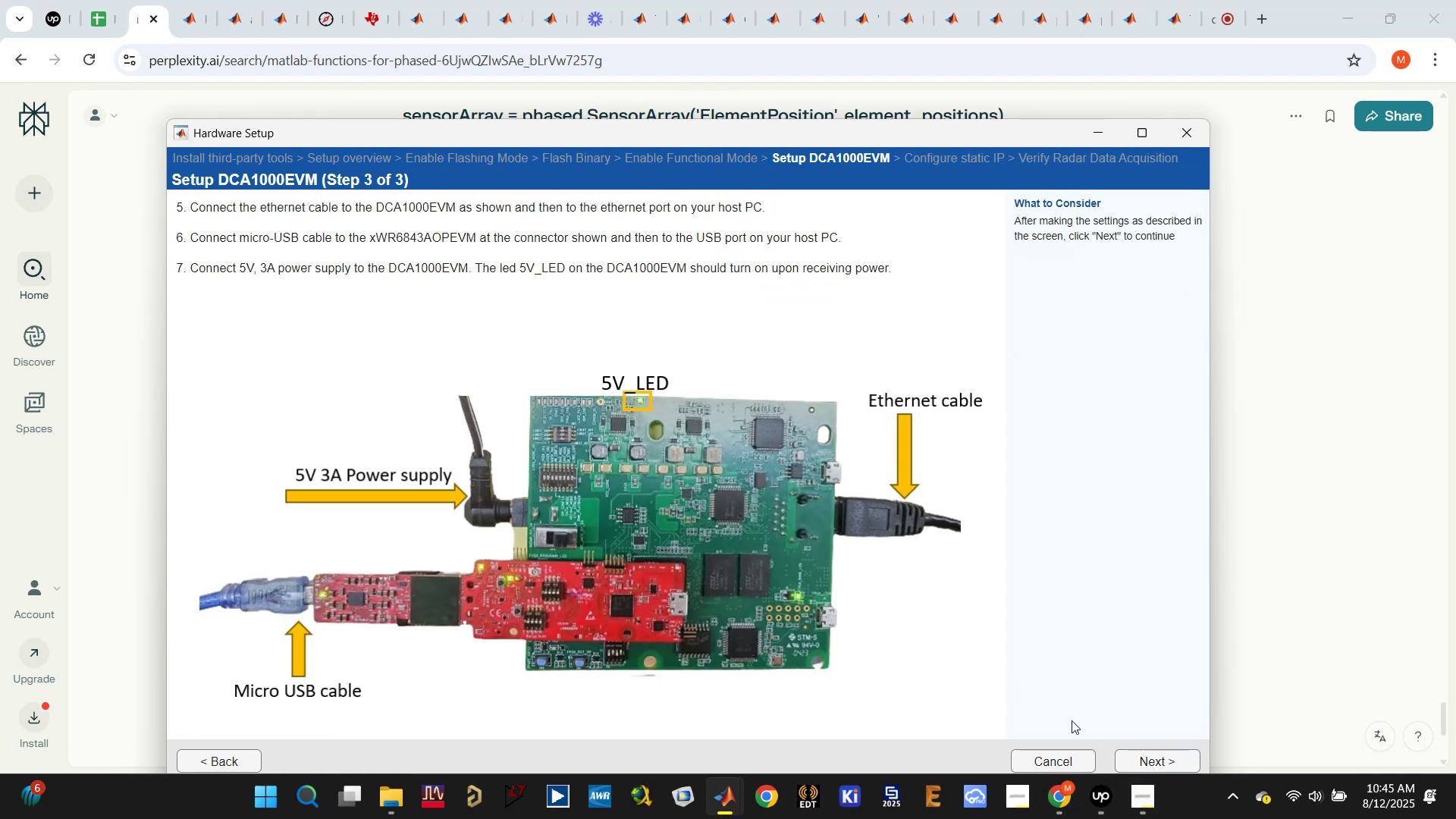 
left_click([1154, 764])
 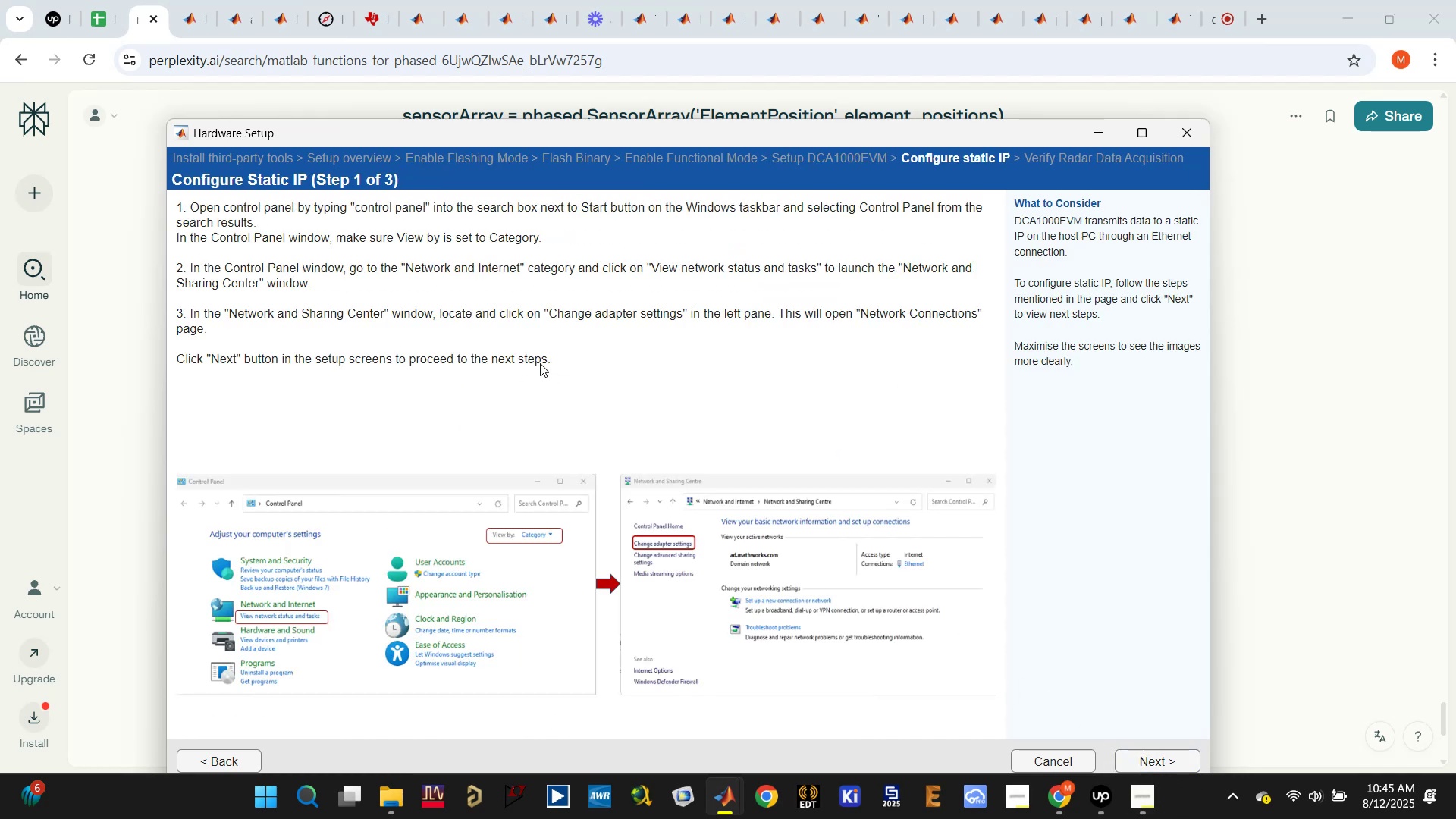 
scroll: coordinate [720, 491], scroll_direction: down, amount: 2.0
 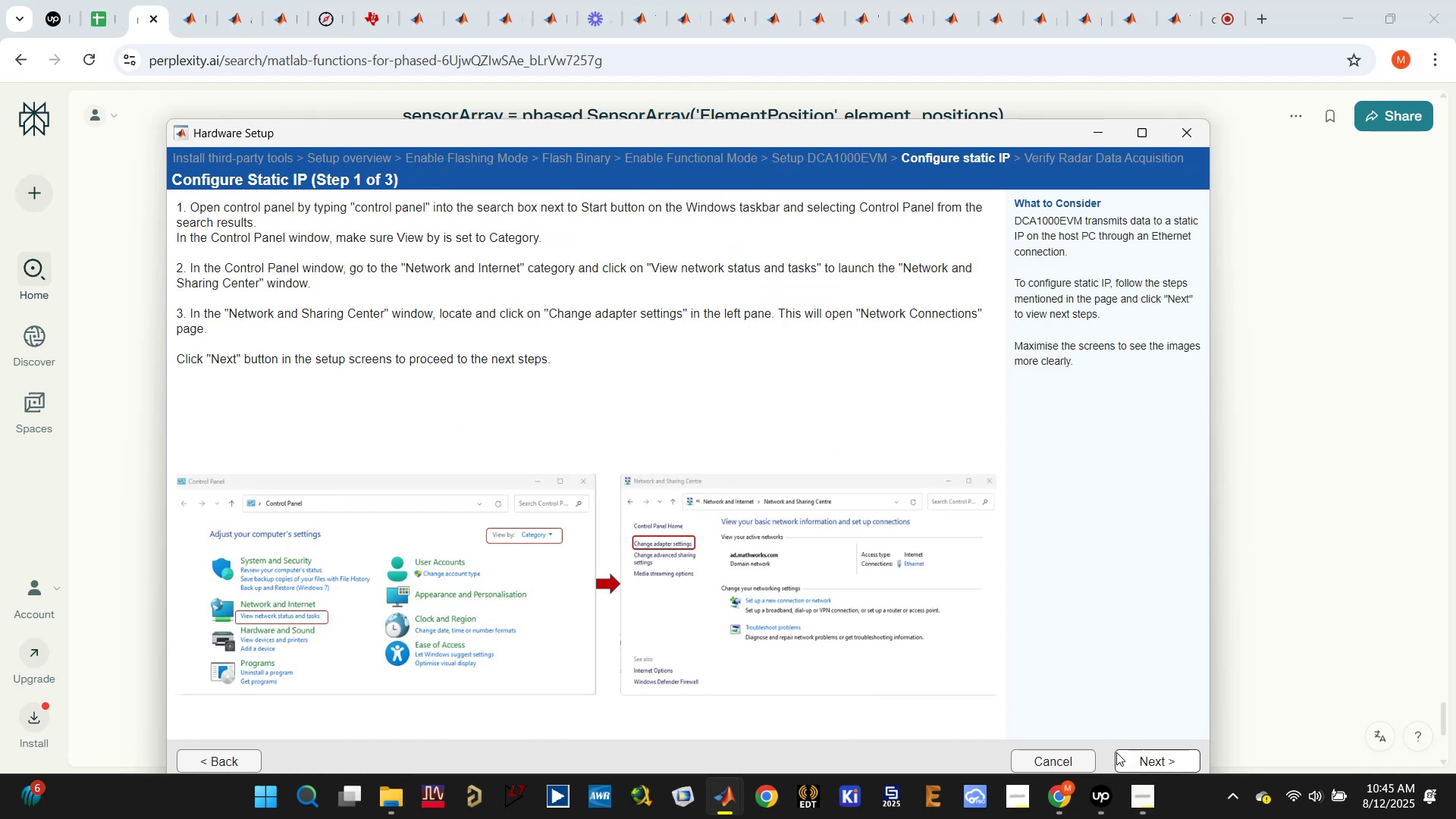 
left_click([1122, 757])
 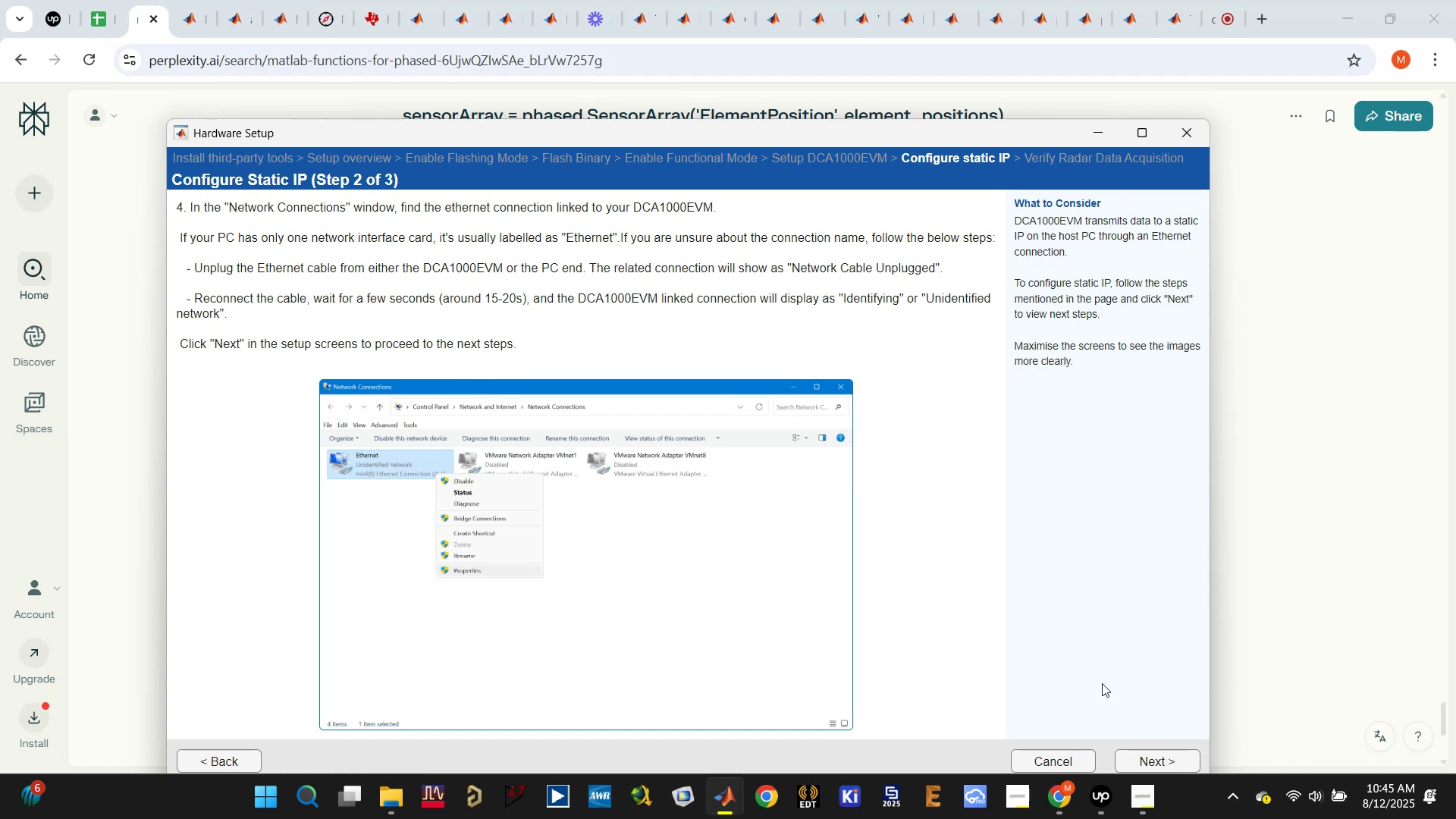 
left_click([1159, 753])
 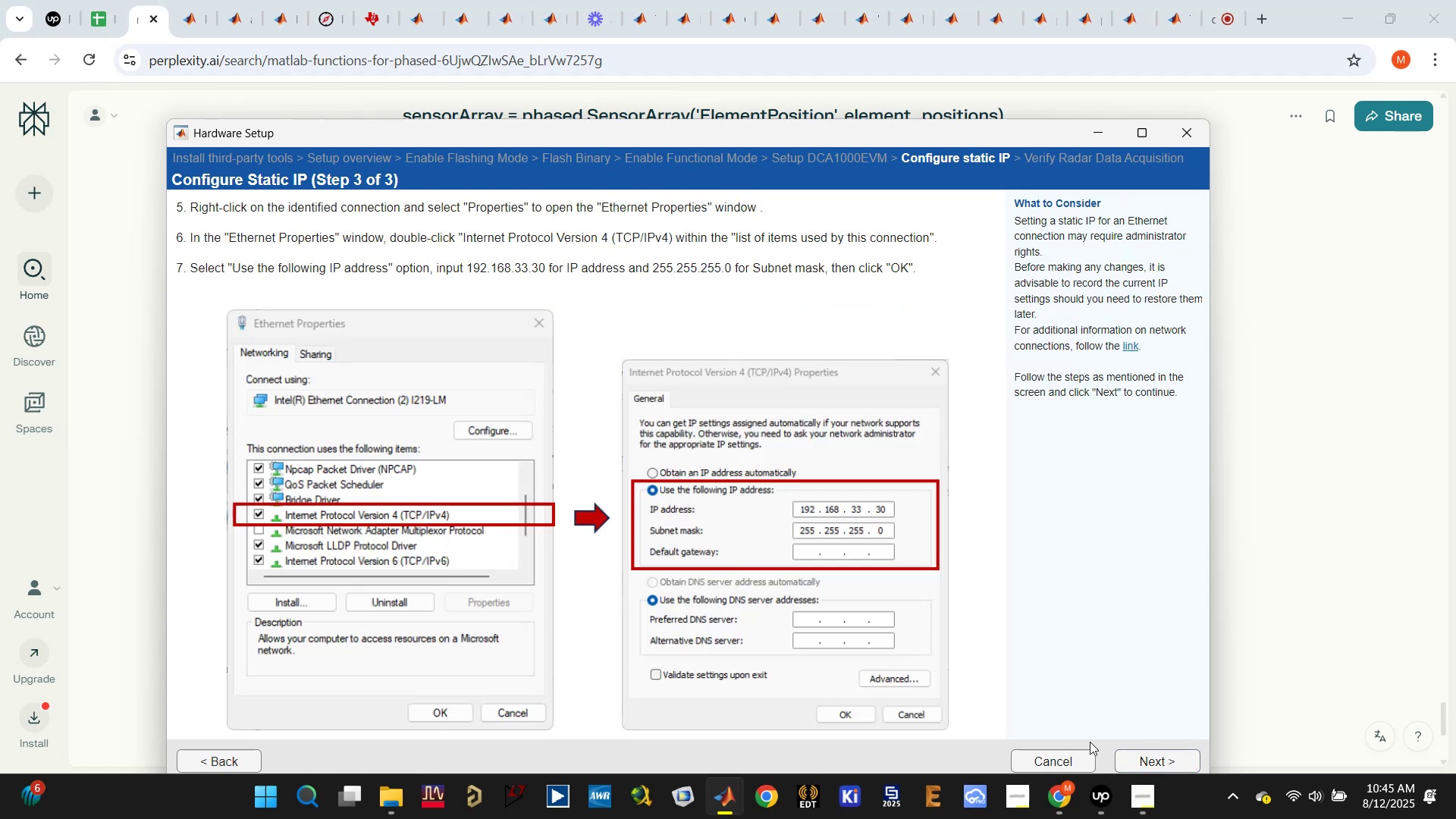 
left_click([1141, 755])
 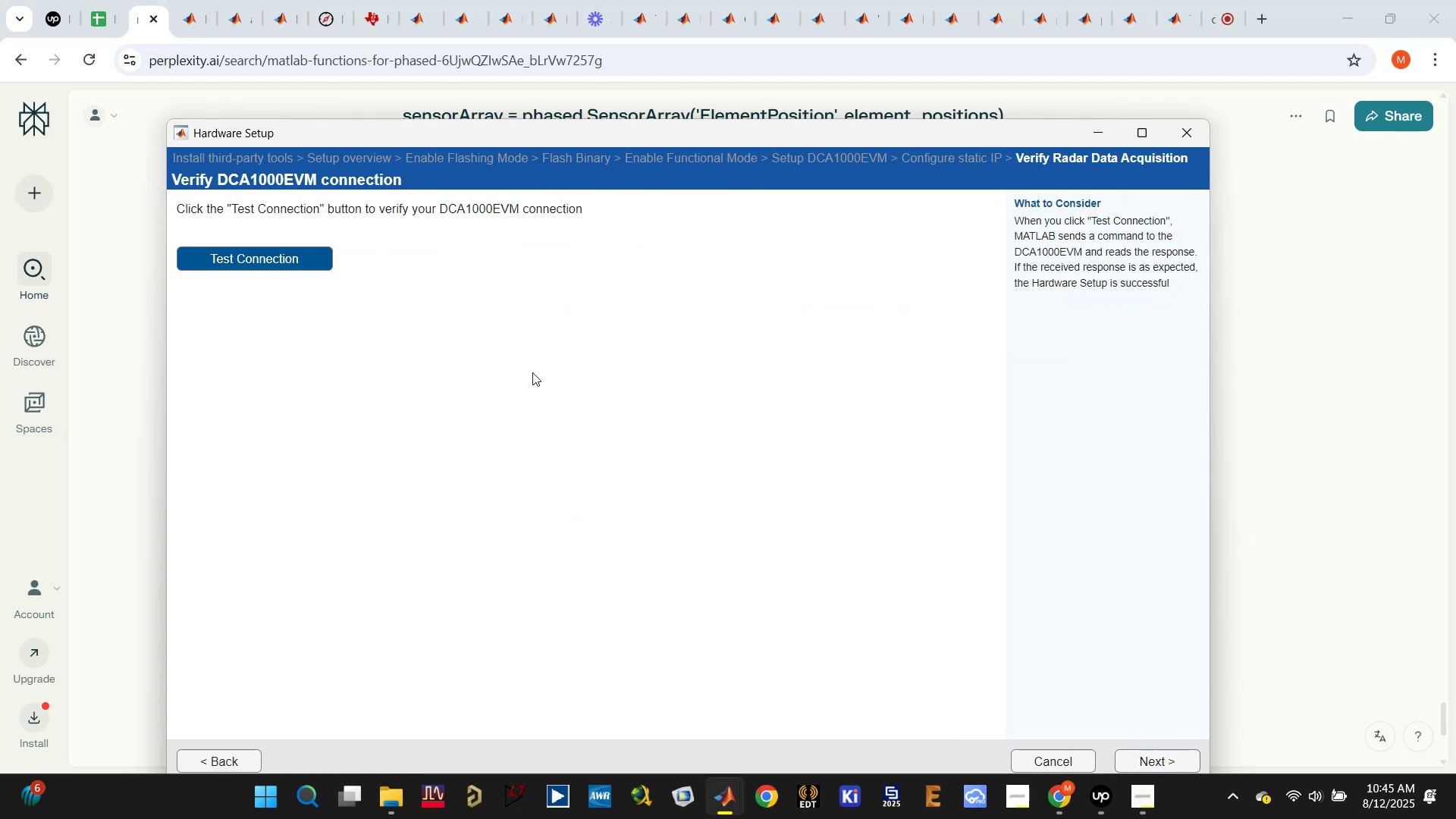 
left_click([298, 263])
 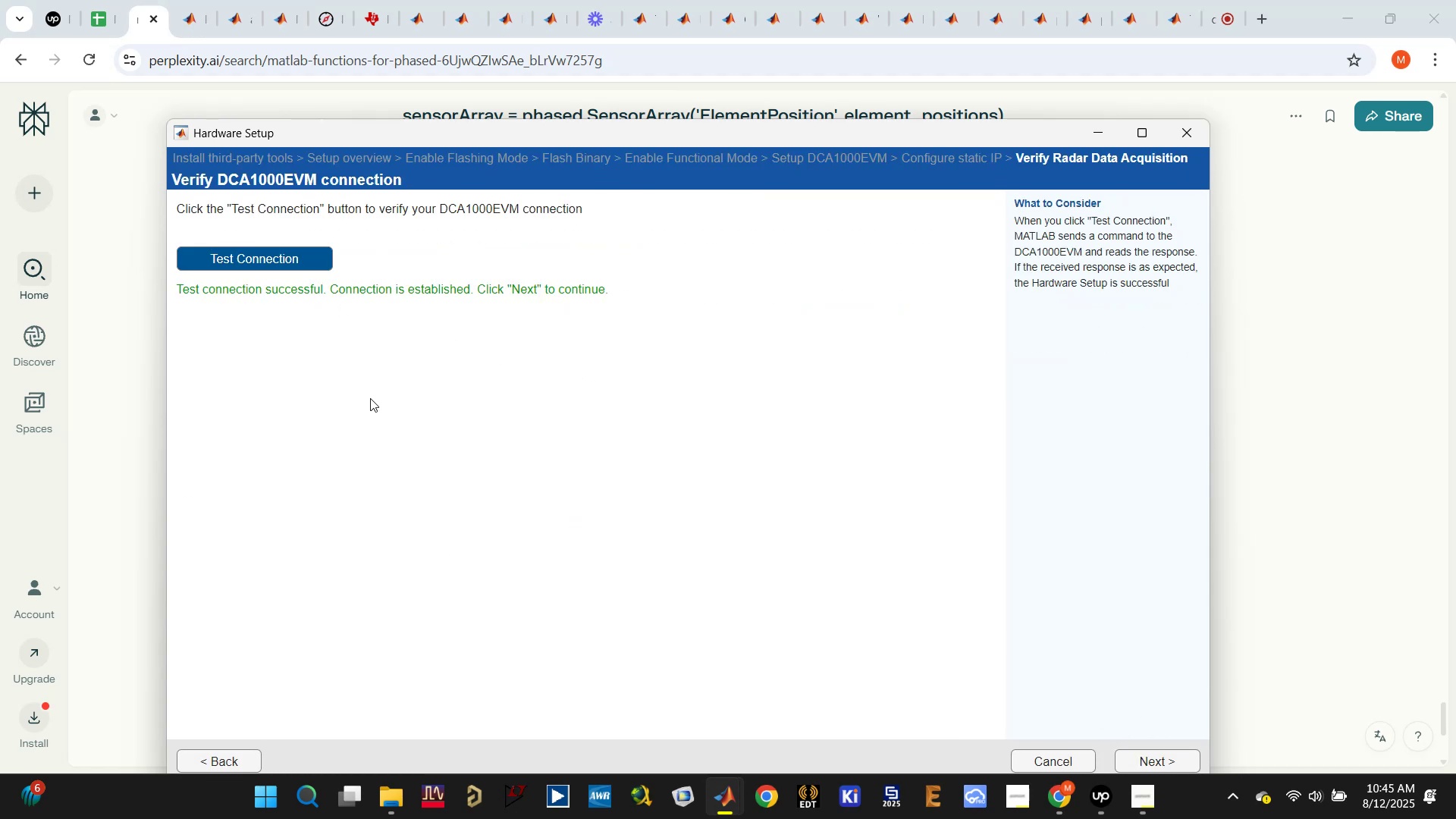 
wait(8.44)
 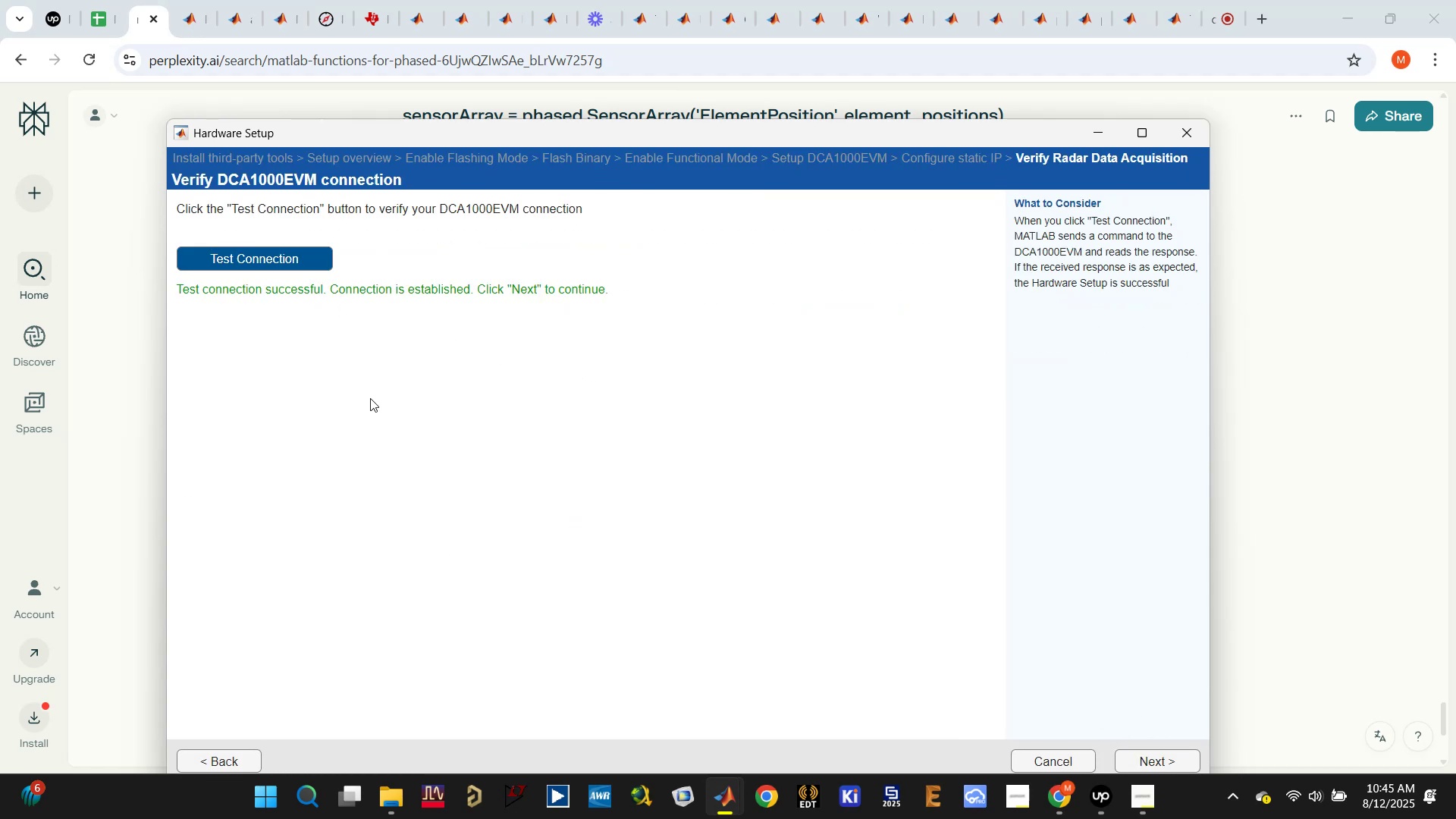 
left_click_drag(start_coordinate=[692, 141], to_coordinate=[713, 123])
 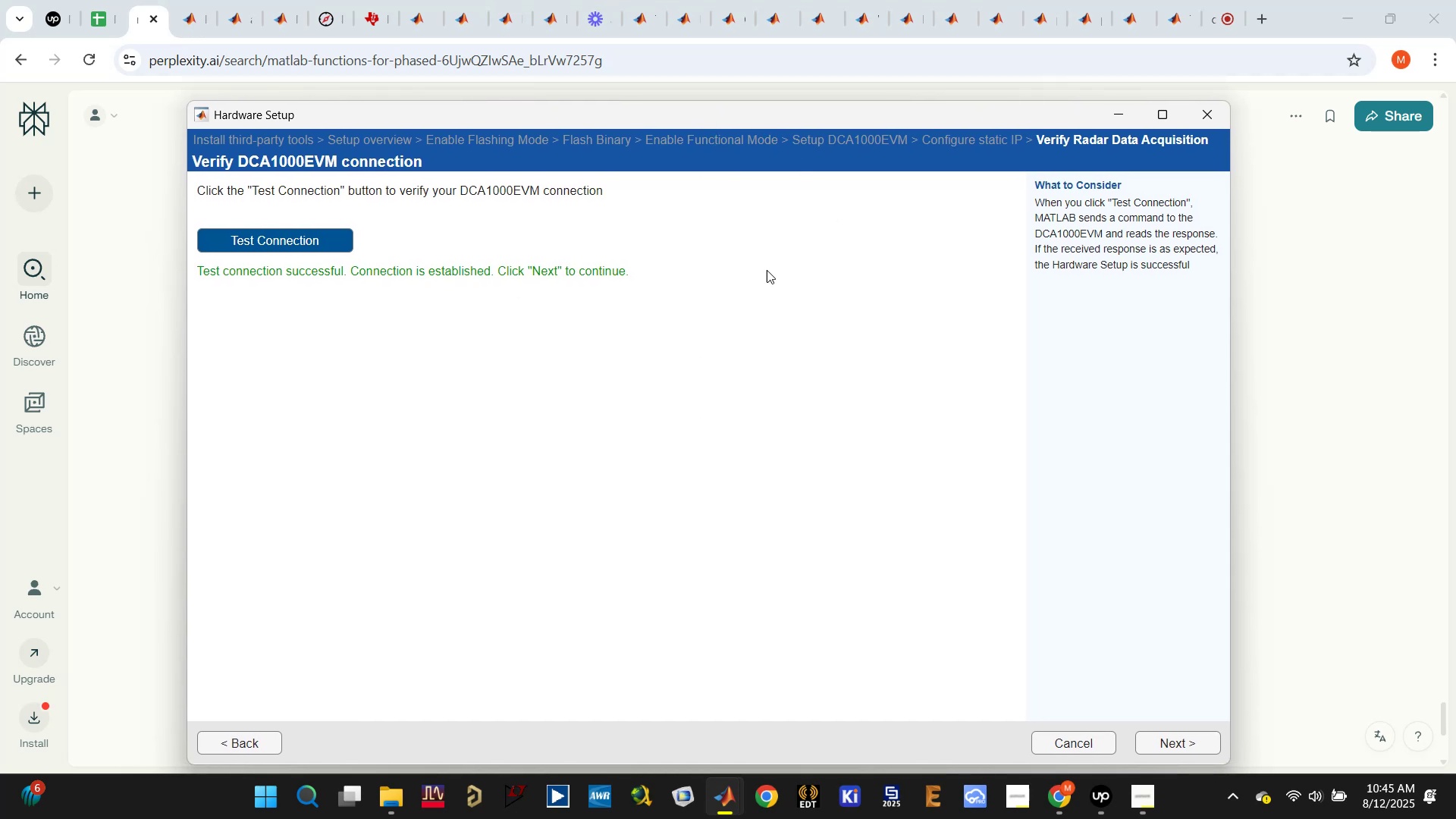 
left_click([1203, 744])
 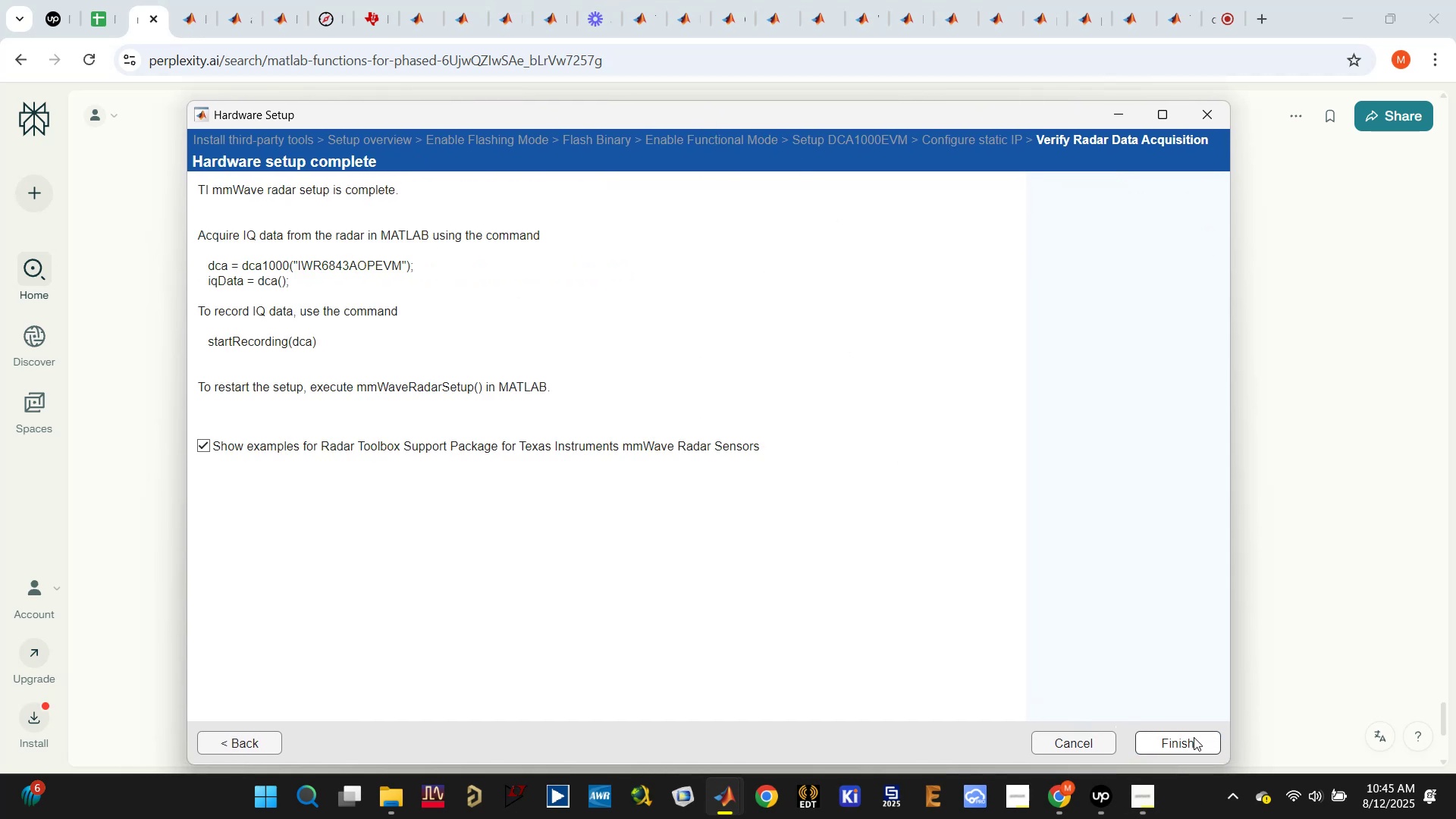 
left_click([1194, 742])
 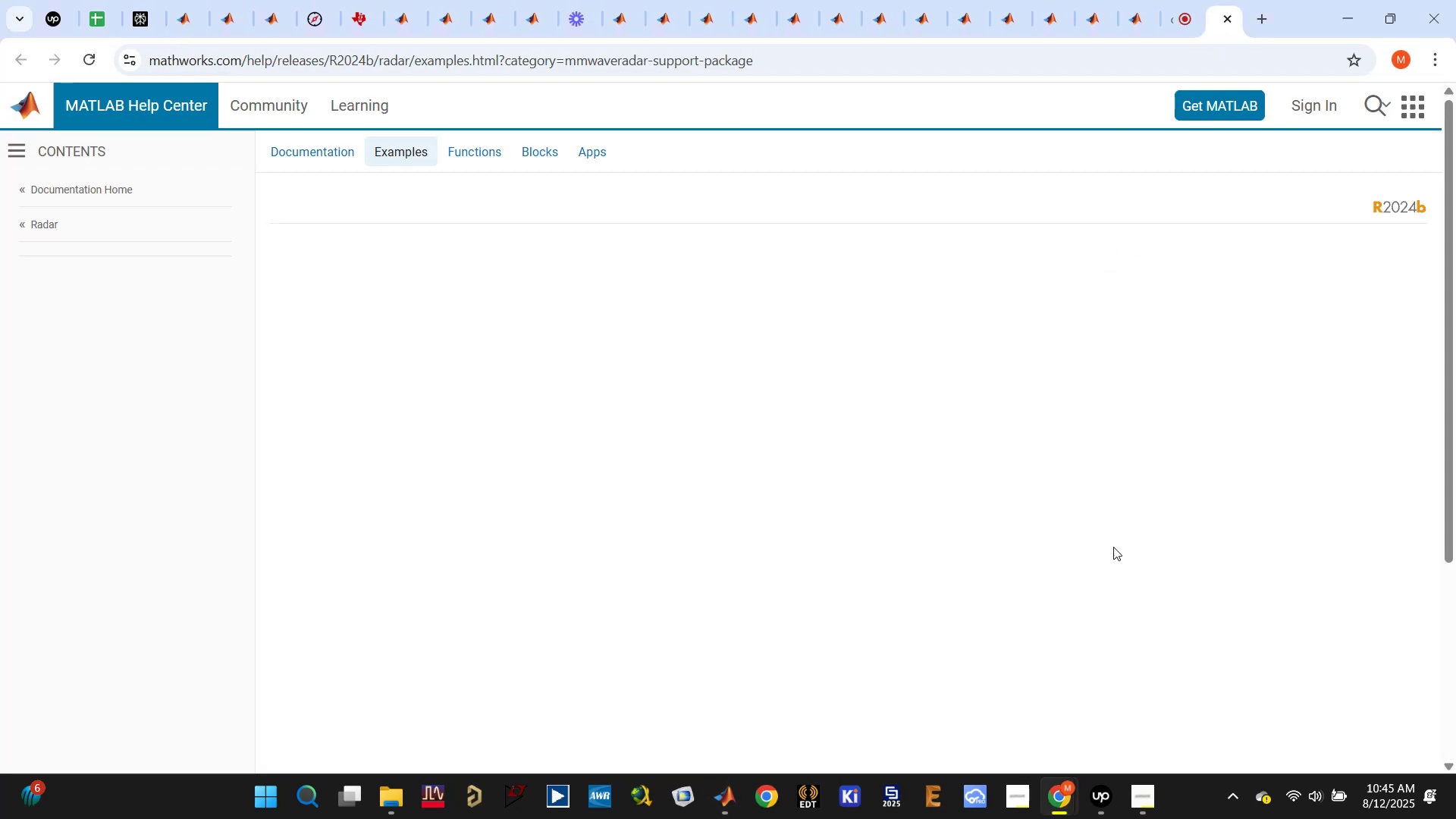 
left_click([1225, 22])
 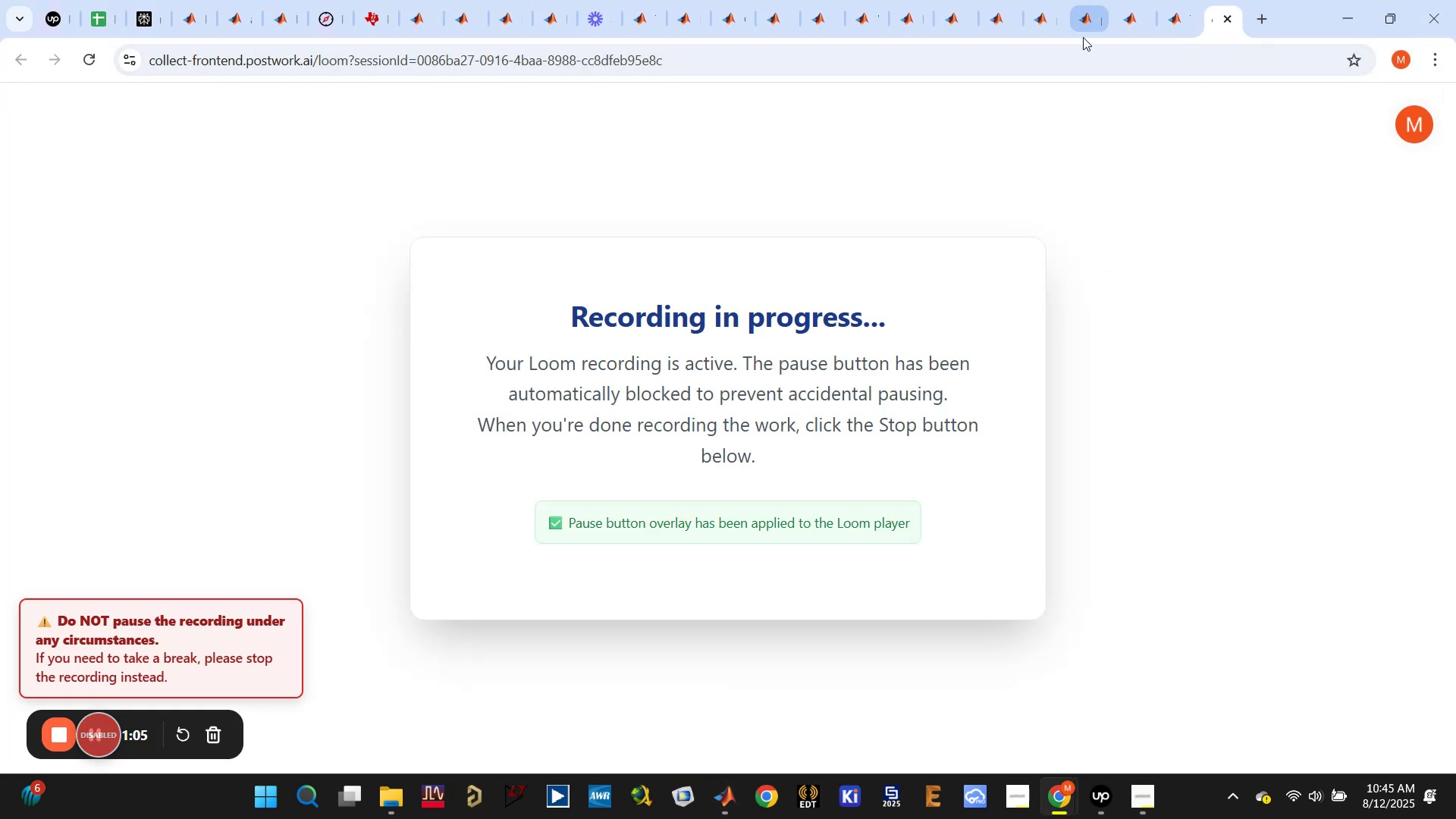 
left_click([1080, 28])
 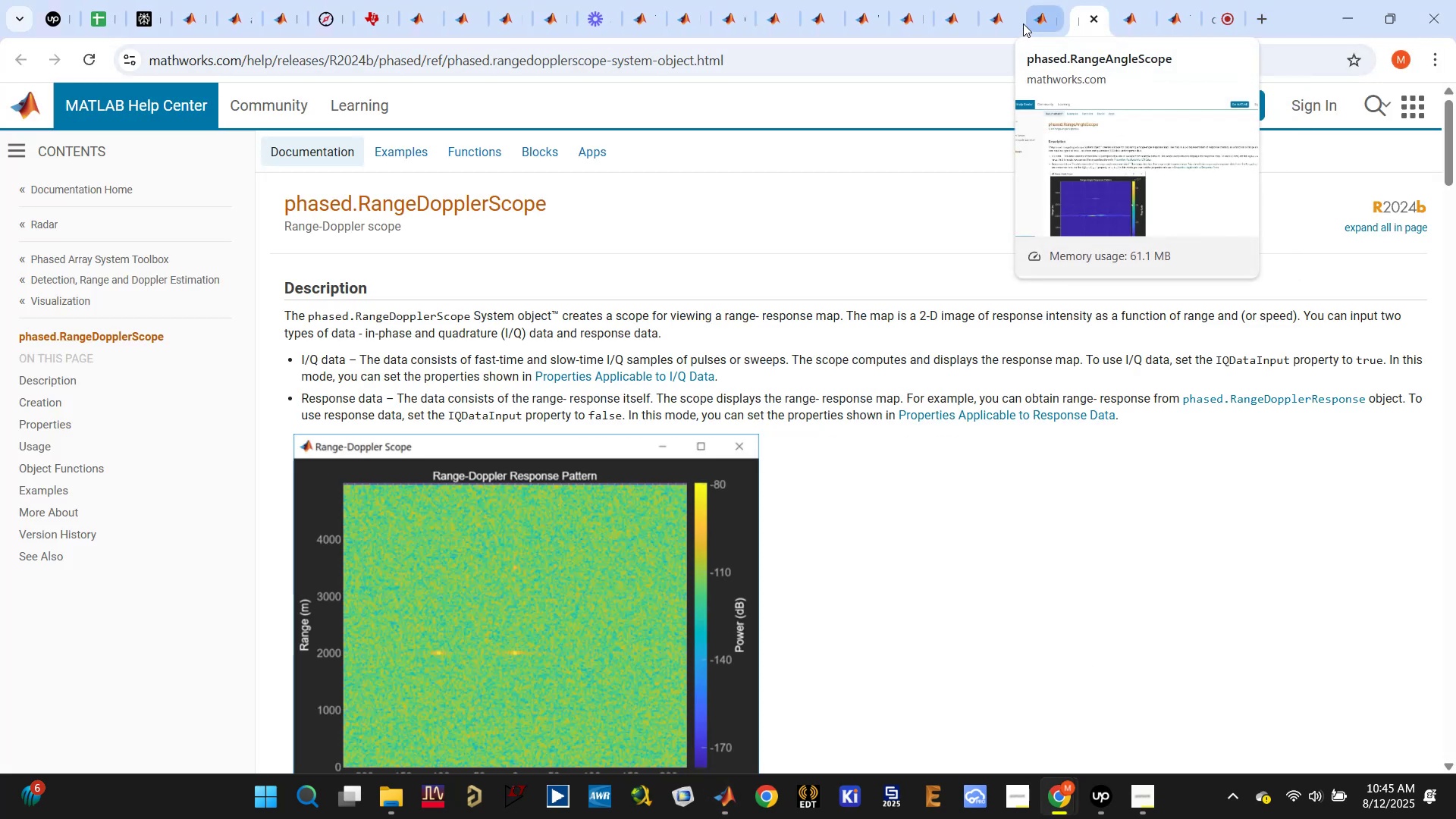 
left_click([994, 20])
 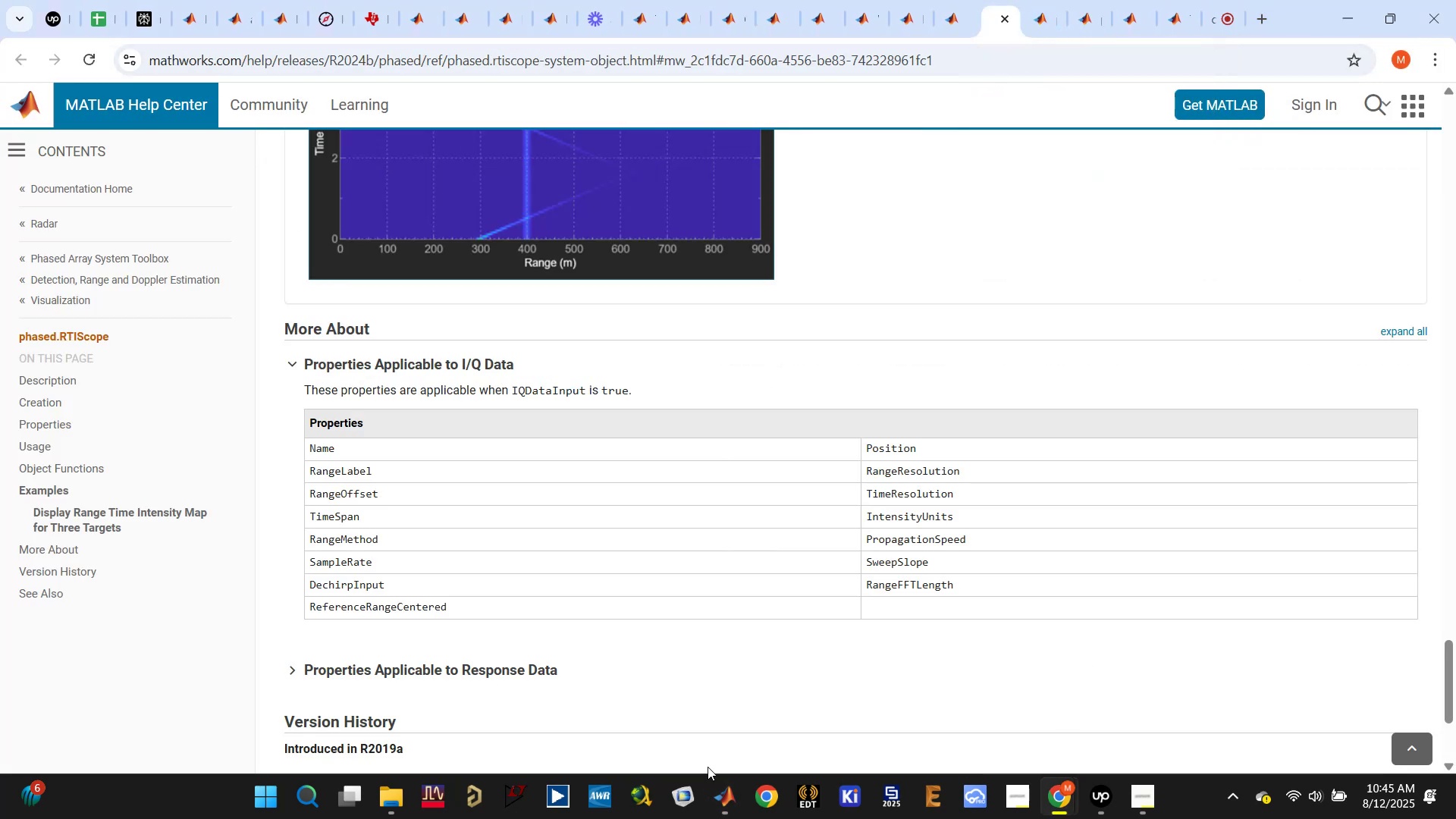 
left_click([735, 799])
 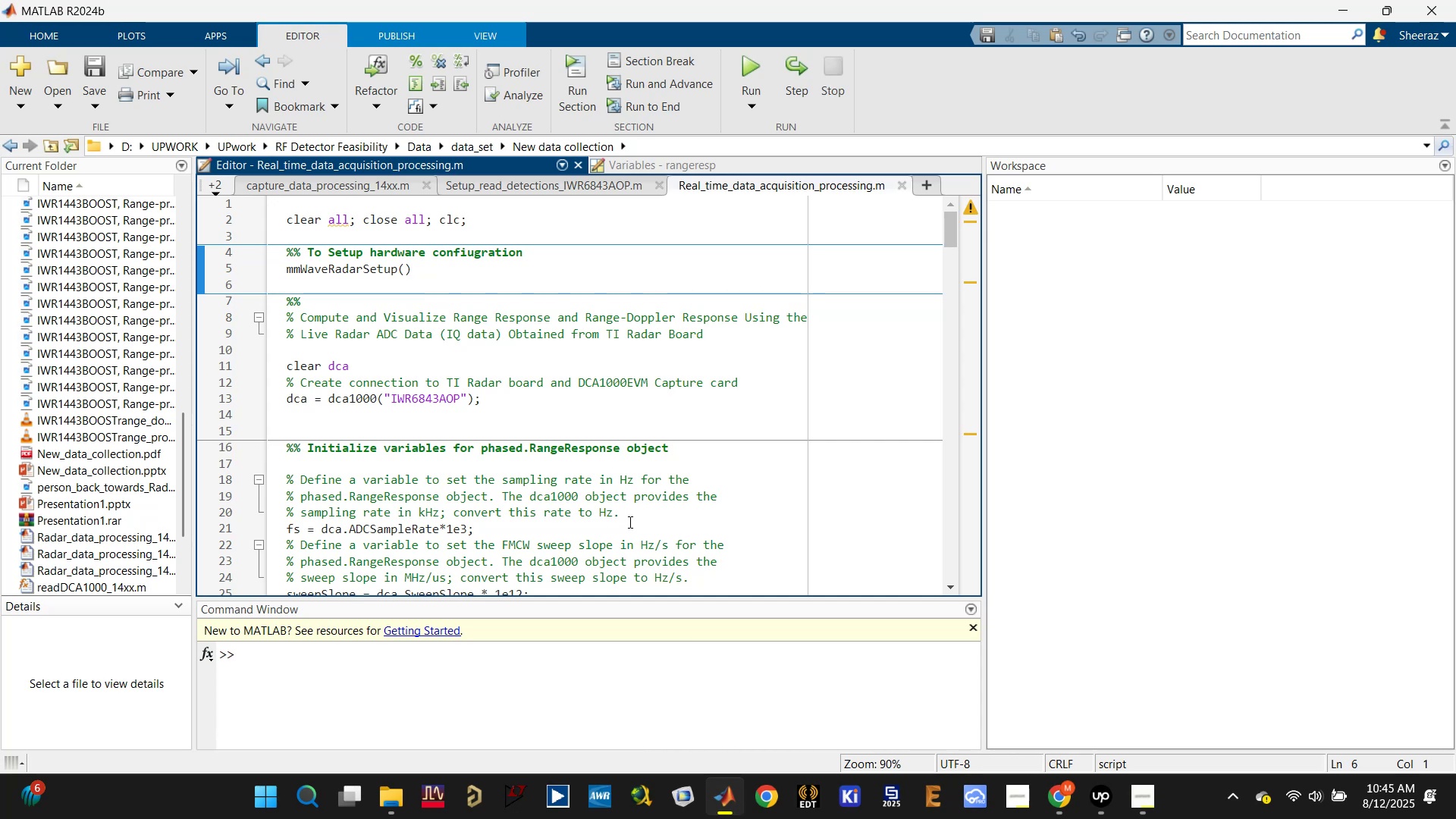 
scroll: coordinate [621, 414], scroll_direction: up, amount: 5.0
 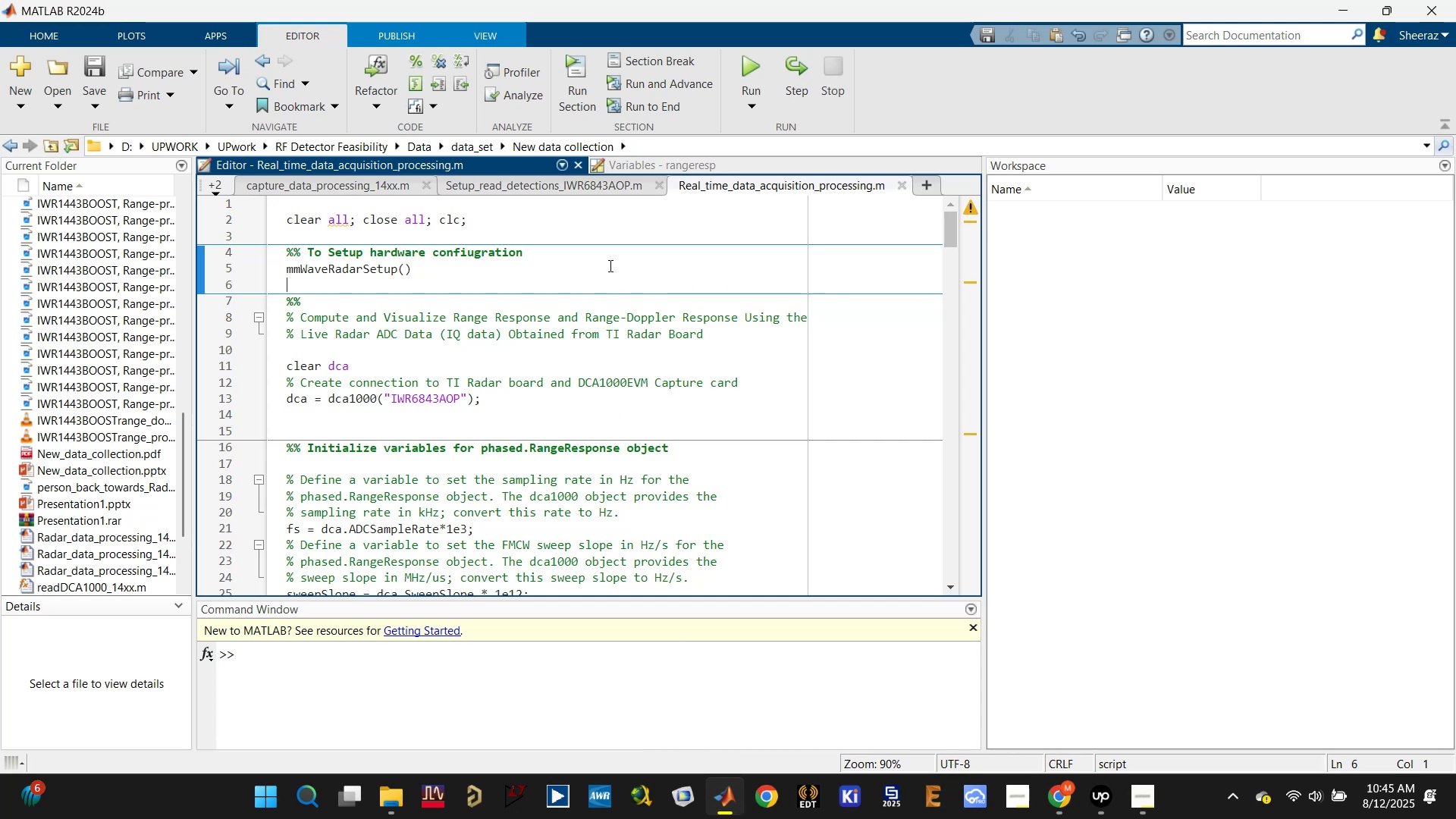 
left_click([629, 224])
 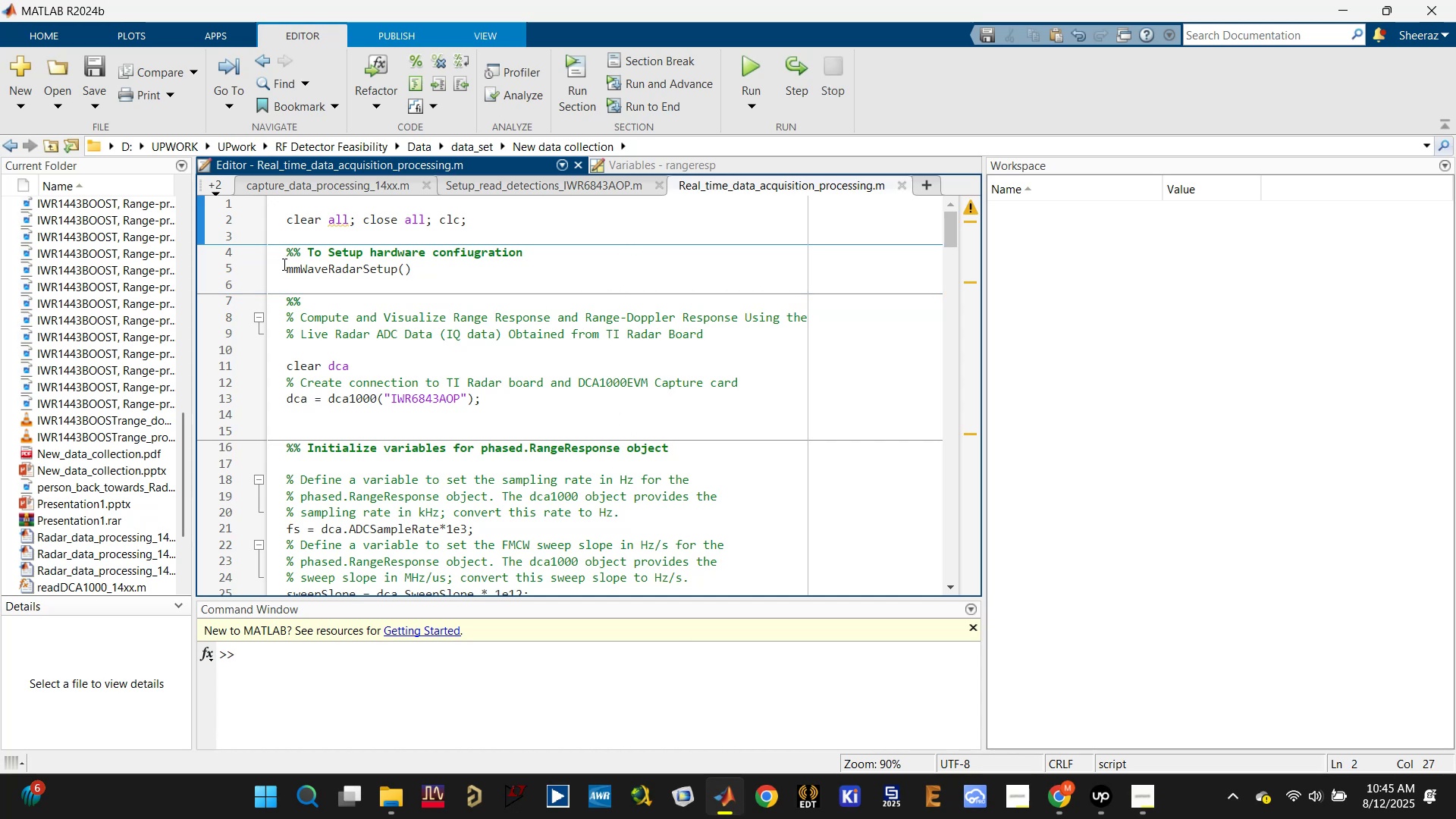 
wait(5.6)
 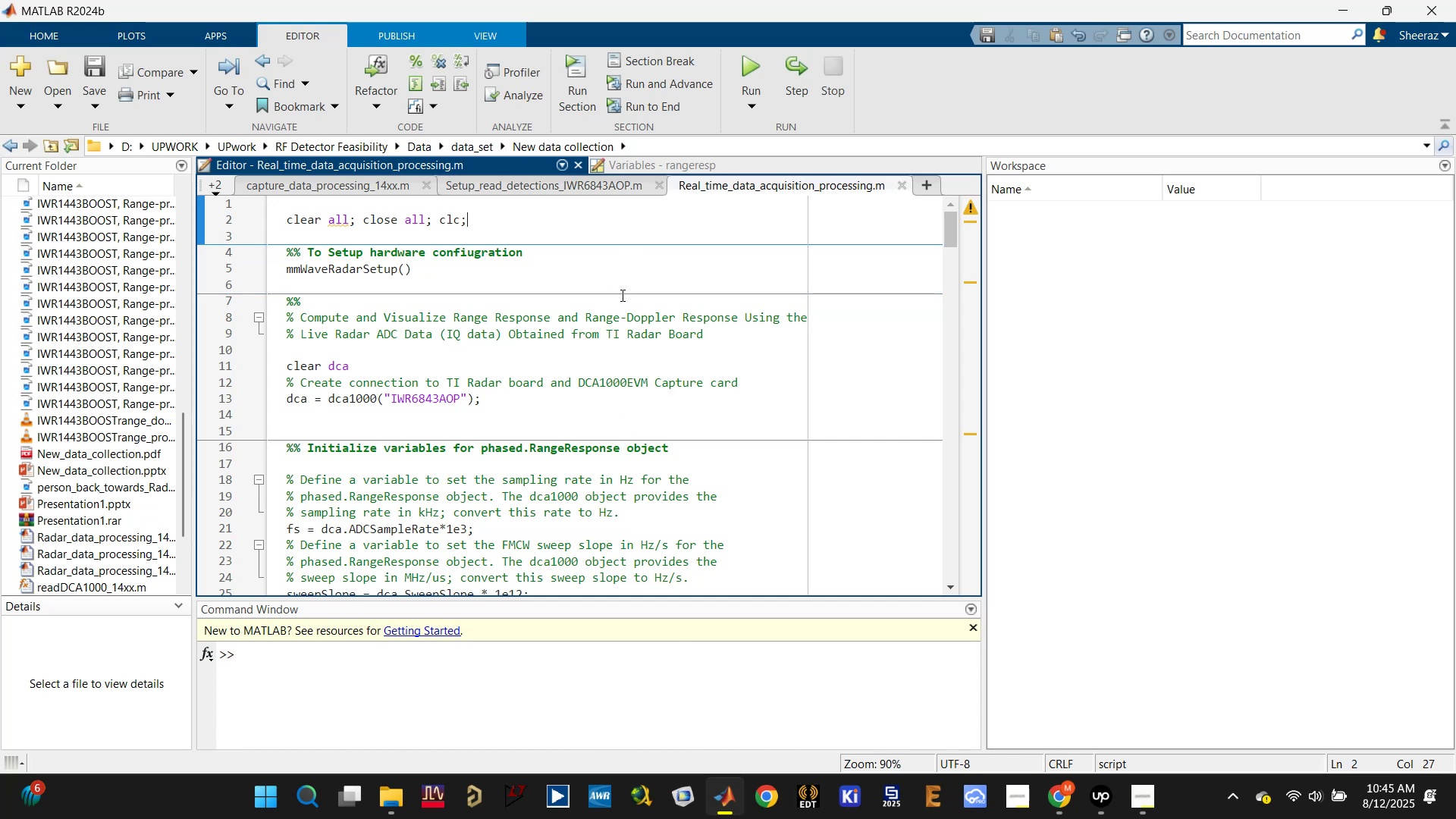 
key(Control+5)
 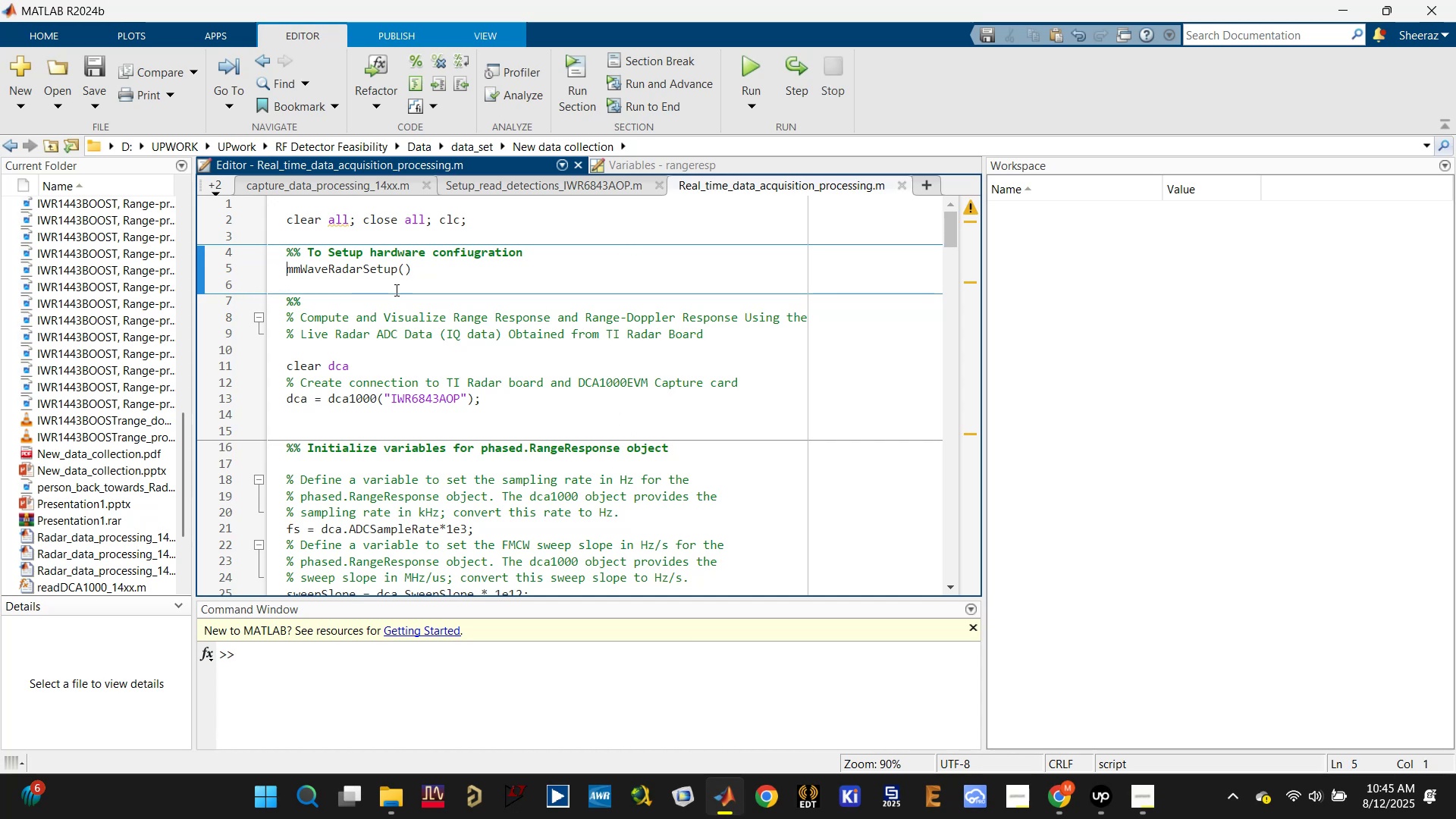 
key(Shift+5)
 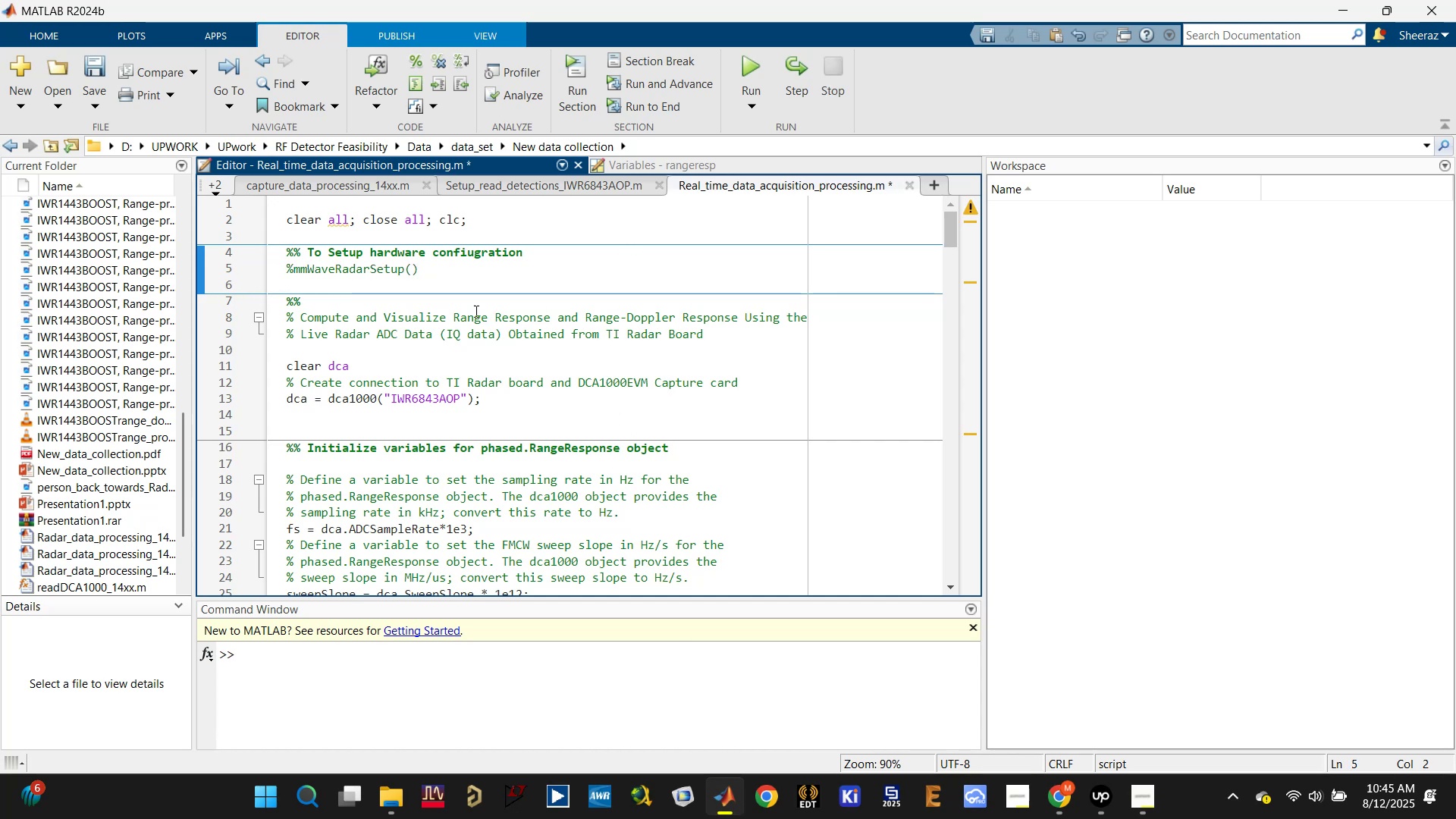 
left_click([544, 405])
 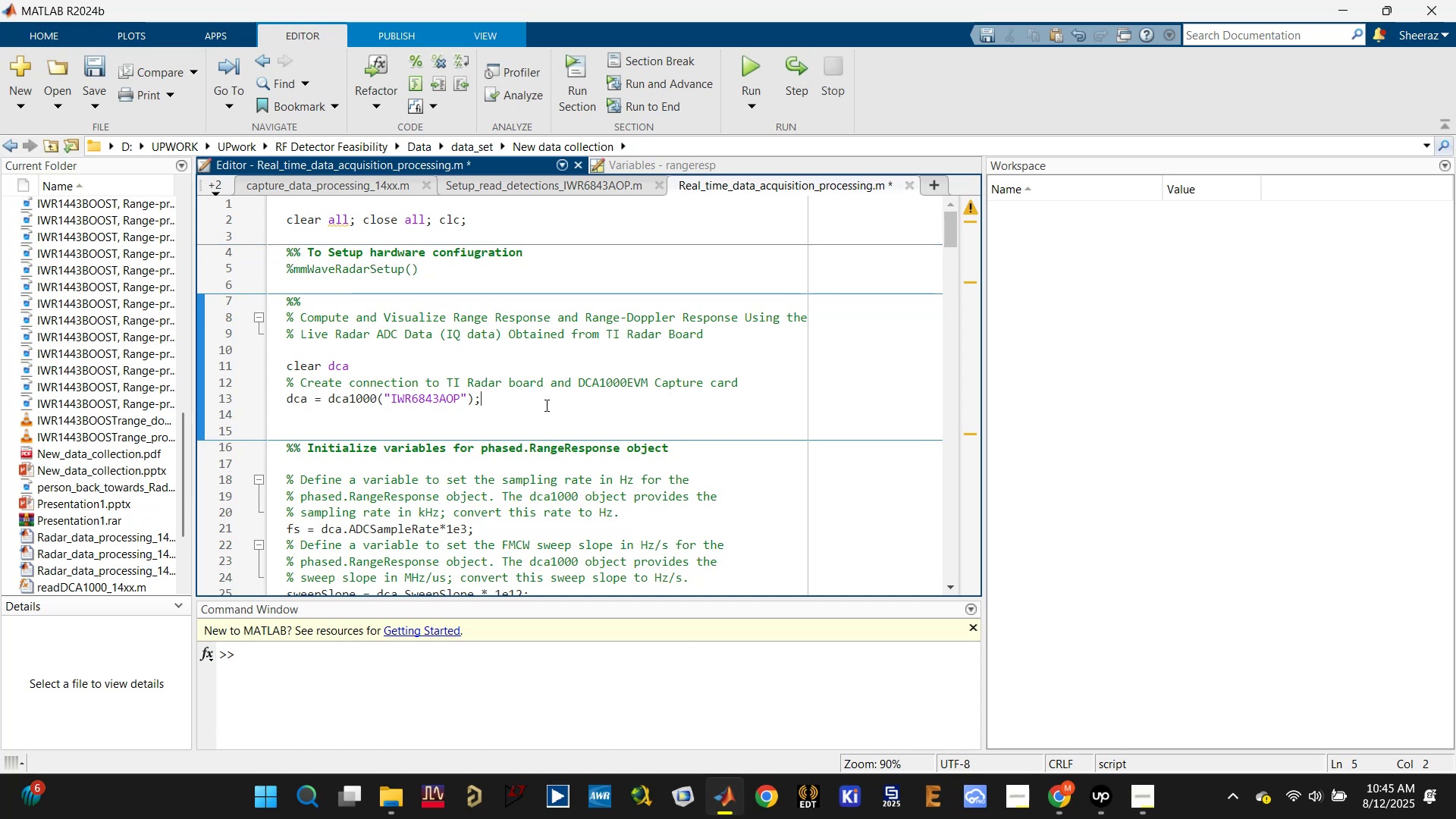 
key(Control+S)
 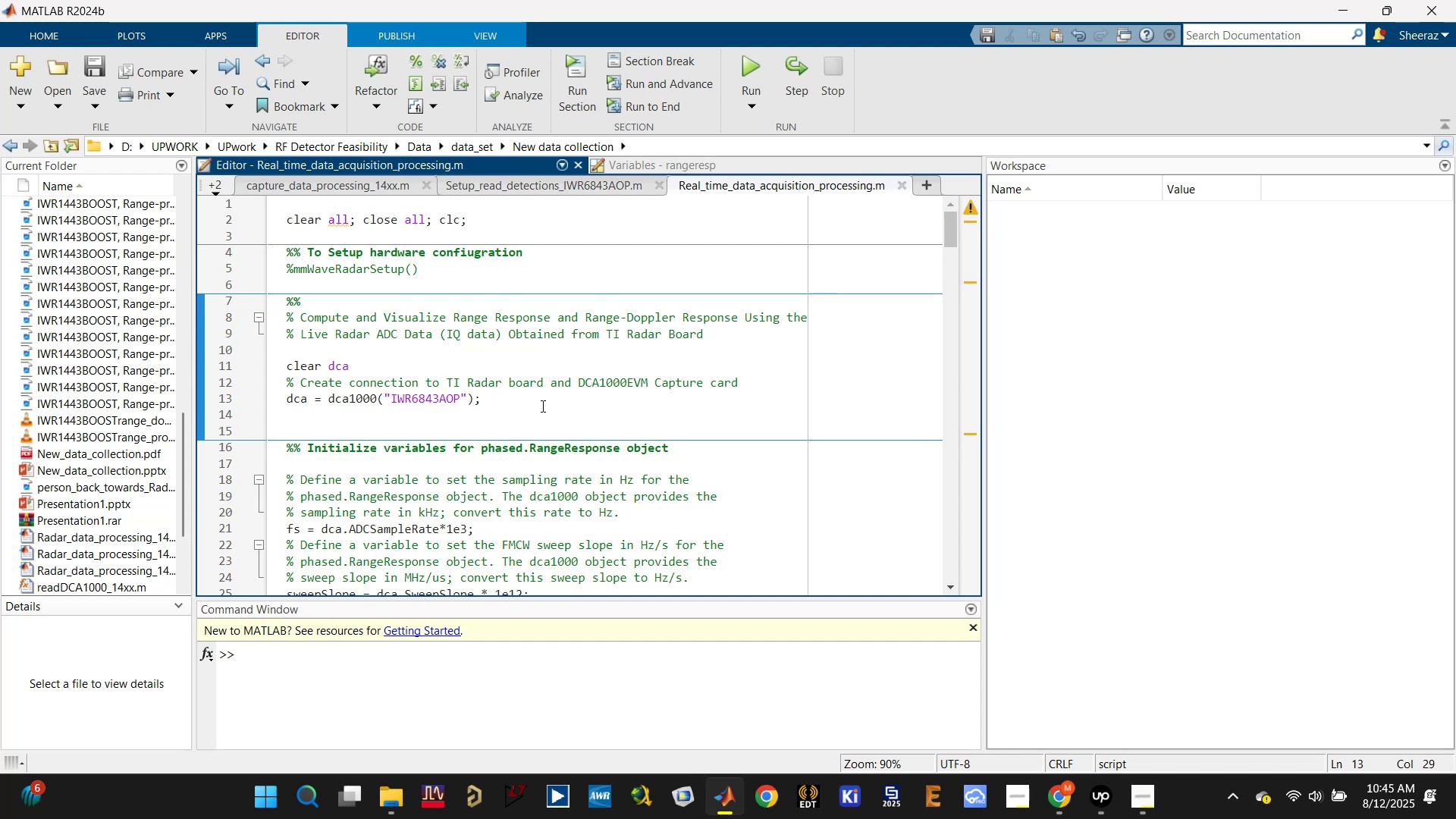 
key(Control+Enter)
 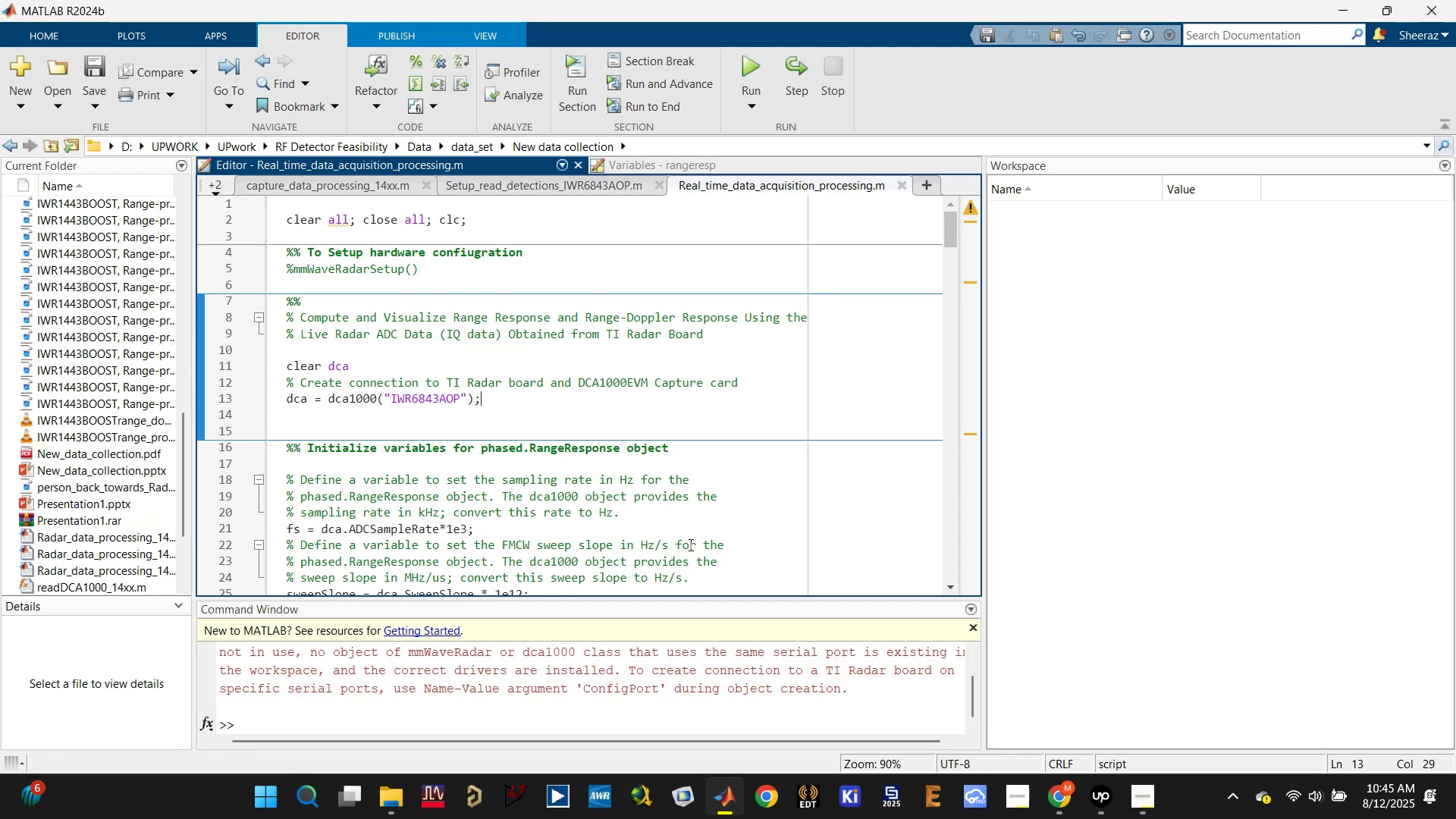 
scroll: coordinate [548, 691], scroll_direction: up, amount: 2.0
 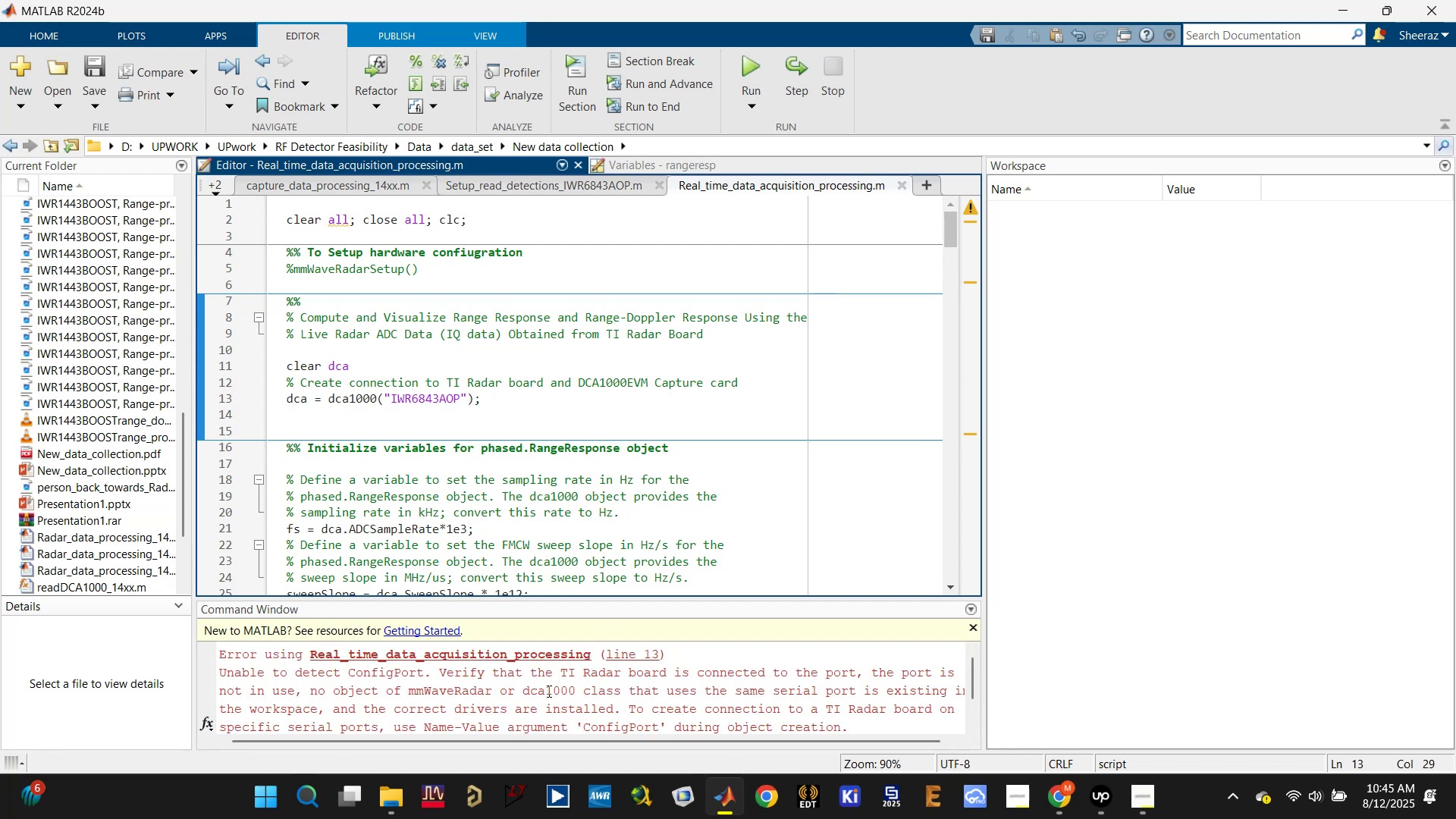 
scroll: coordinate [548, 691], scroll_direction: down, amount: 2.0
 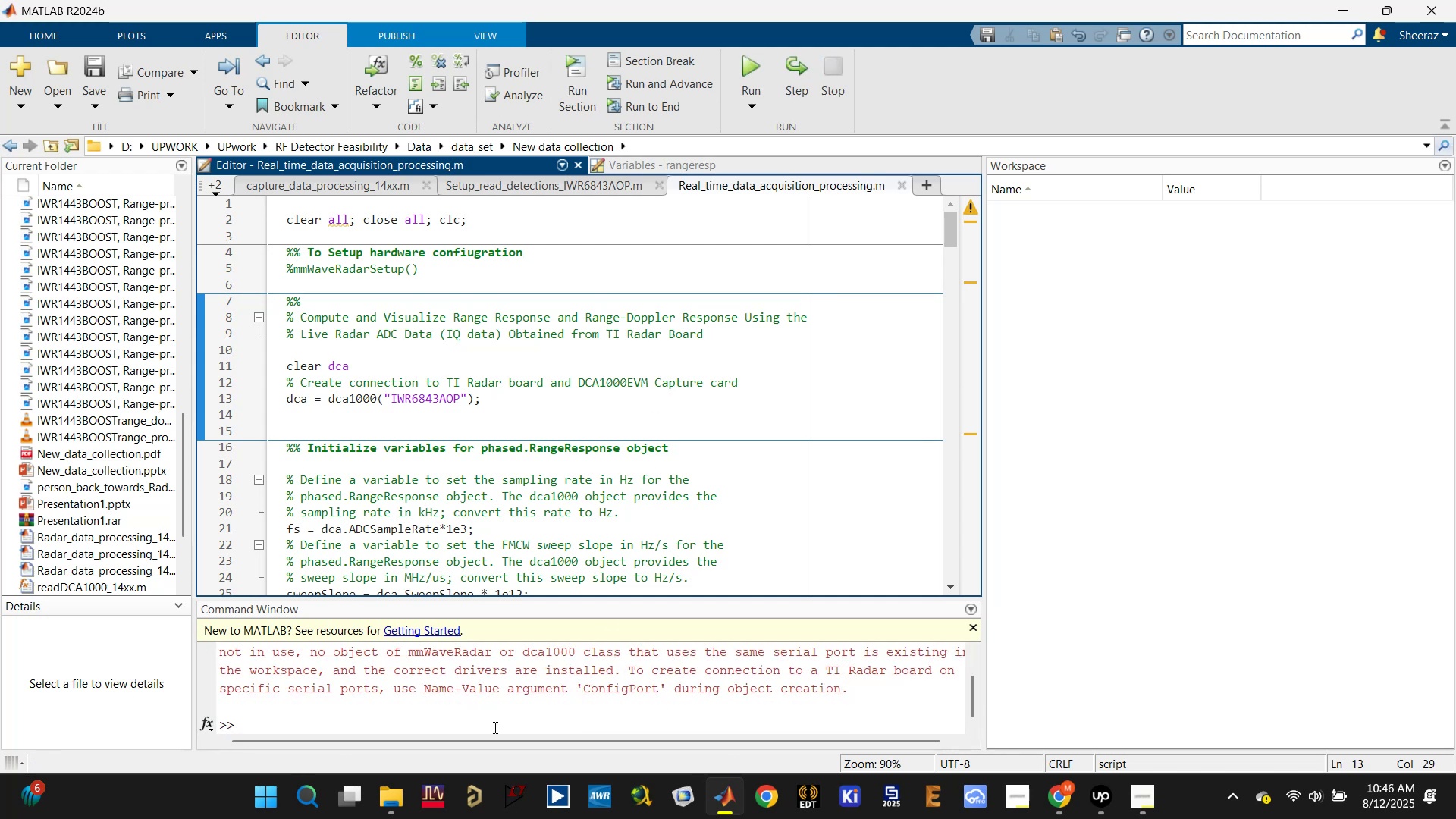 
left_click([490, 723])
 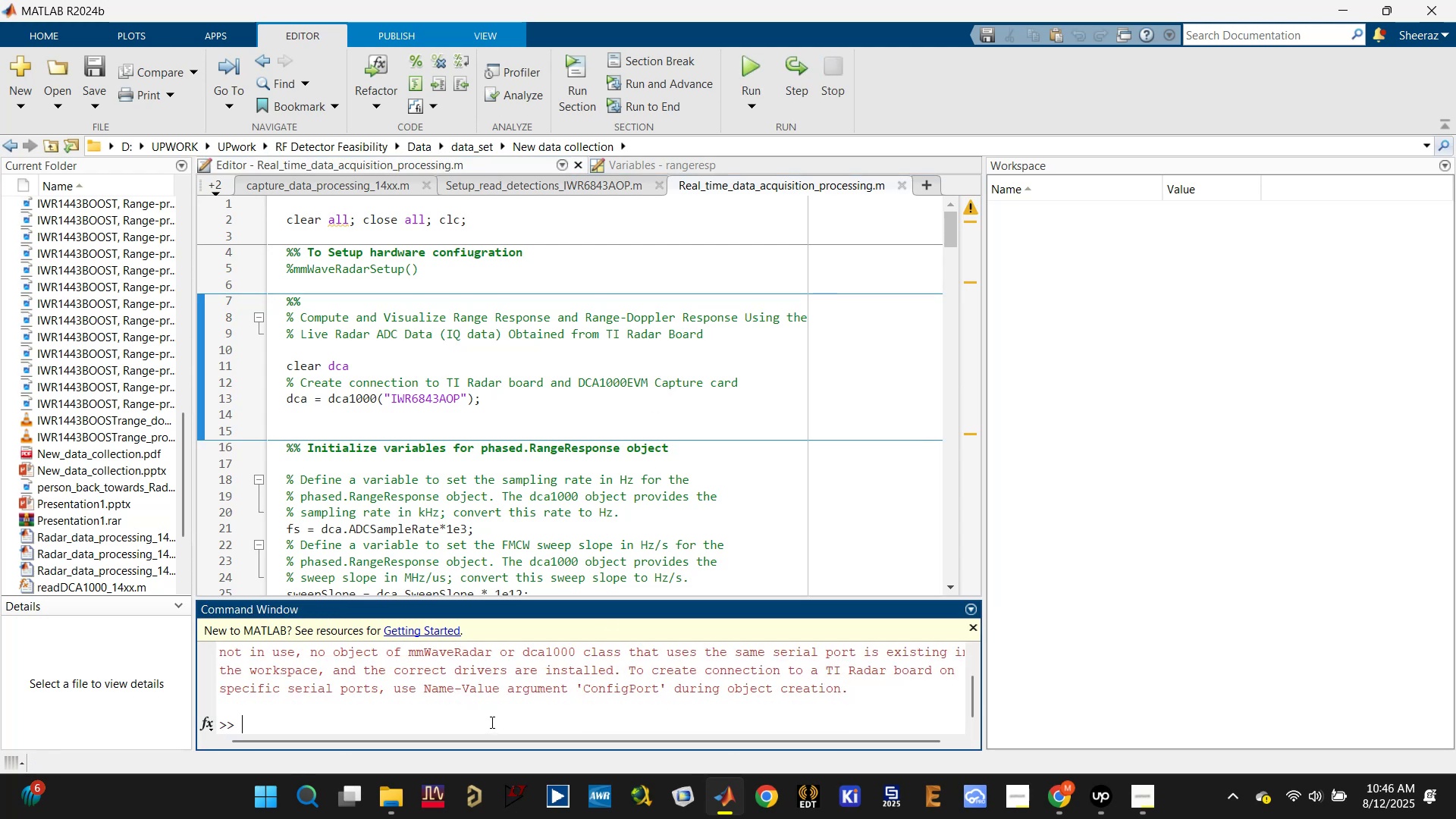 
type(clc)
 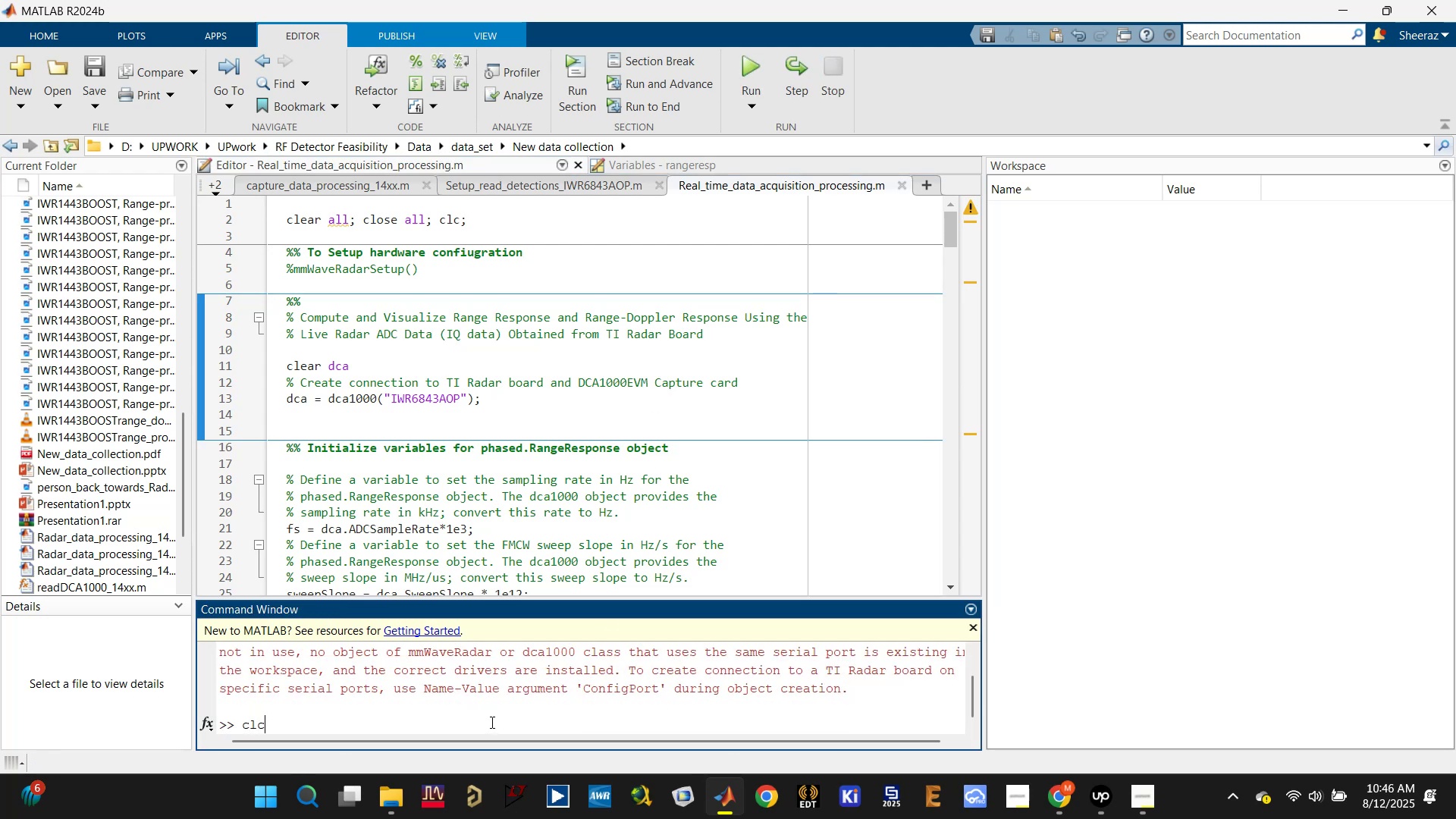 
key(Enter)
 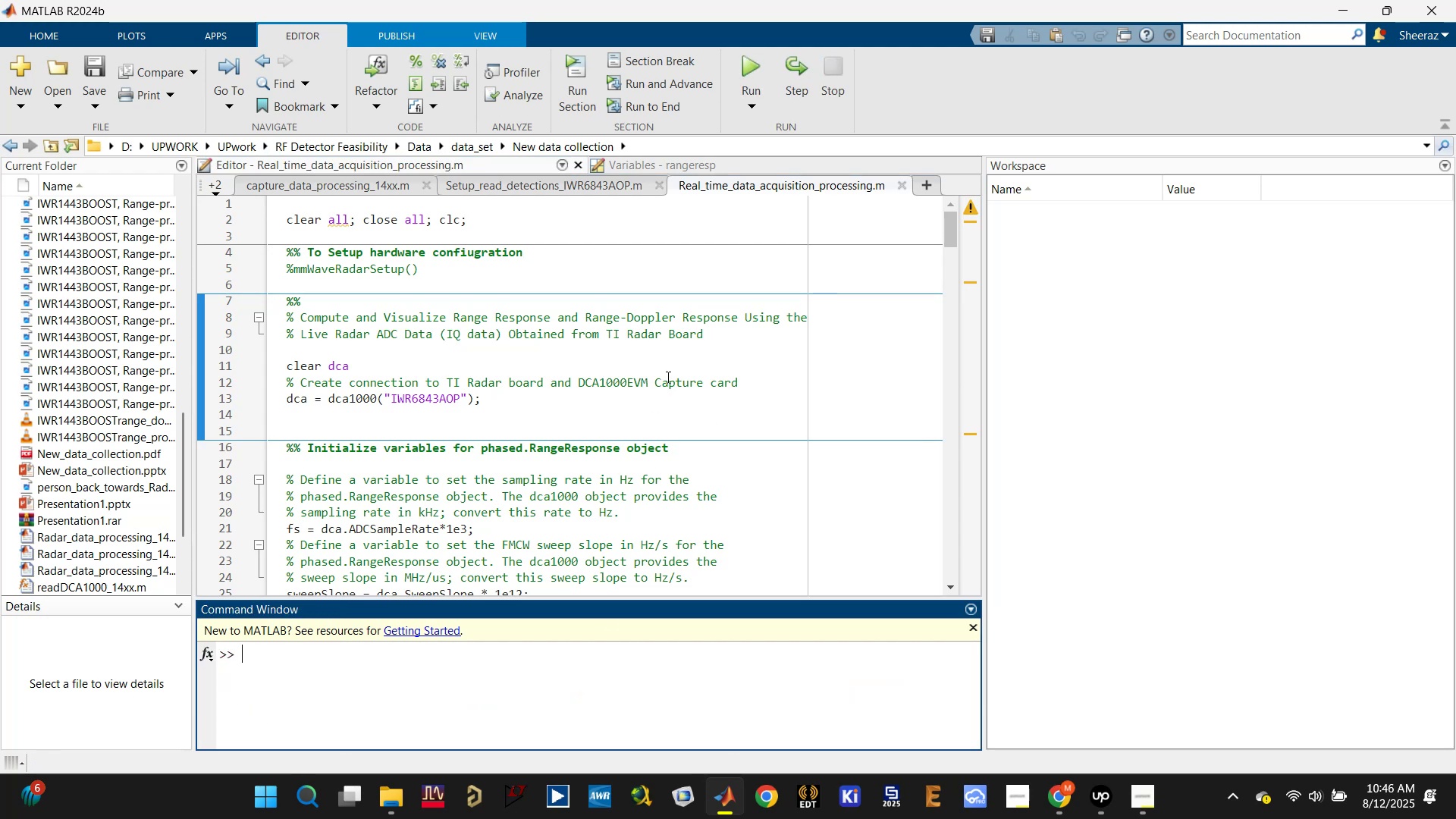 
left_click([587, 366])
 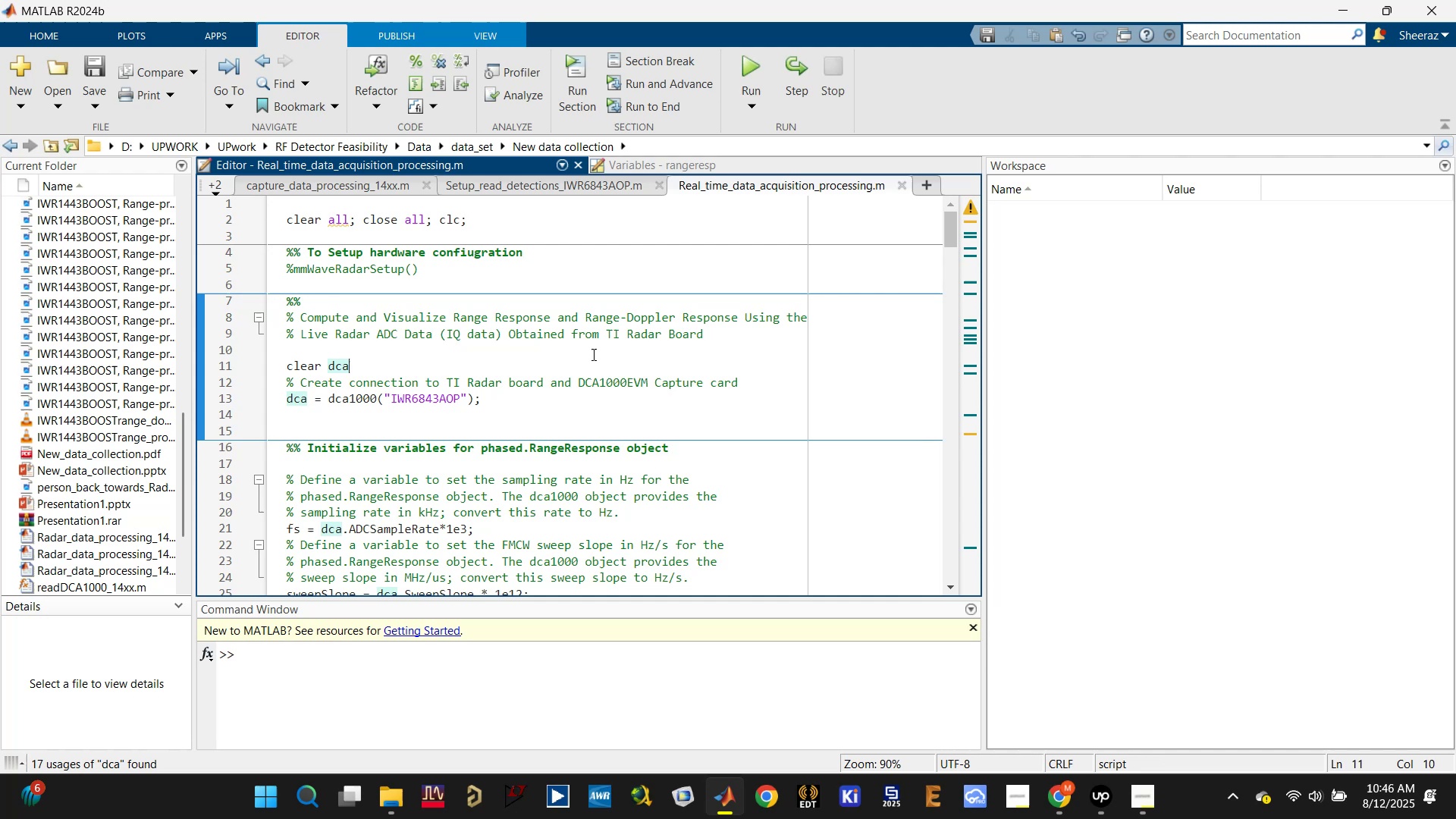 
left_click([571, 367])
 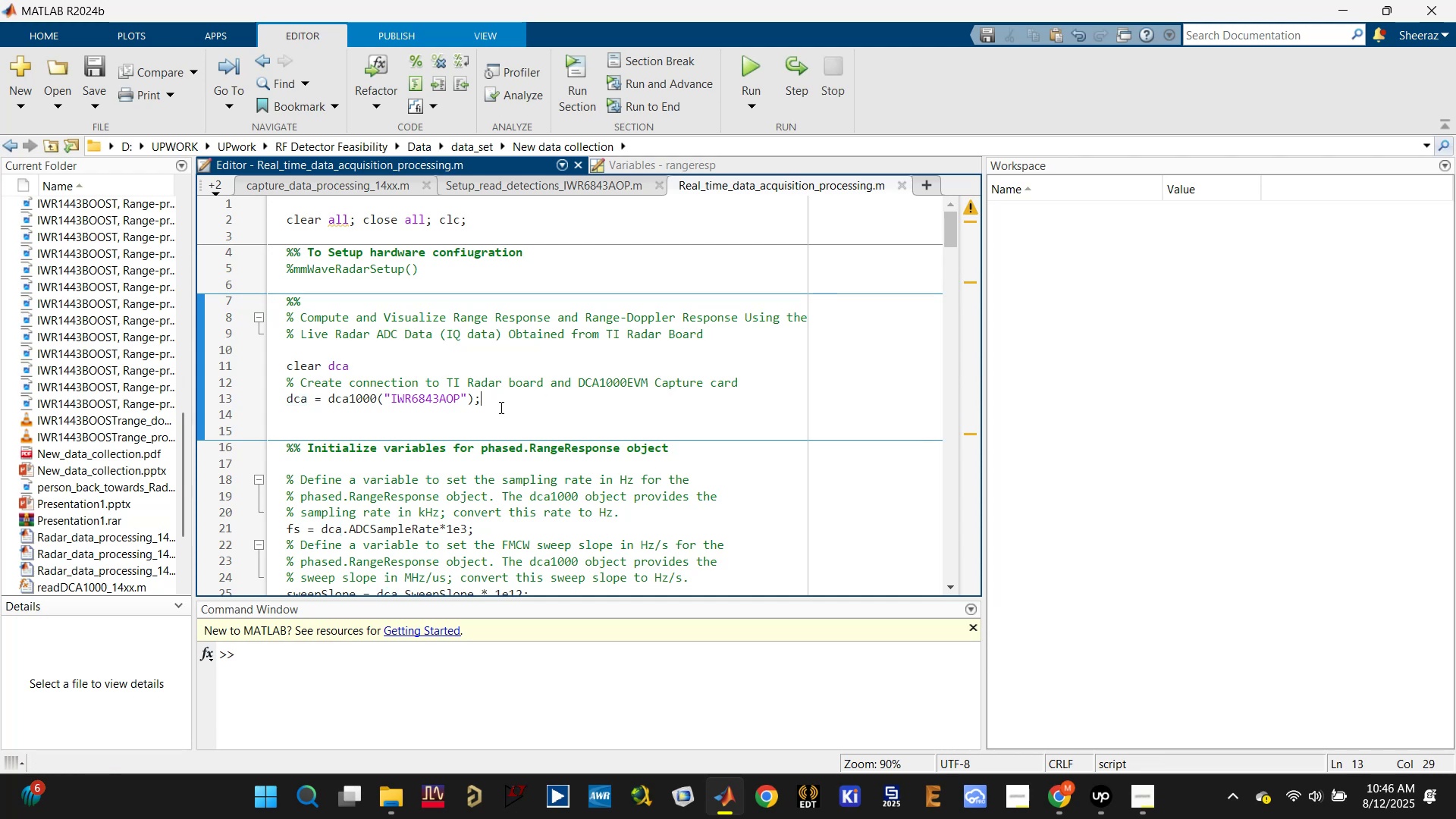 
left_click([475, 403])
 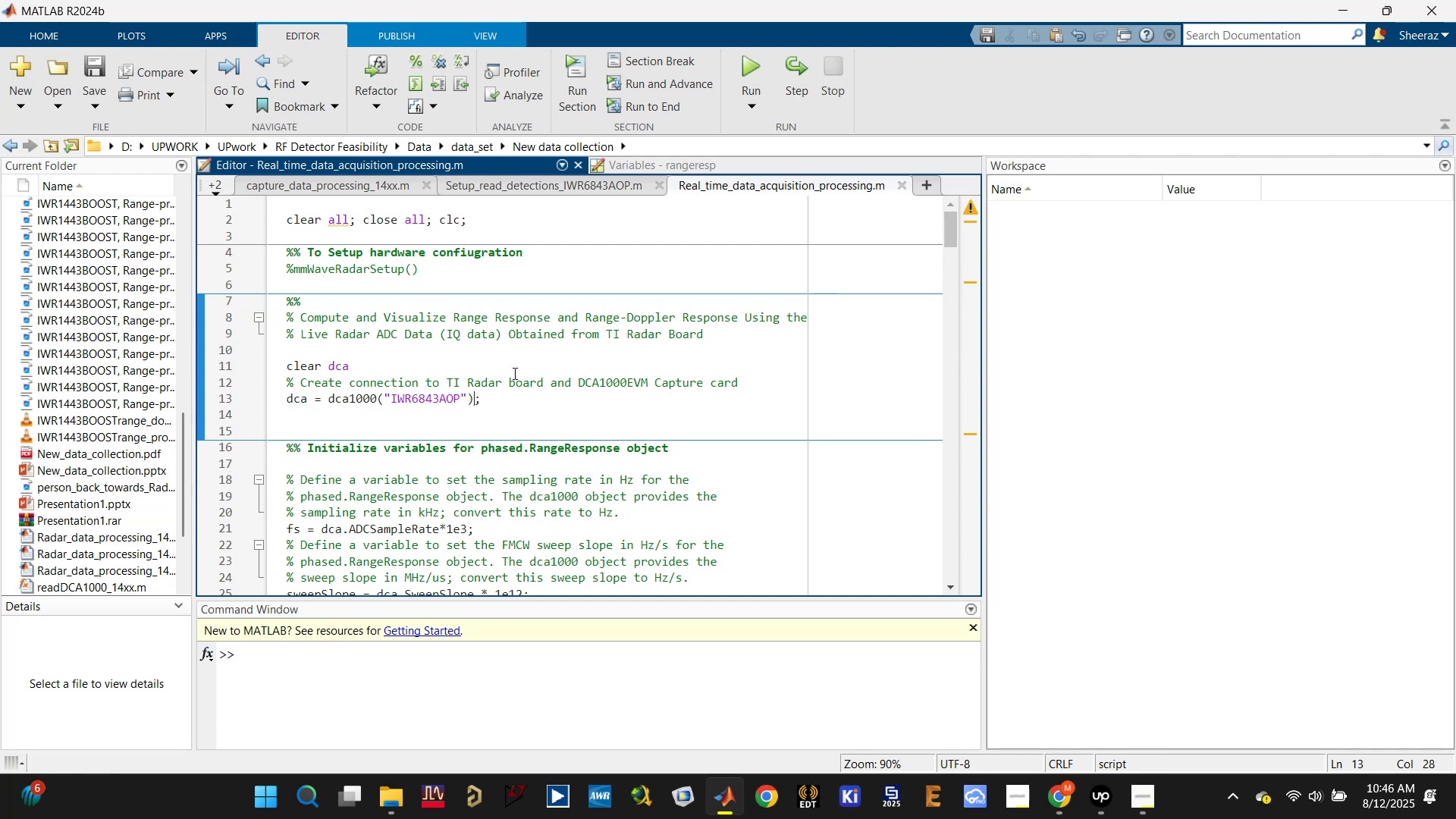 
left_click([457, 369])
 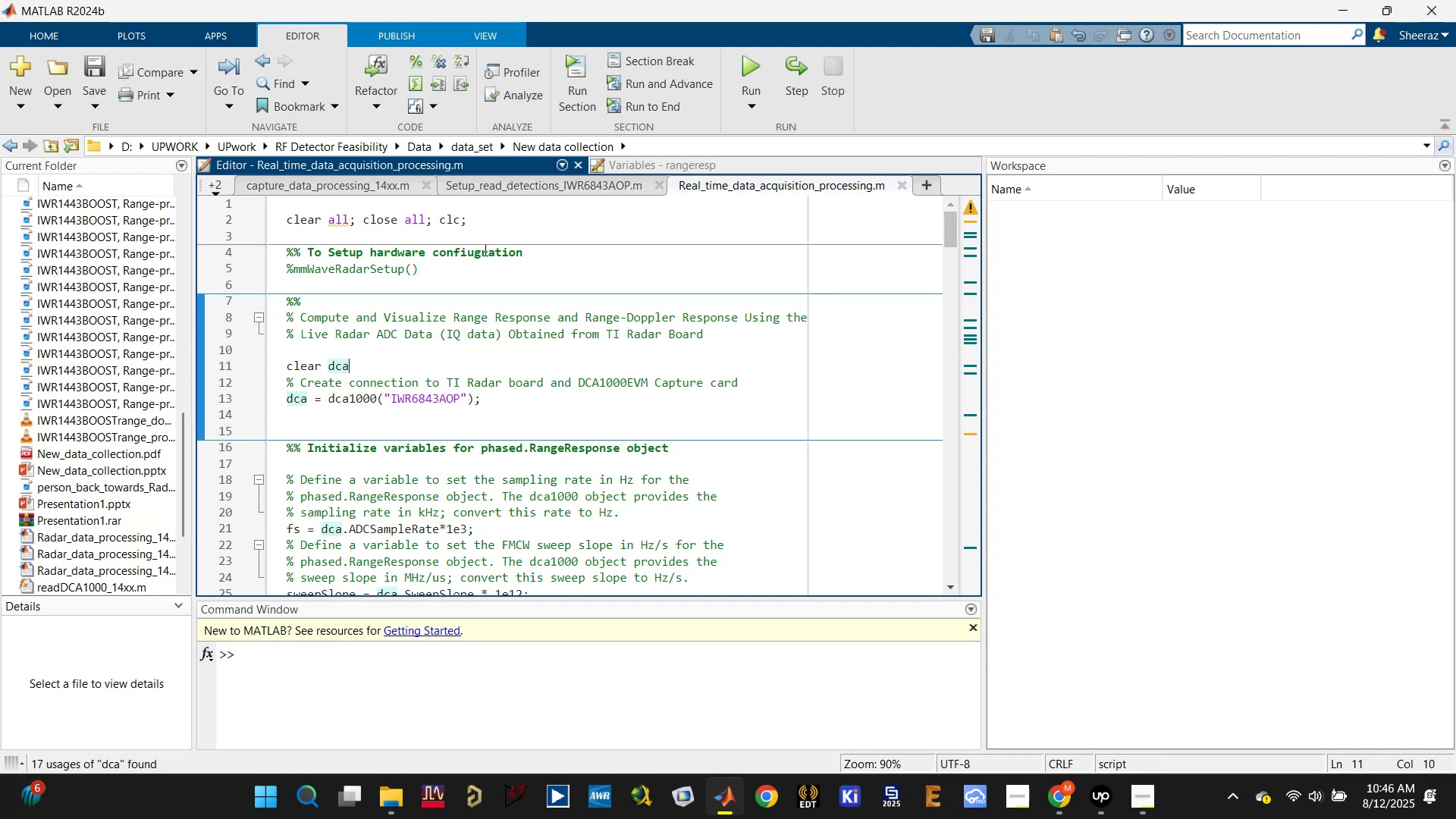 
left_click([543, 223])
 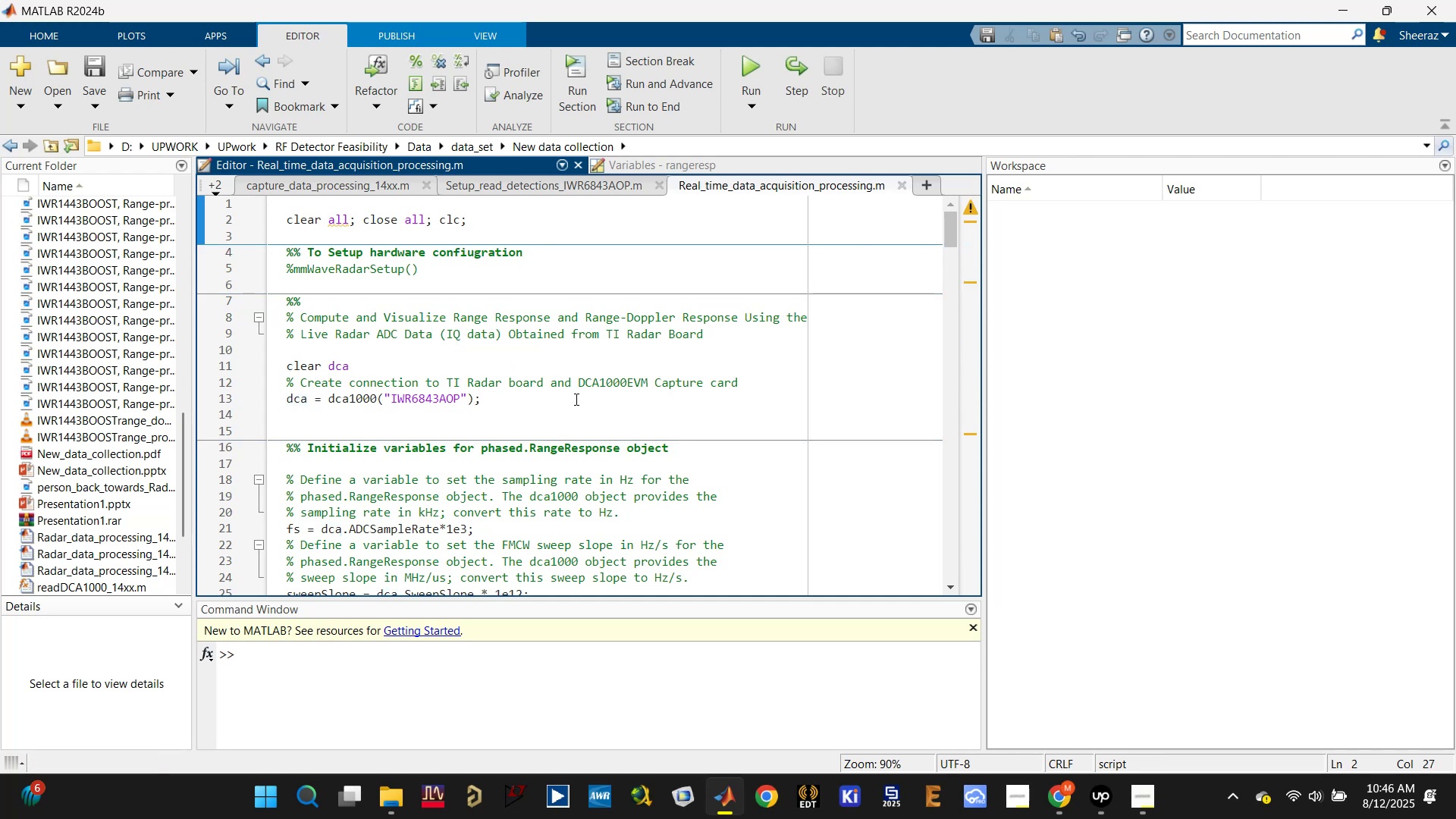 
left_click([543, 406])
 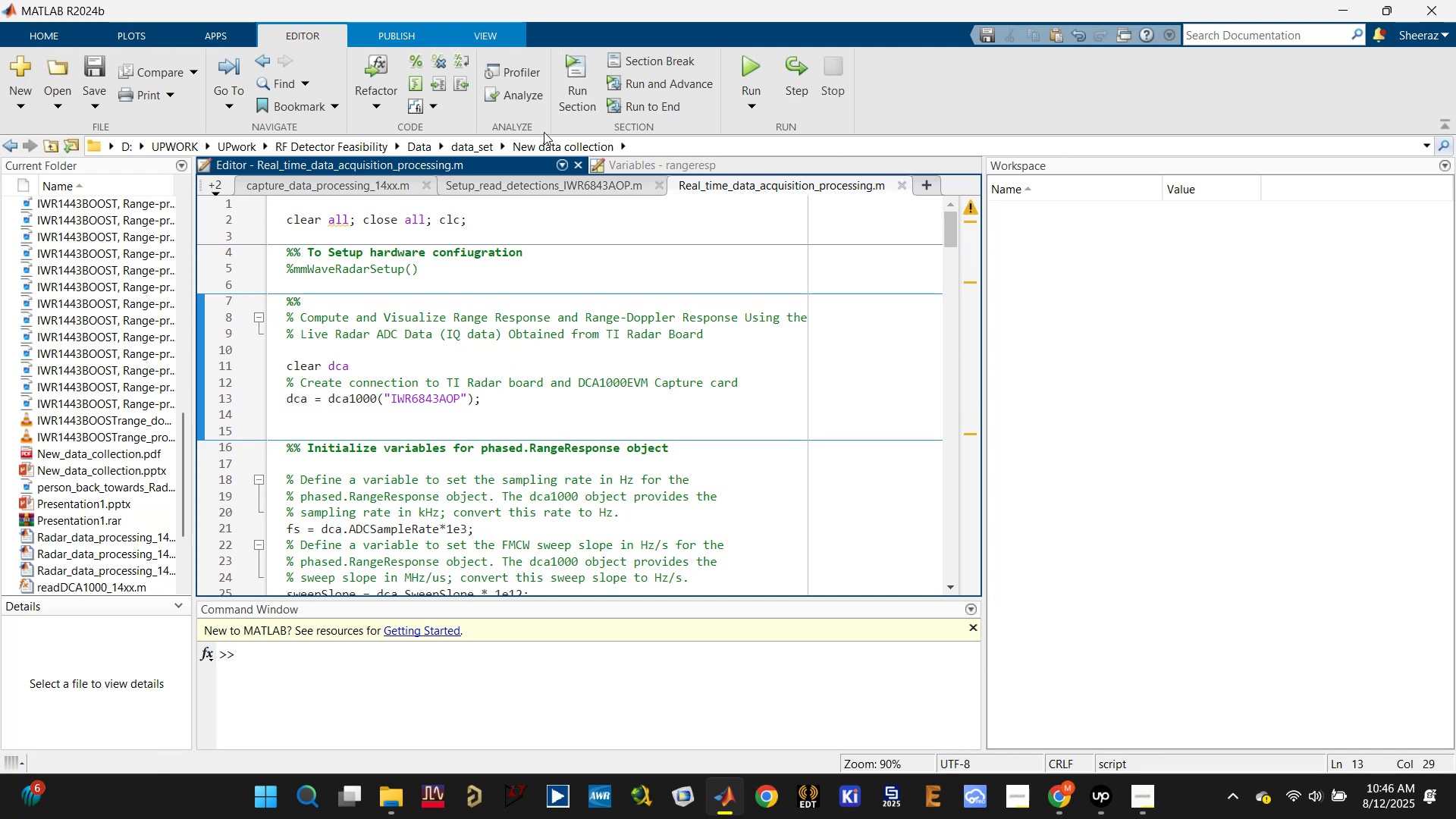 
left_click([523, 187])
 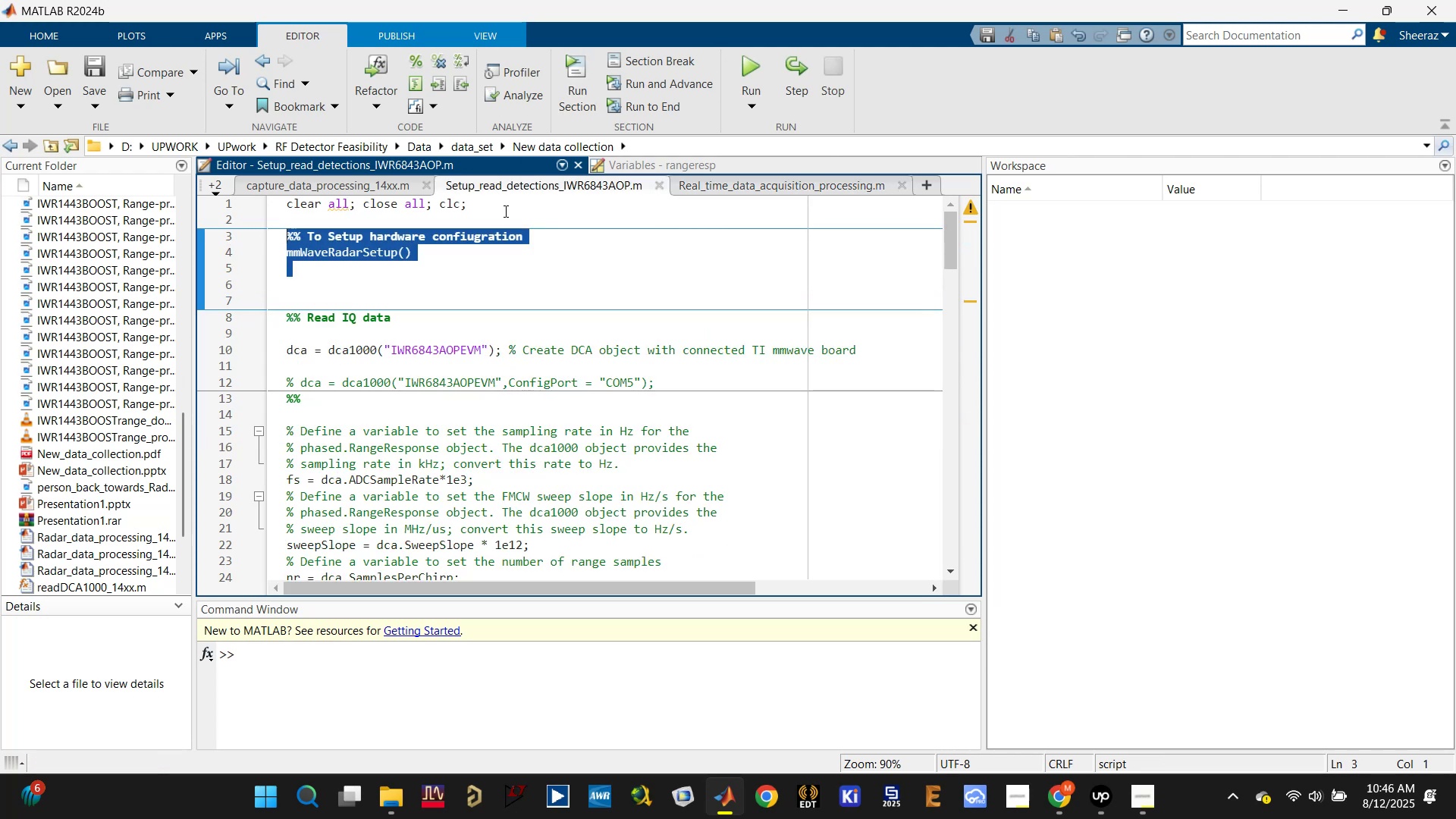 
scroll: coordinate [475, 290], scroll_direction: up, amount: 2.0
 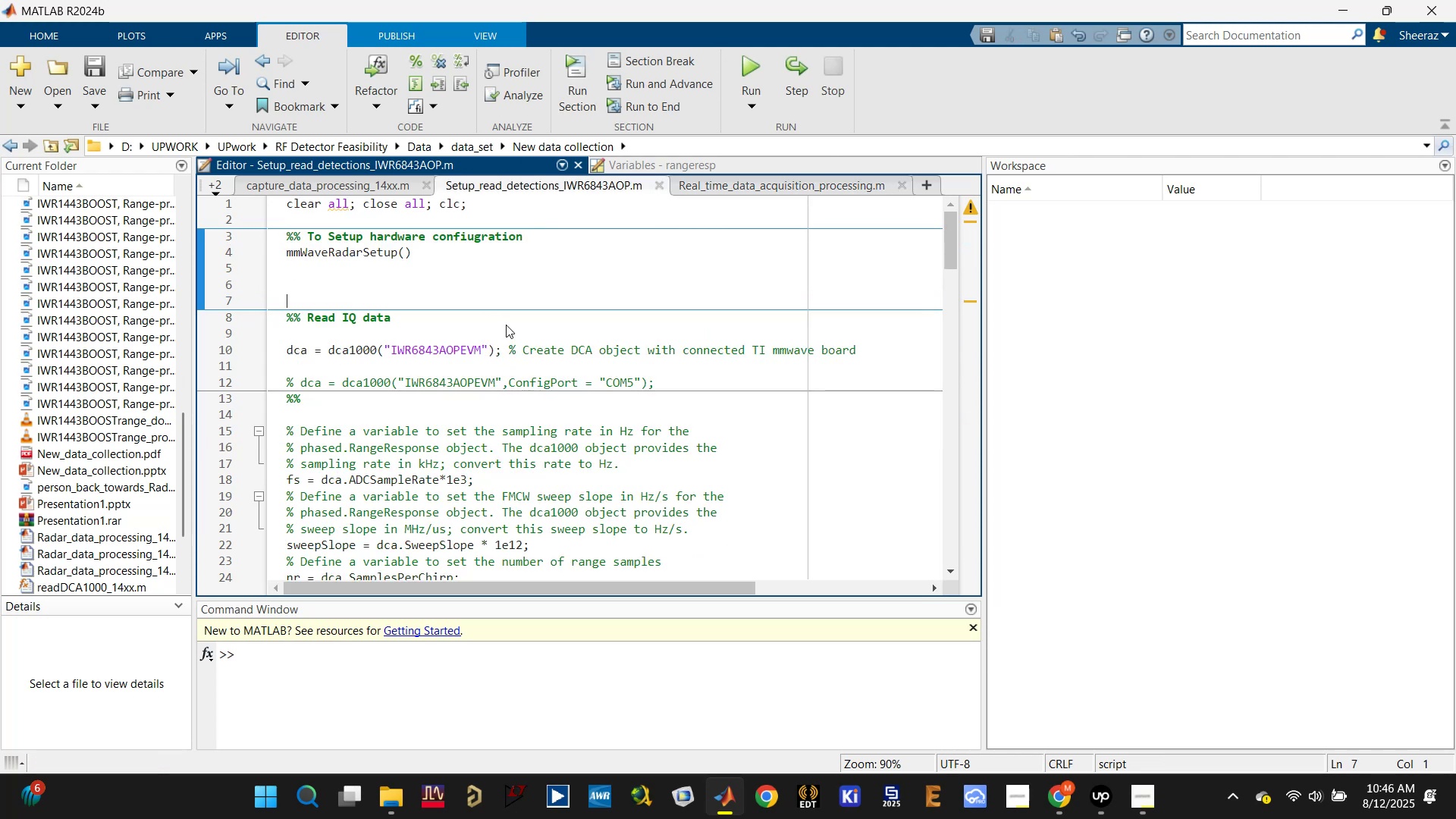 
left_click([506, 328])
 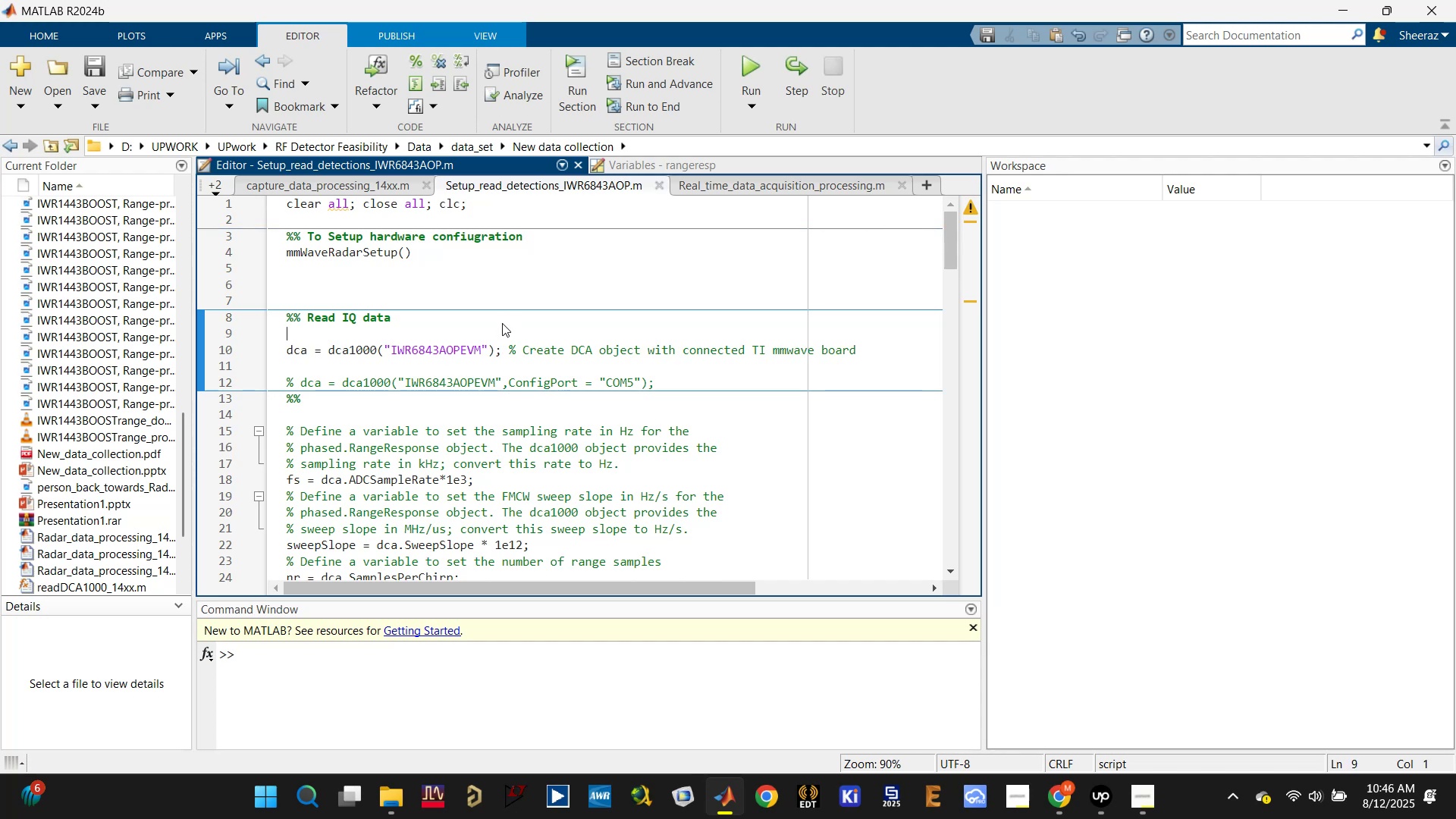 
key(Control+Enter)
 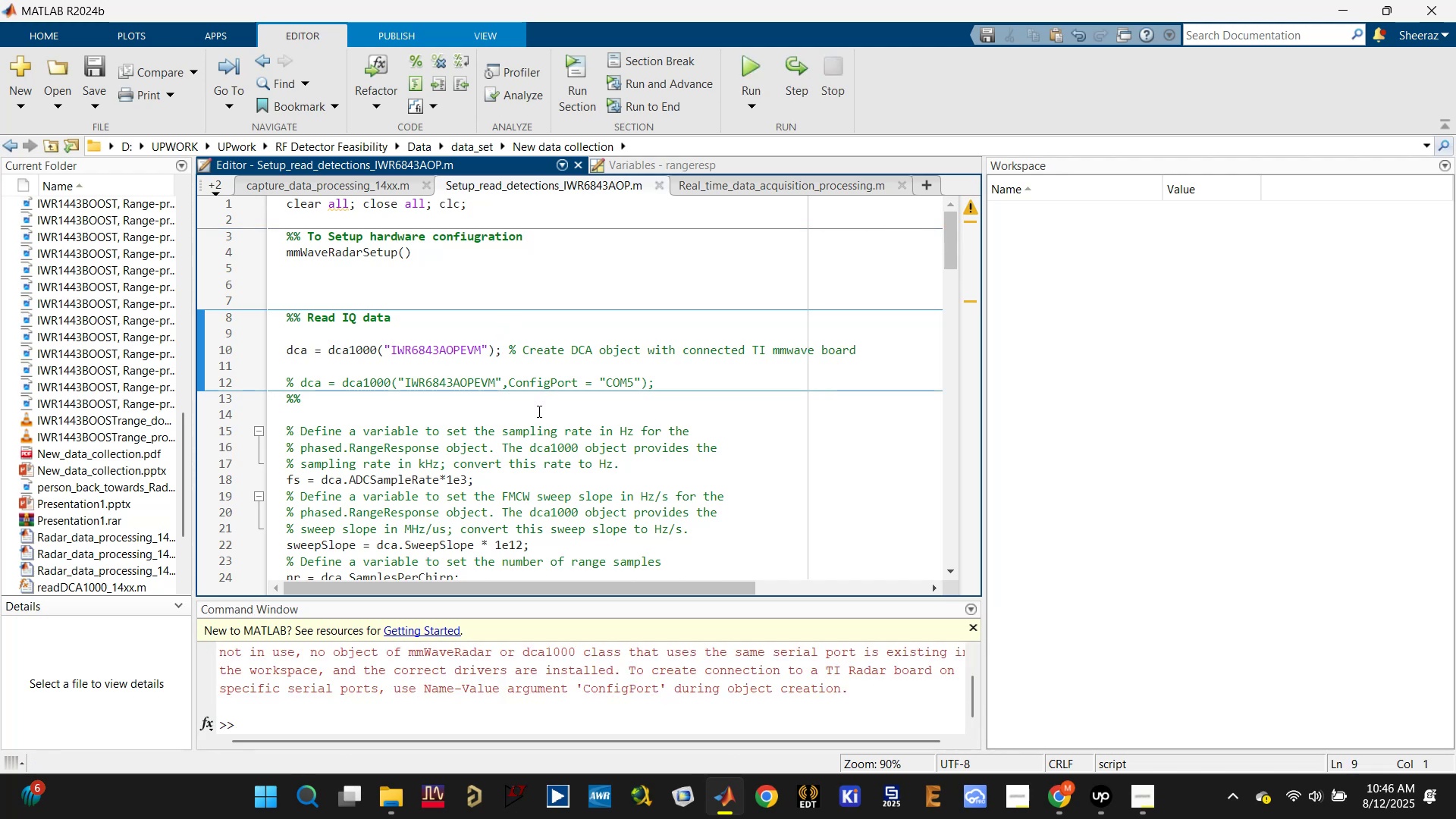 
wait(11.04)
 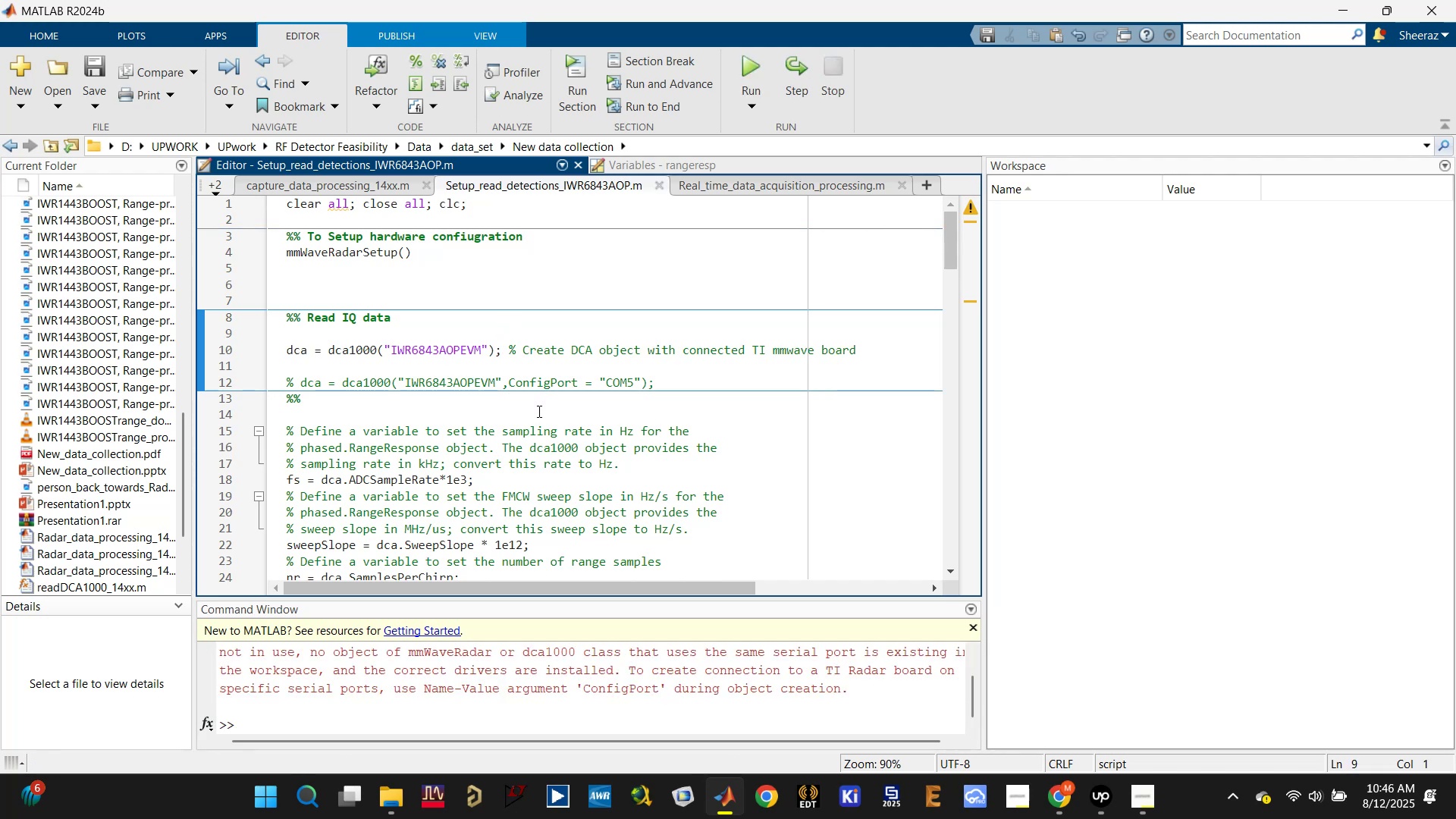 
left_click([734, 189])
 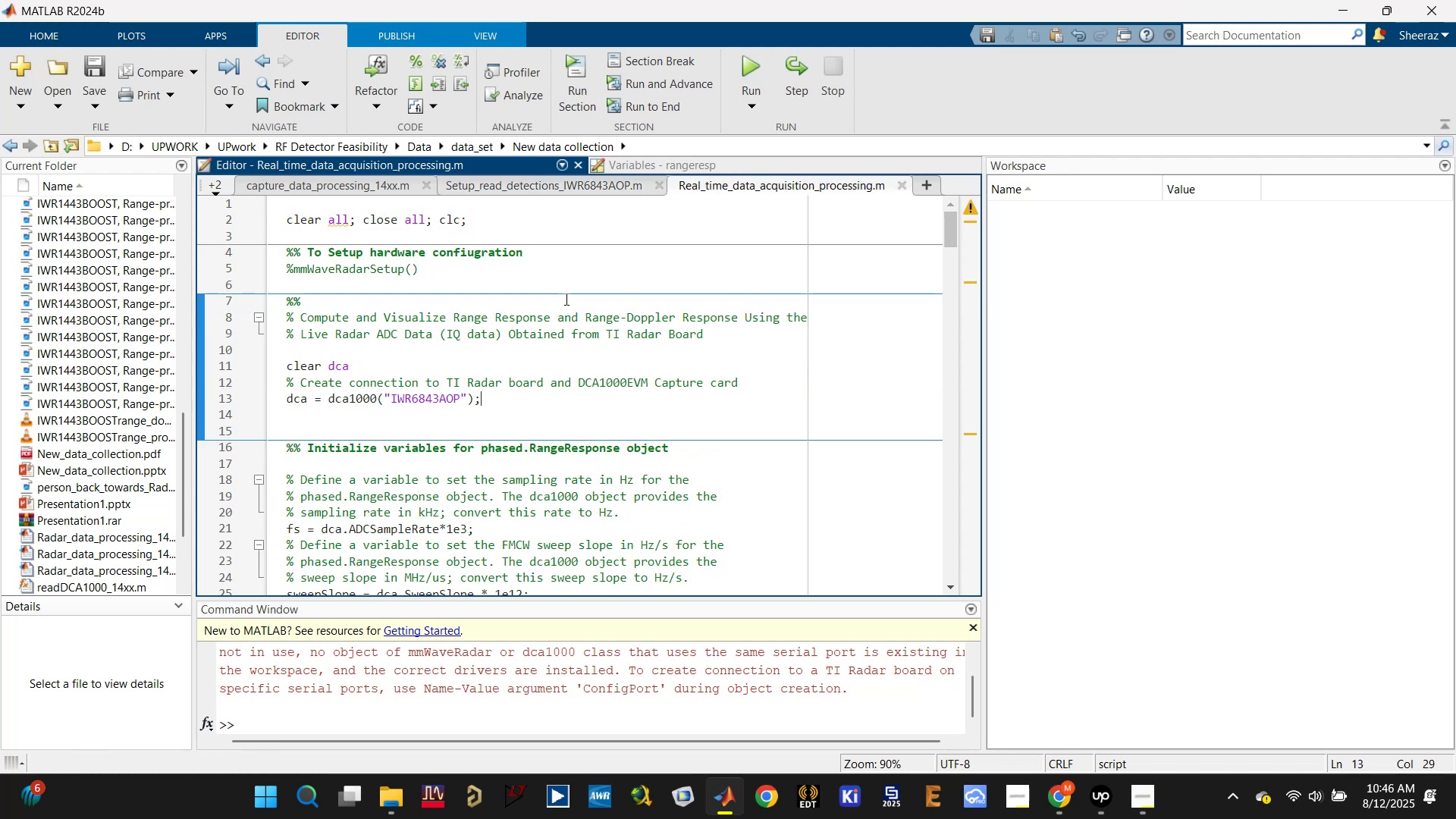 
left_click([574, 285])
 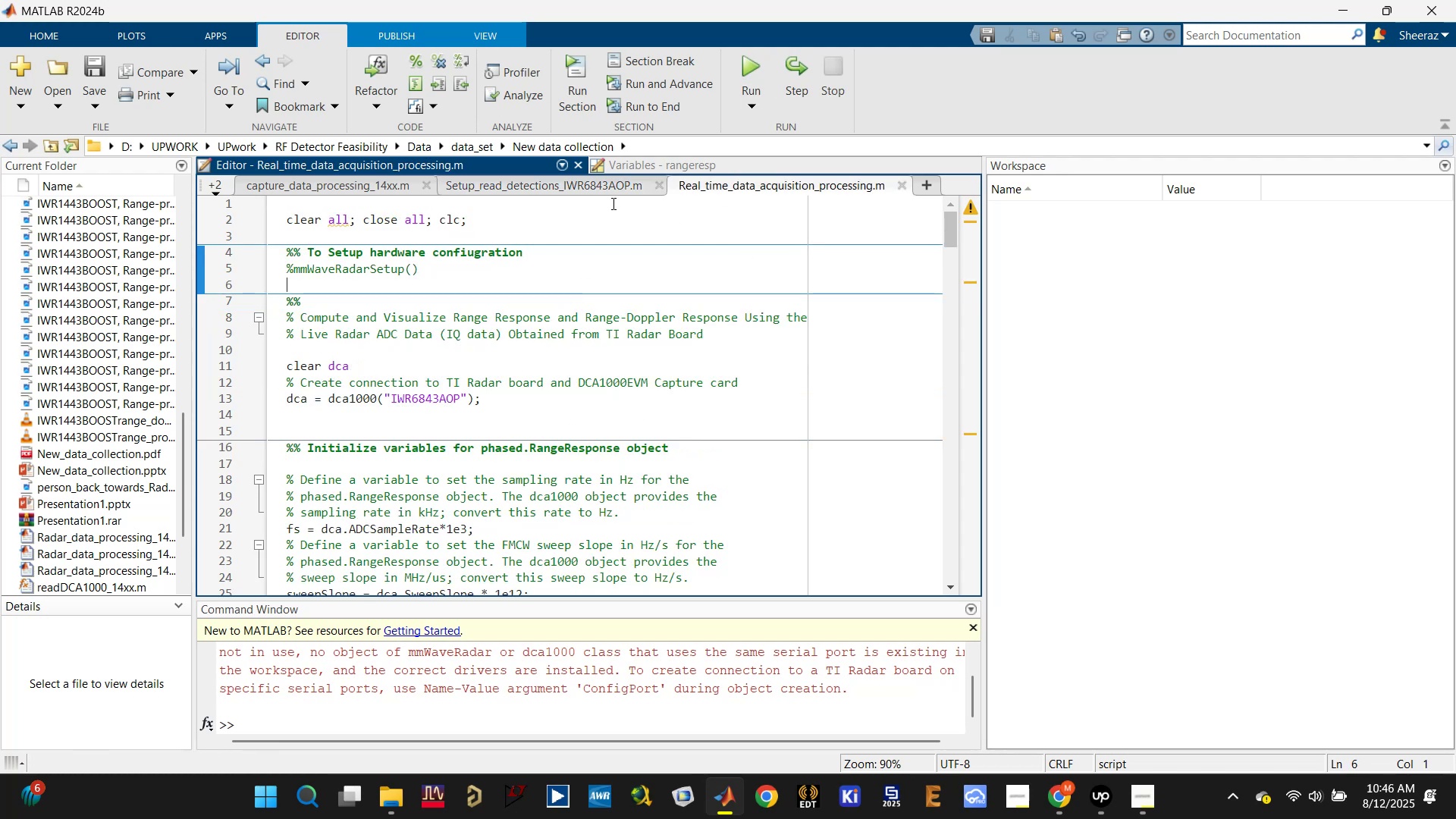 
left_click([595, 228])
 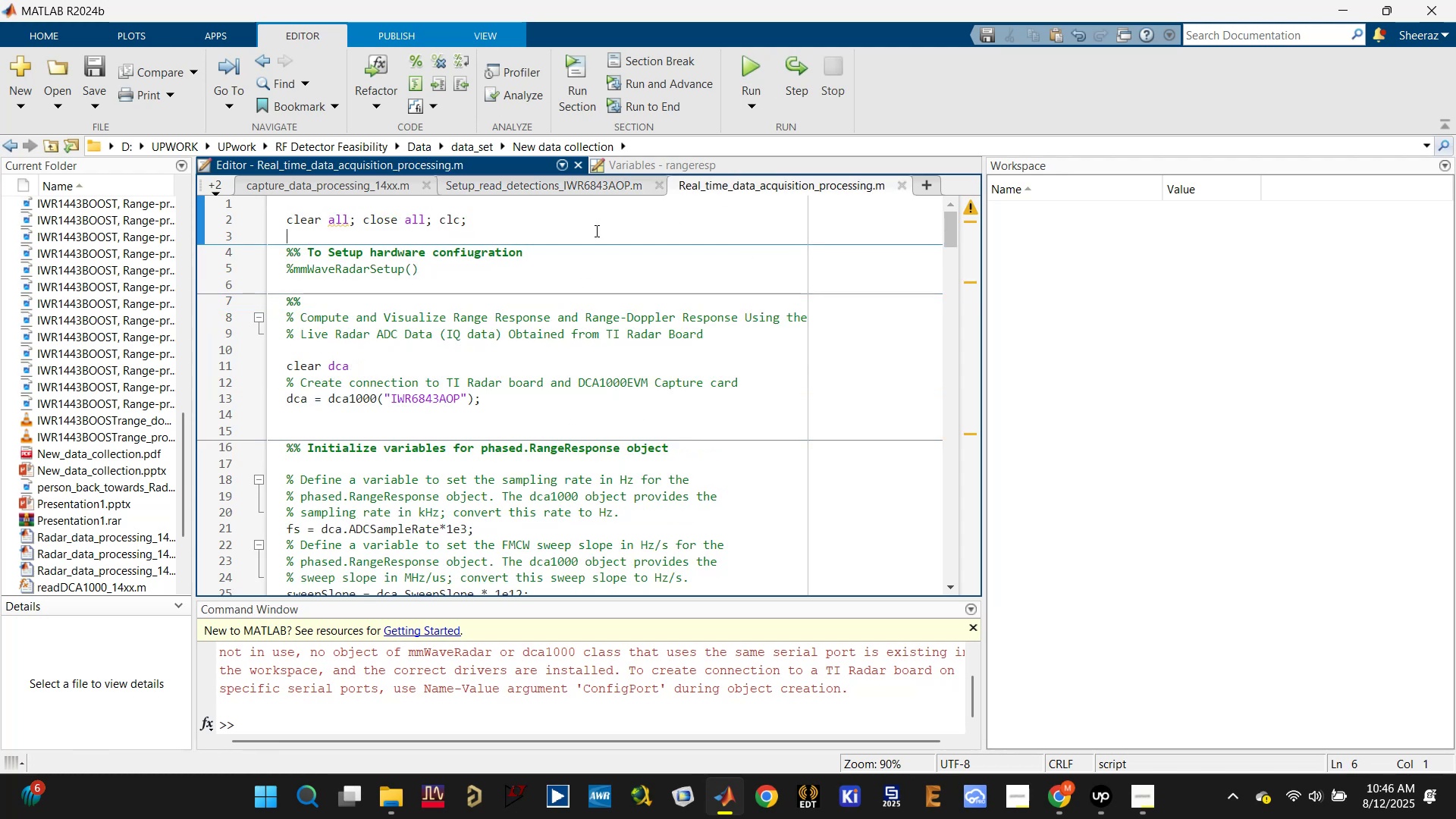 
key(Control+Enter)
 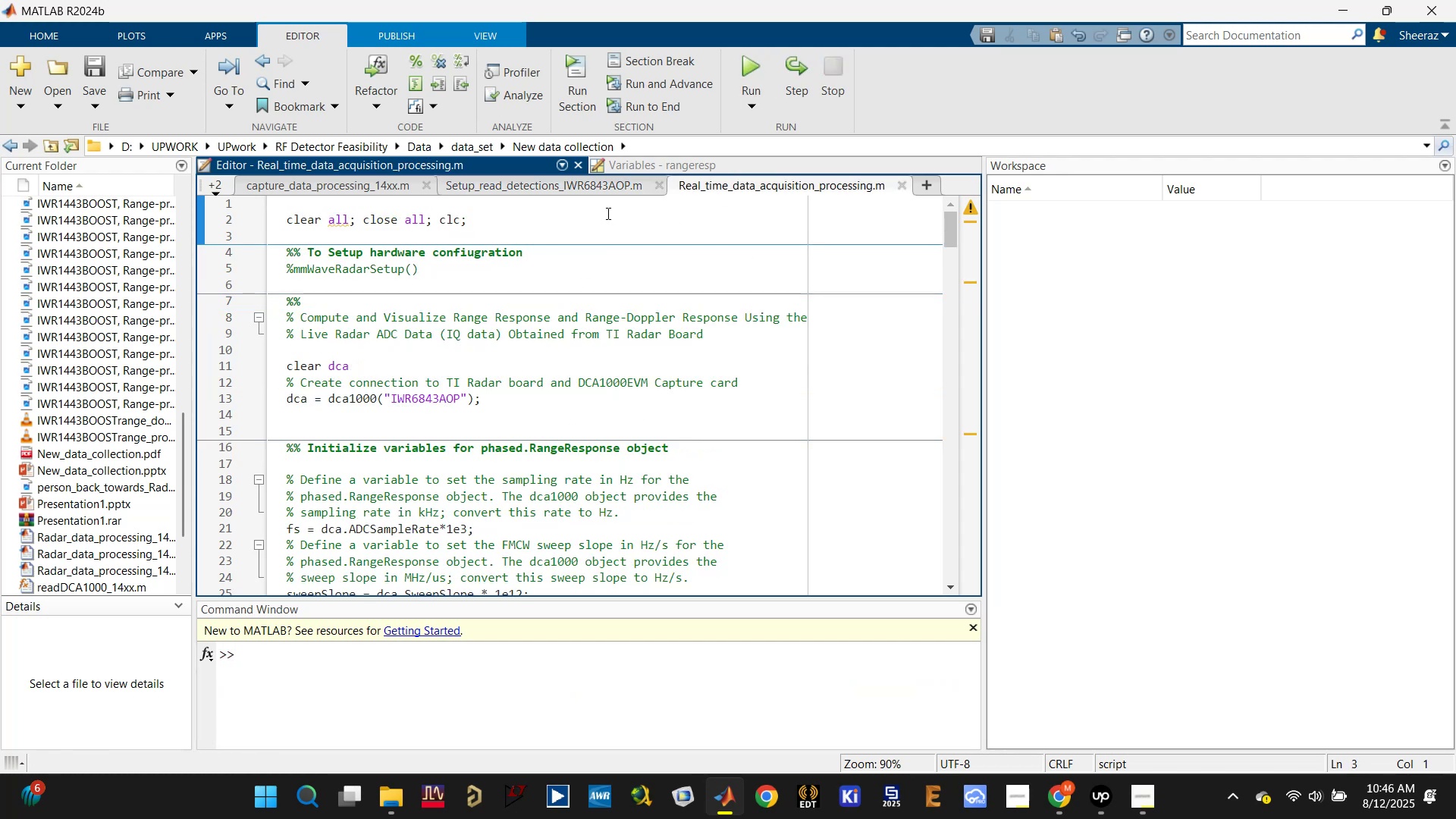 
left_click([549, 355])
 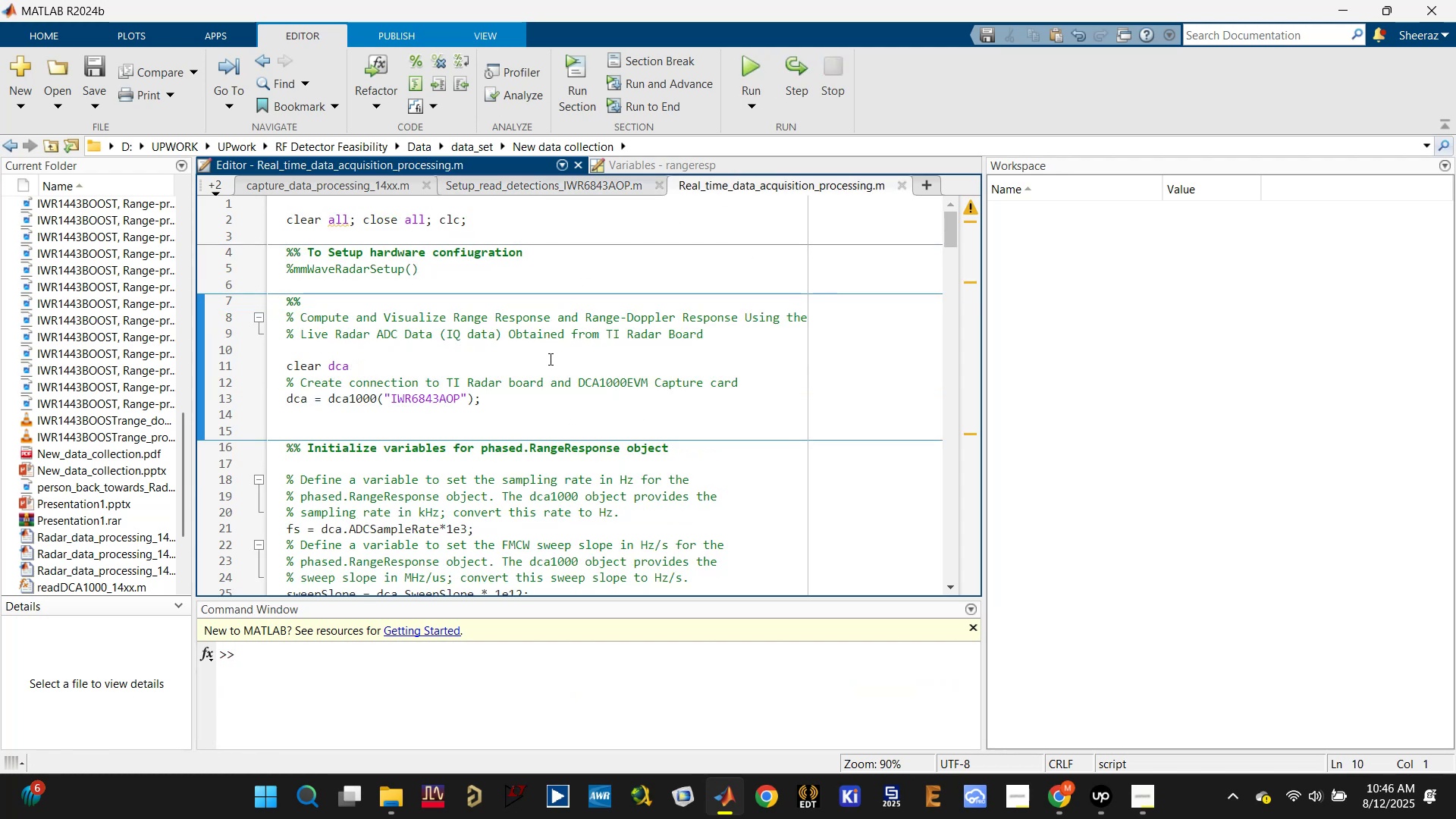 
key(Control+Enter)
 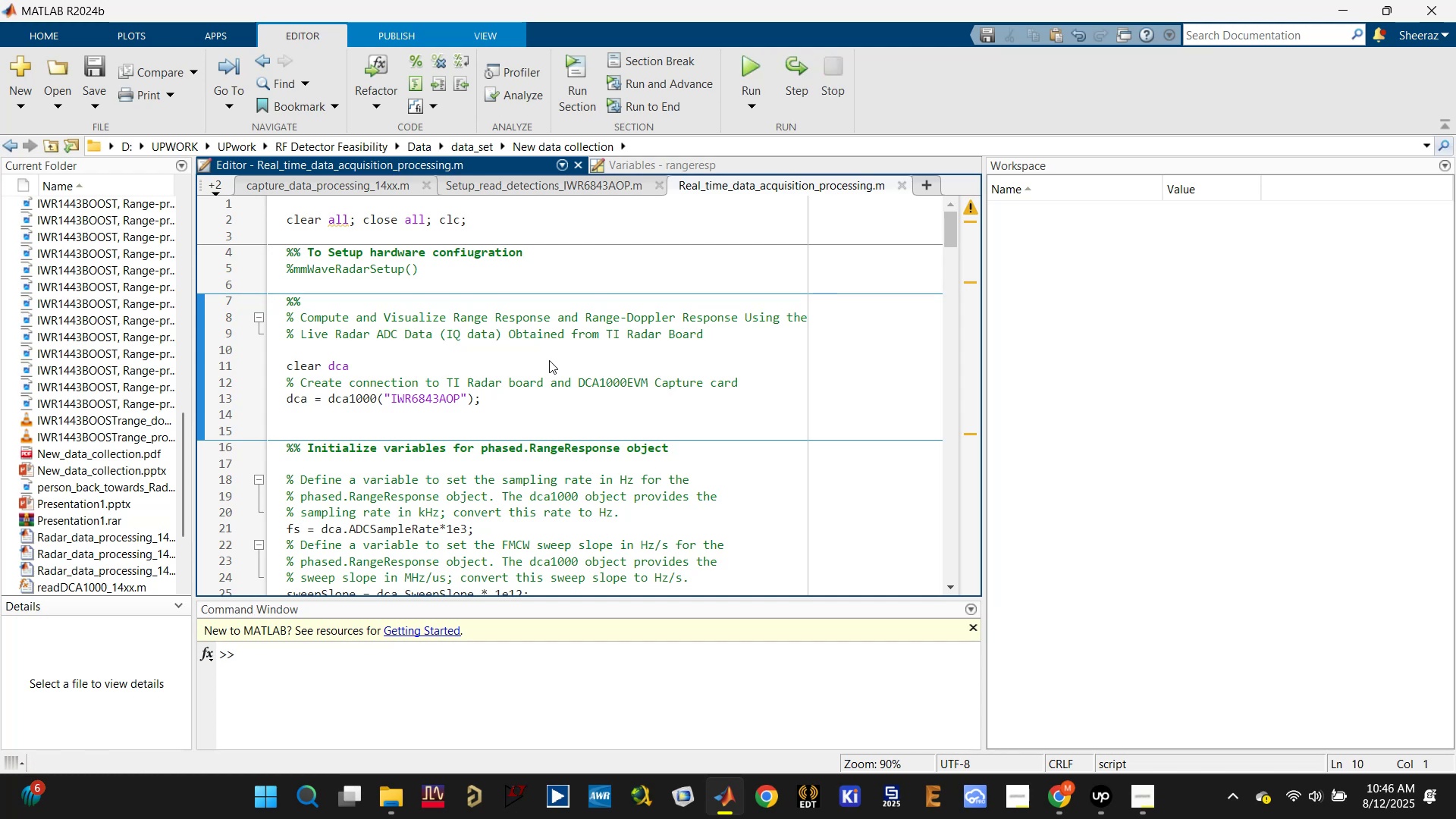 
wait(8.95)
 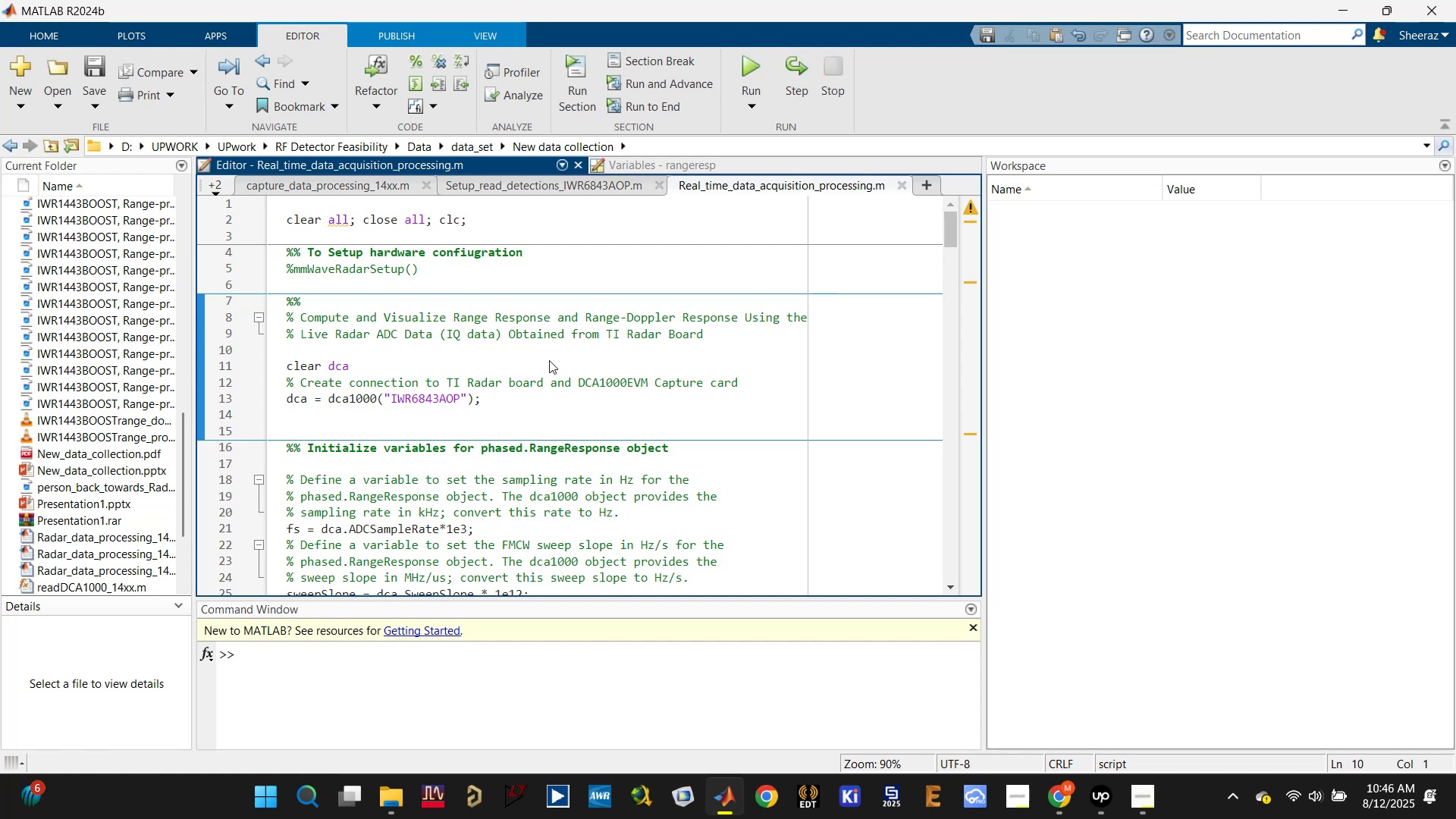 
left_click([526, 409])
 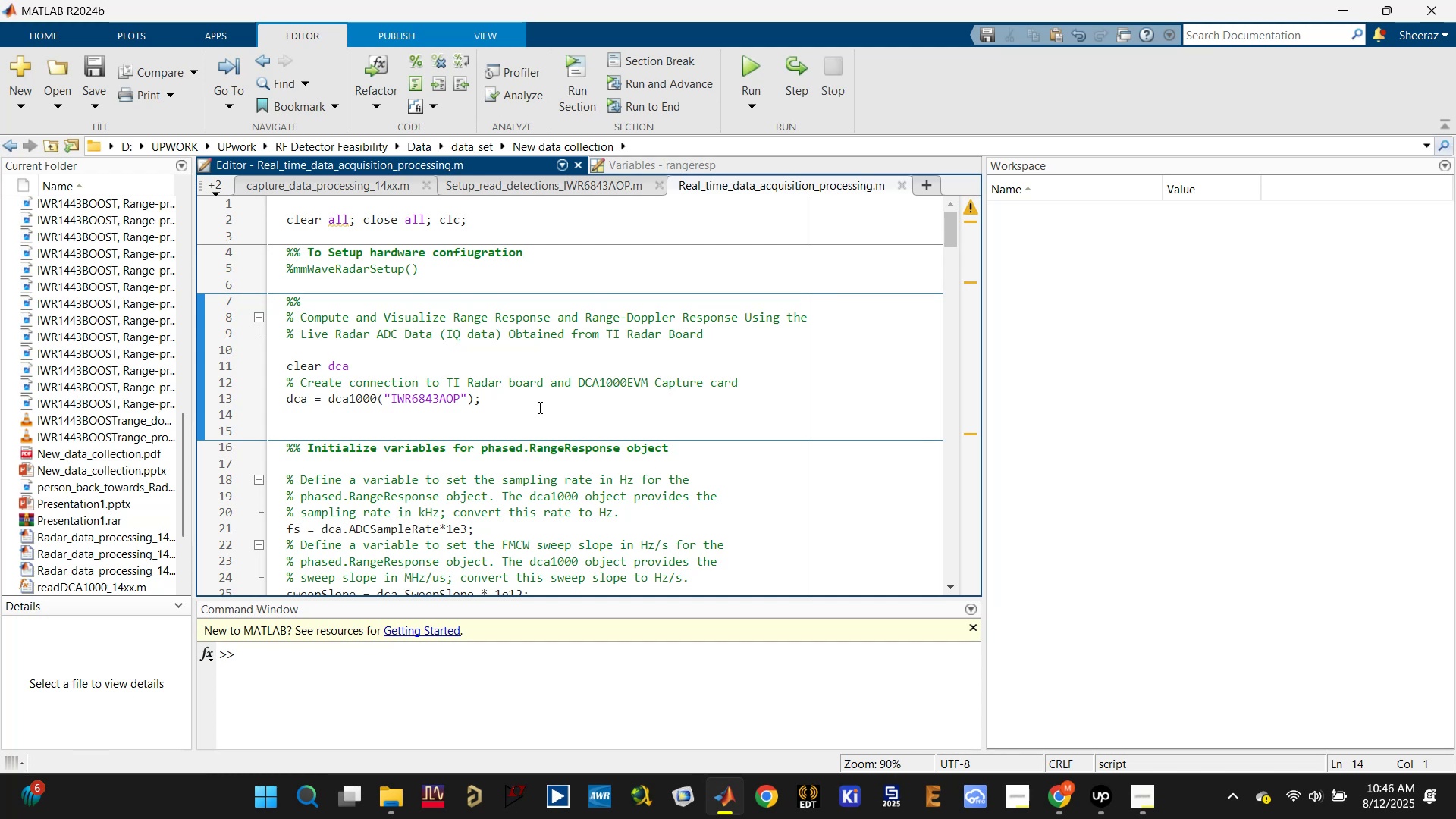 
scroll: coordinate [550, 350], scroll_direction: down, amount: 3.0
 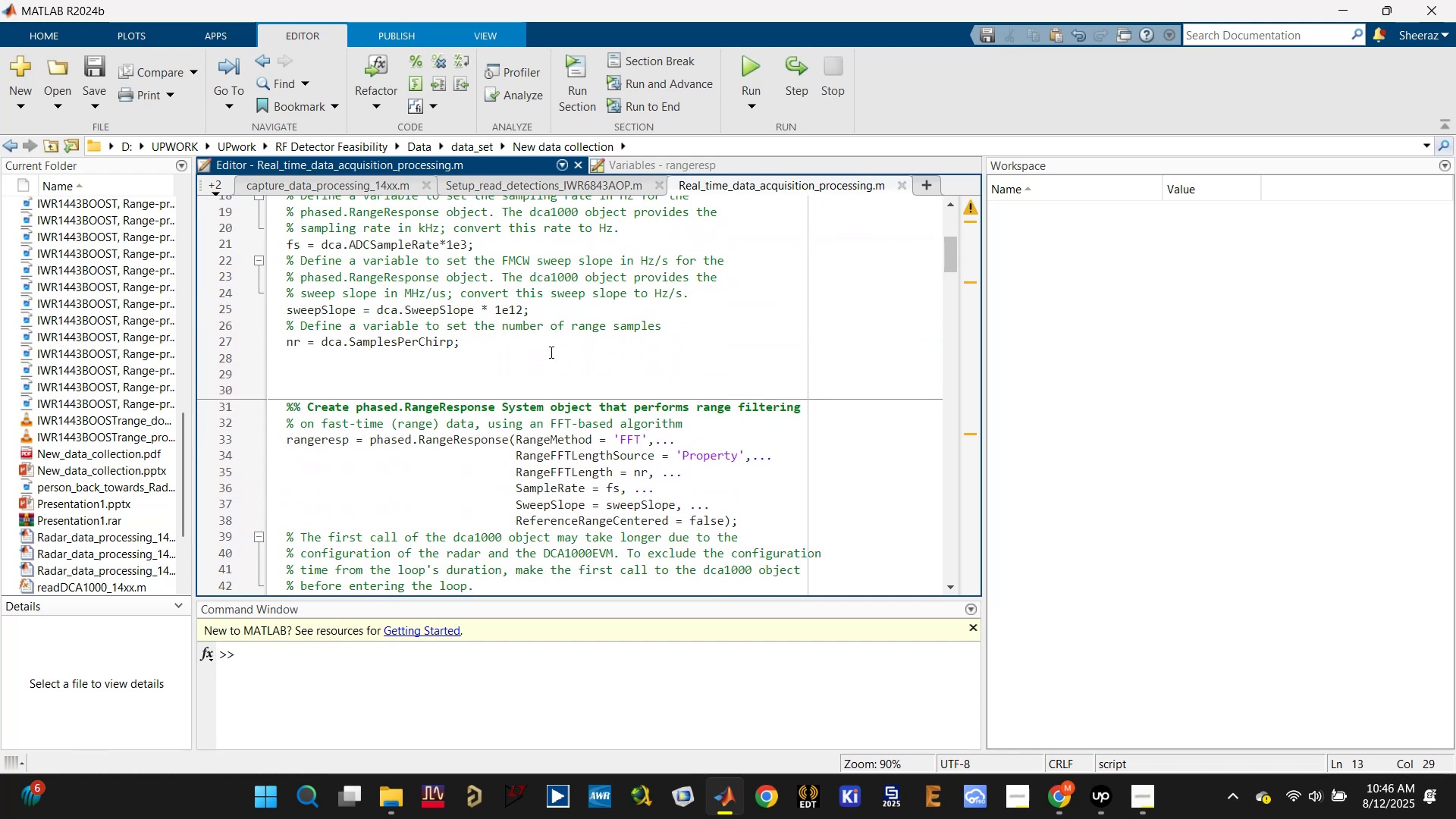 
scroll: coordinate [550, 355], scroll_direction: up, amount: 2.0
 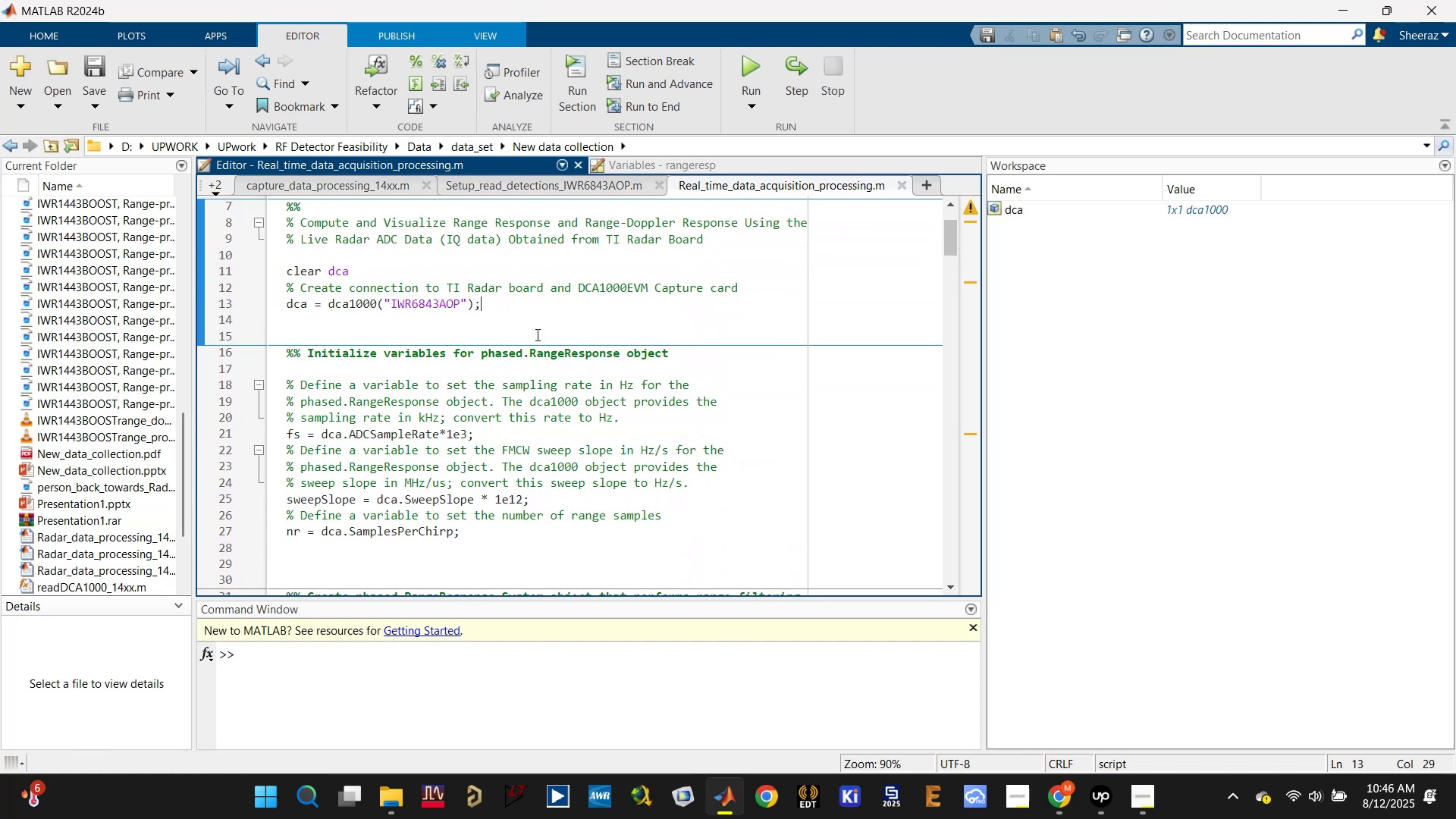 
left_click([530, 303])
 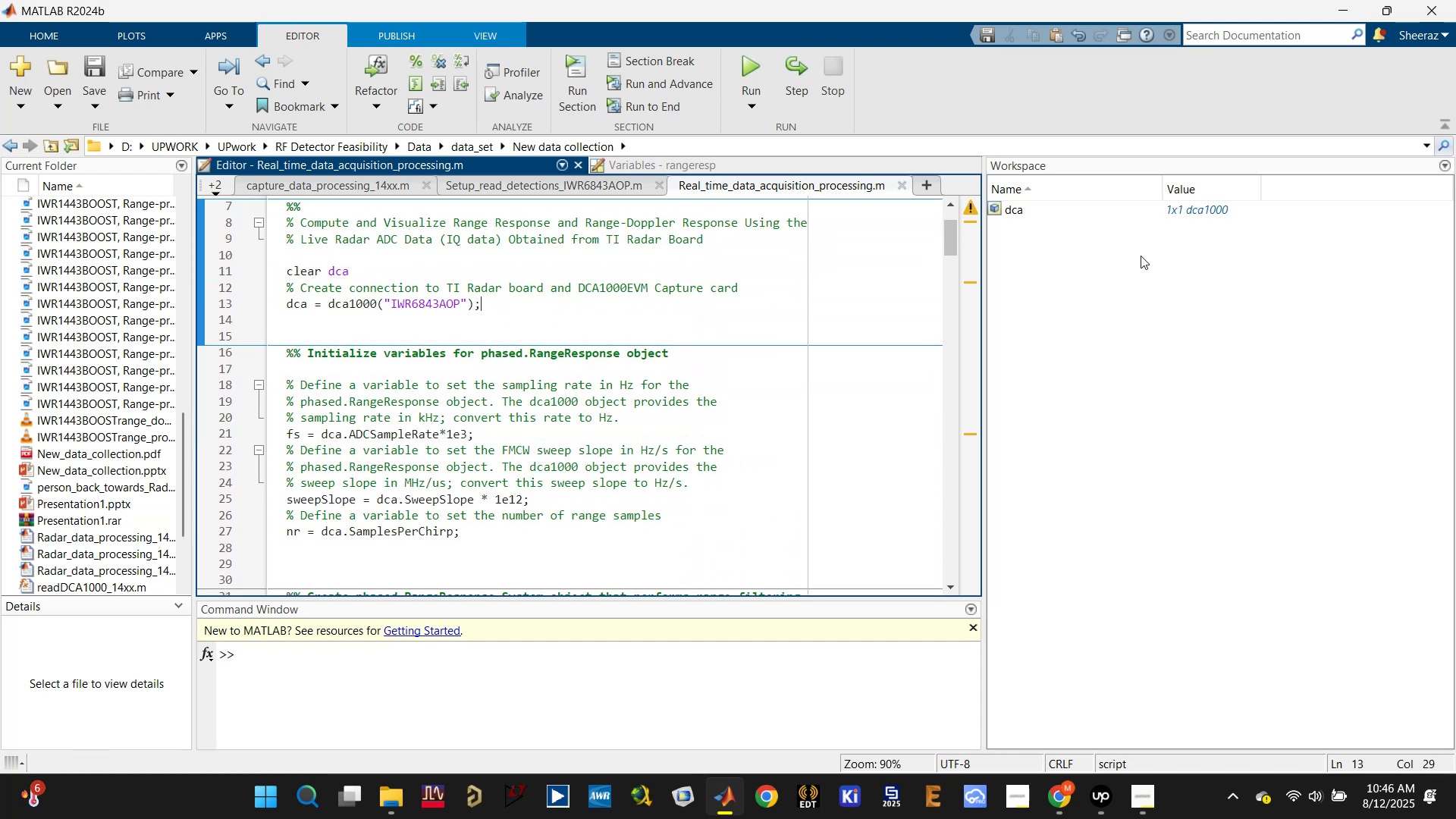 
left_click([1016, 215])
 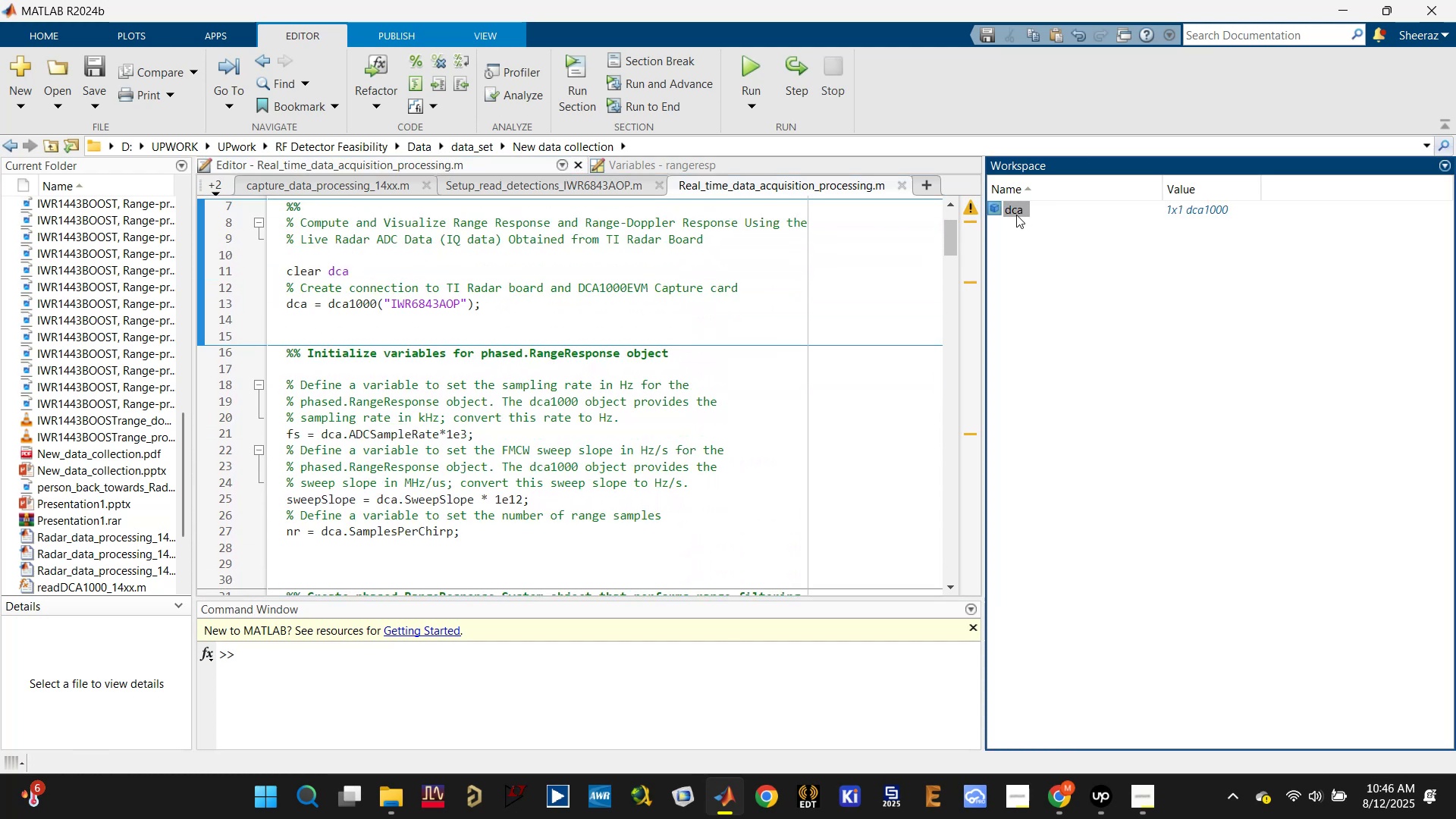 
right_click([1016, 215])
 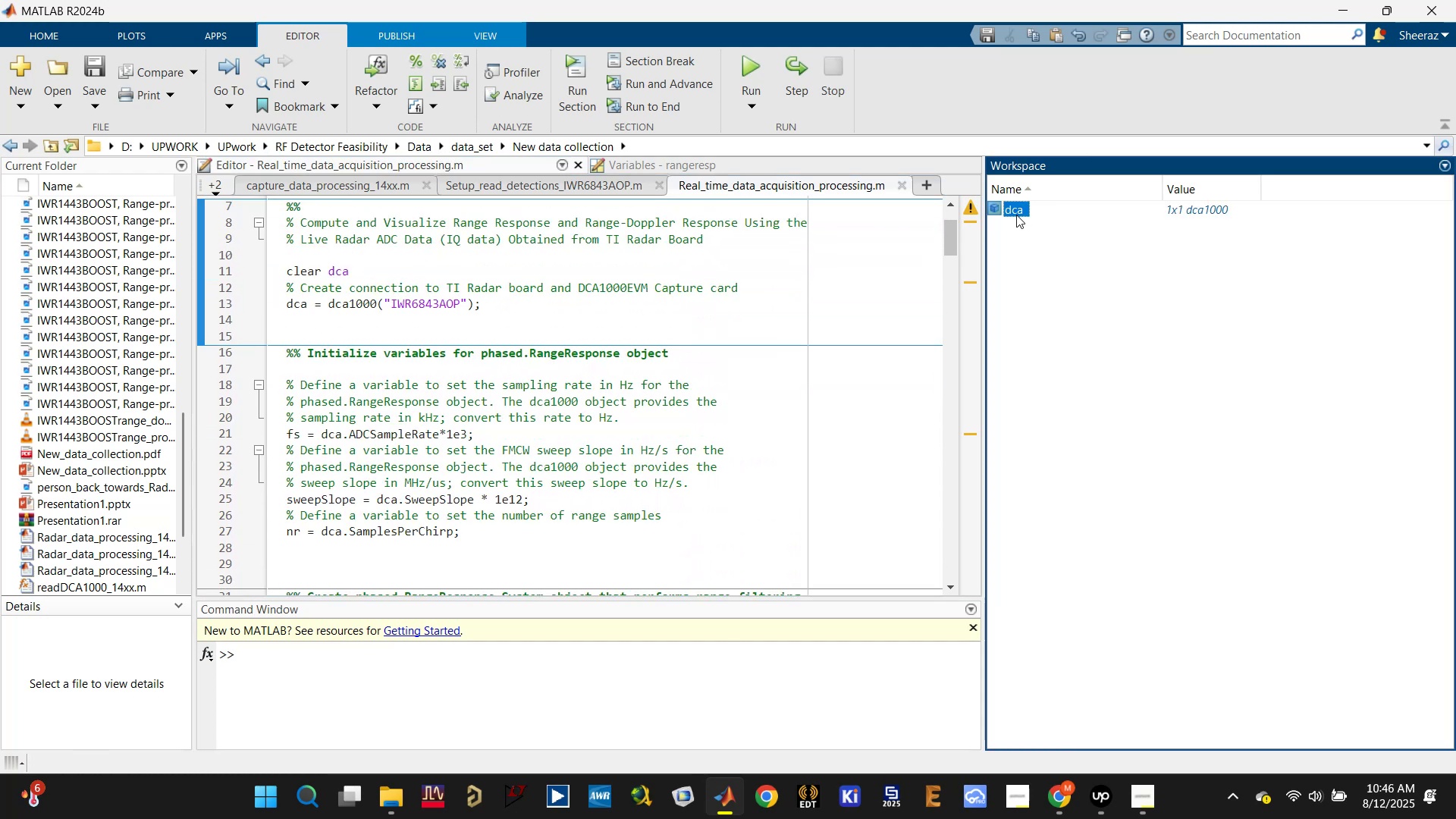 
left_click([1016, 215])
 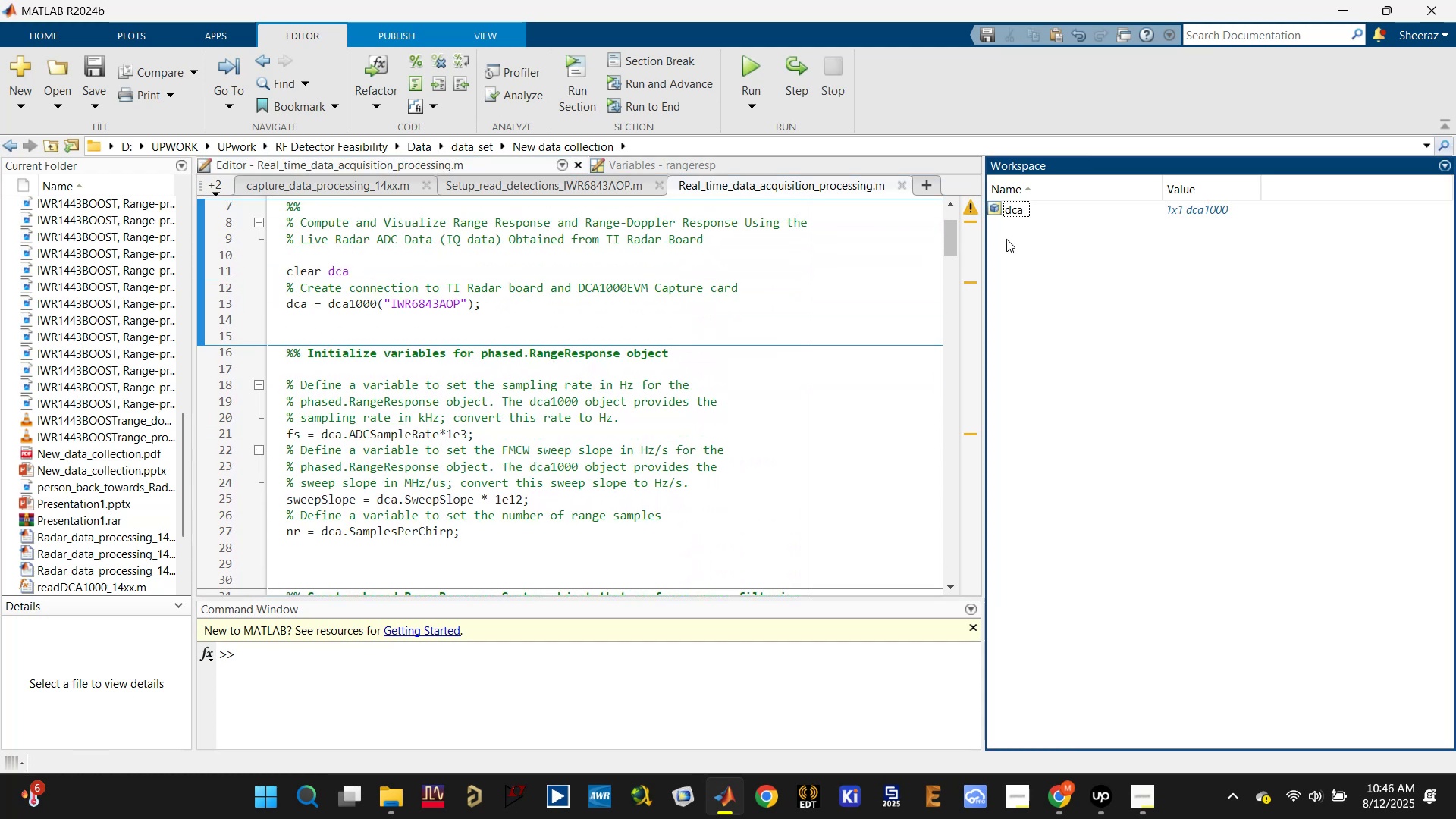 
double_click([1012, 215])
 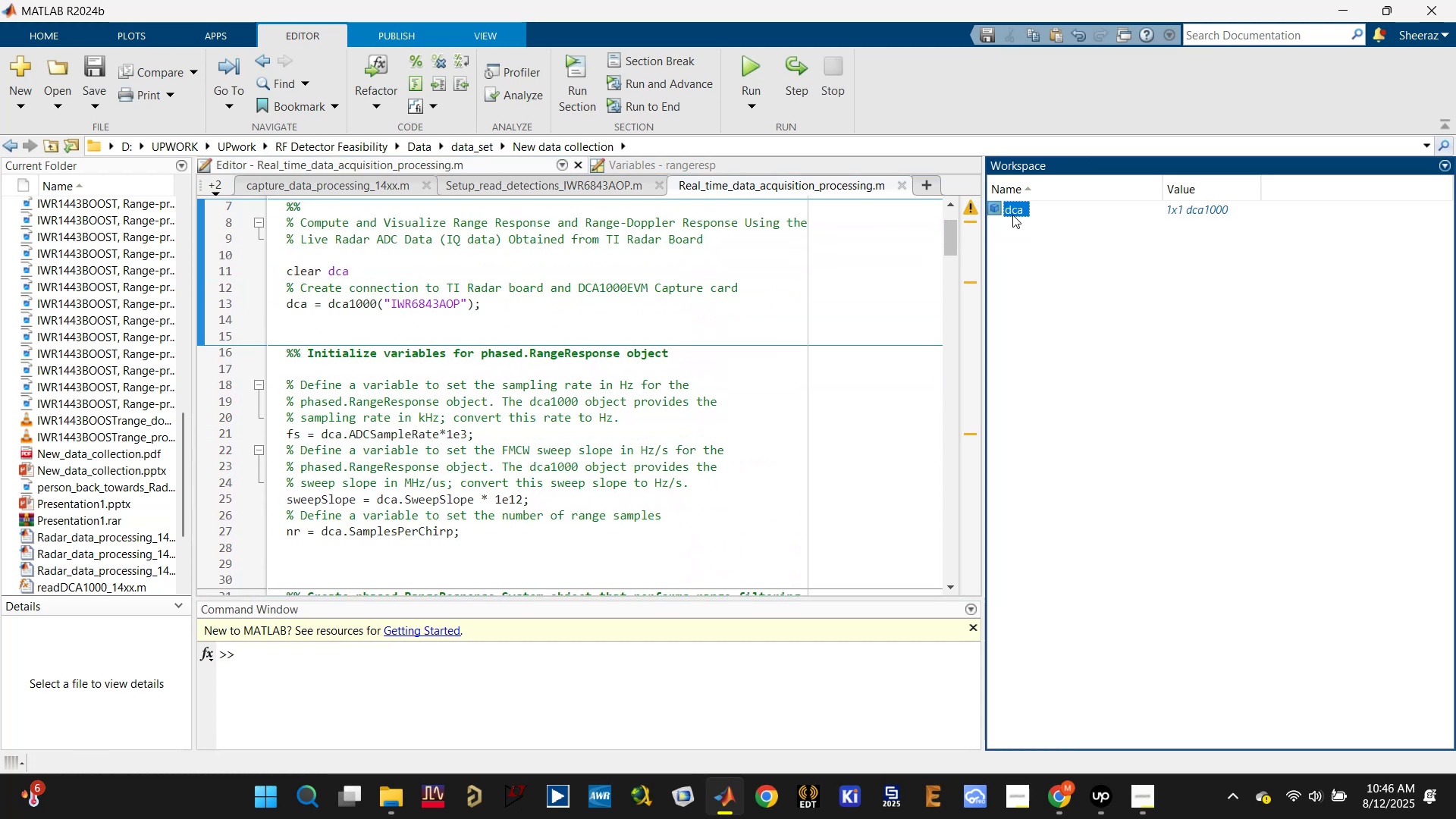 
triple_click([1012, 215])
 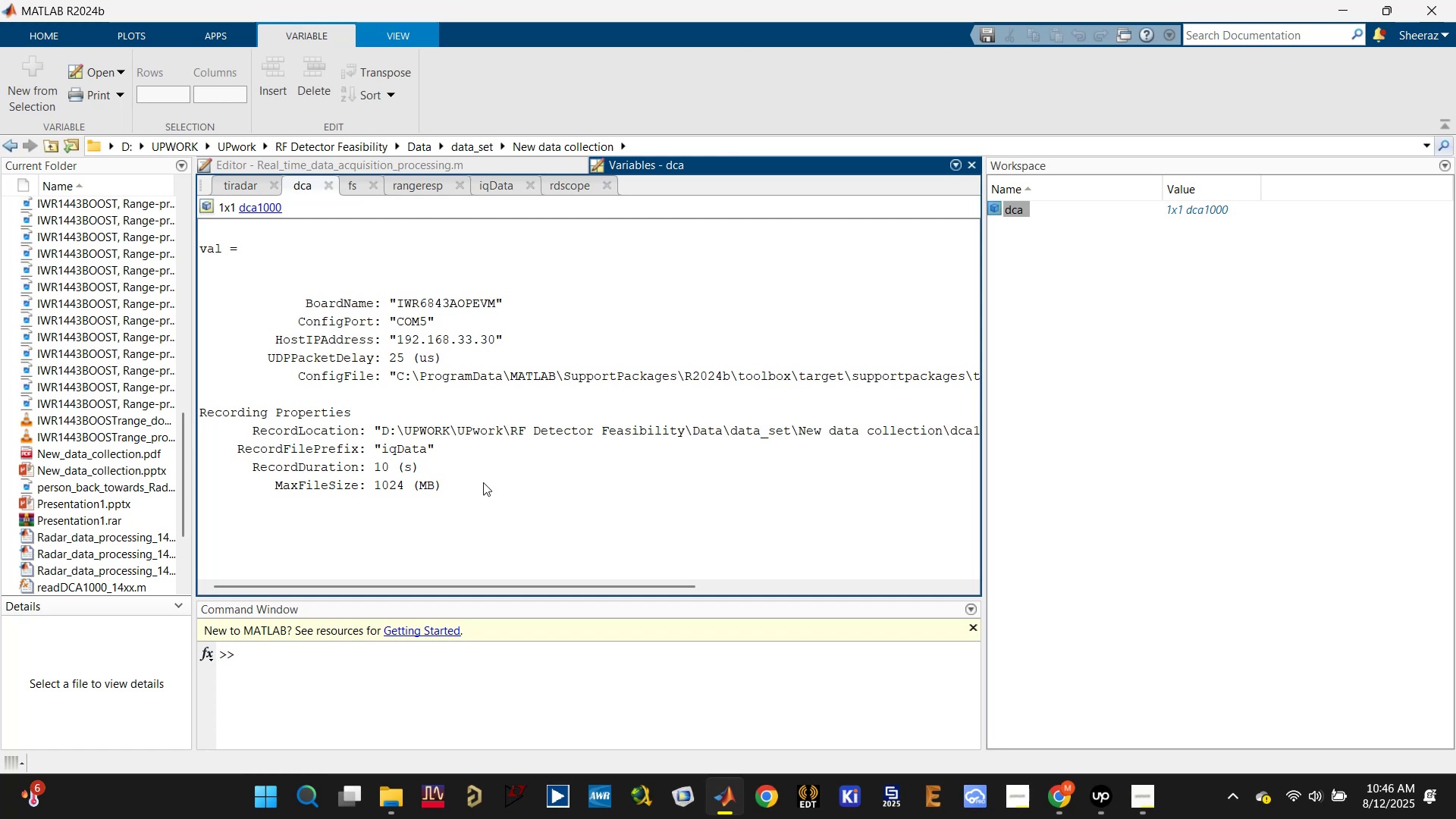 
left_click([475, 162])
 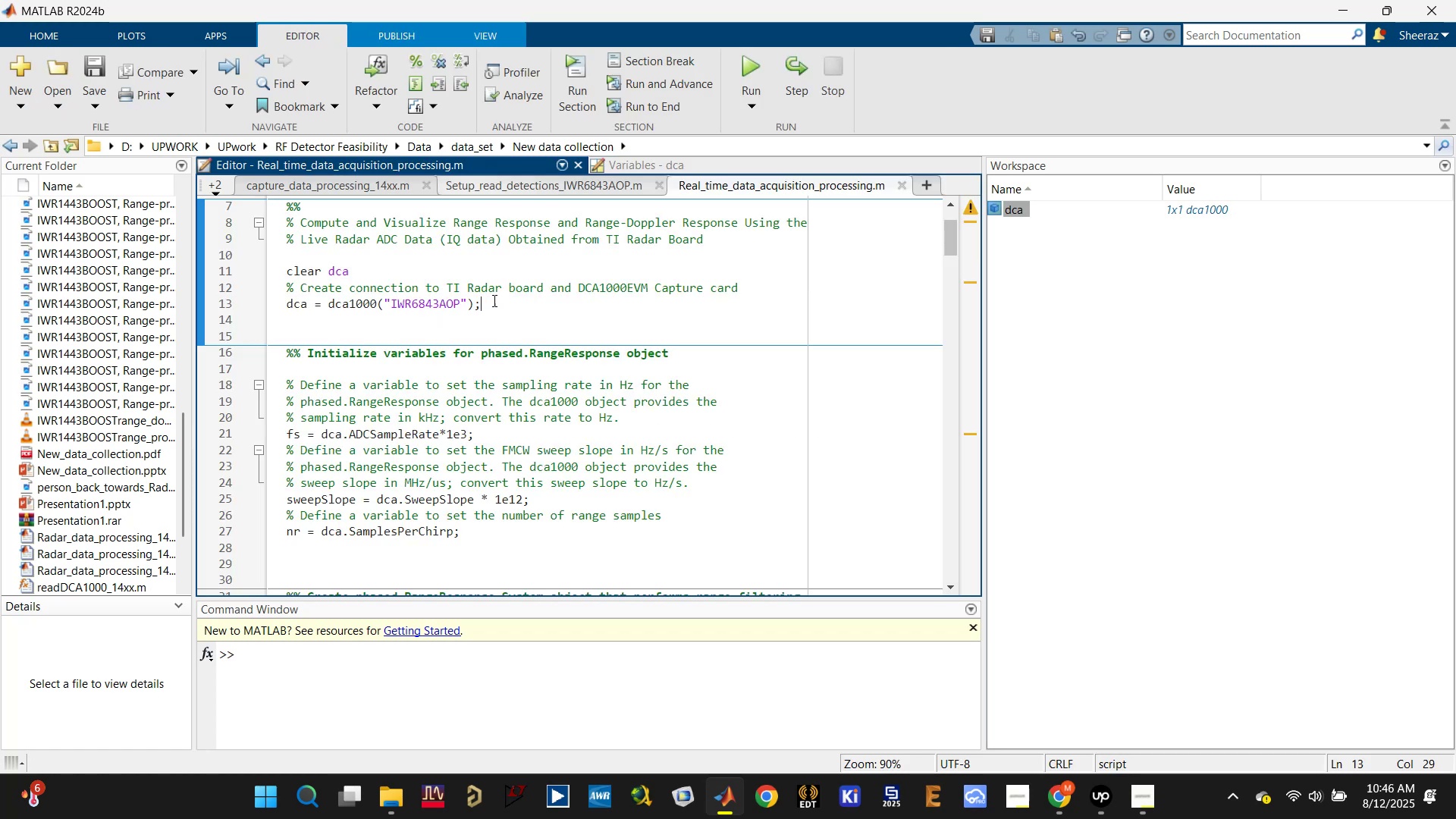 
scroll: coordinate [526, 351], scroll_direction: down, amount: 1.0
 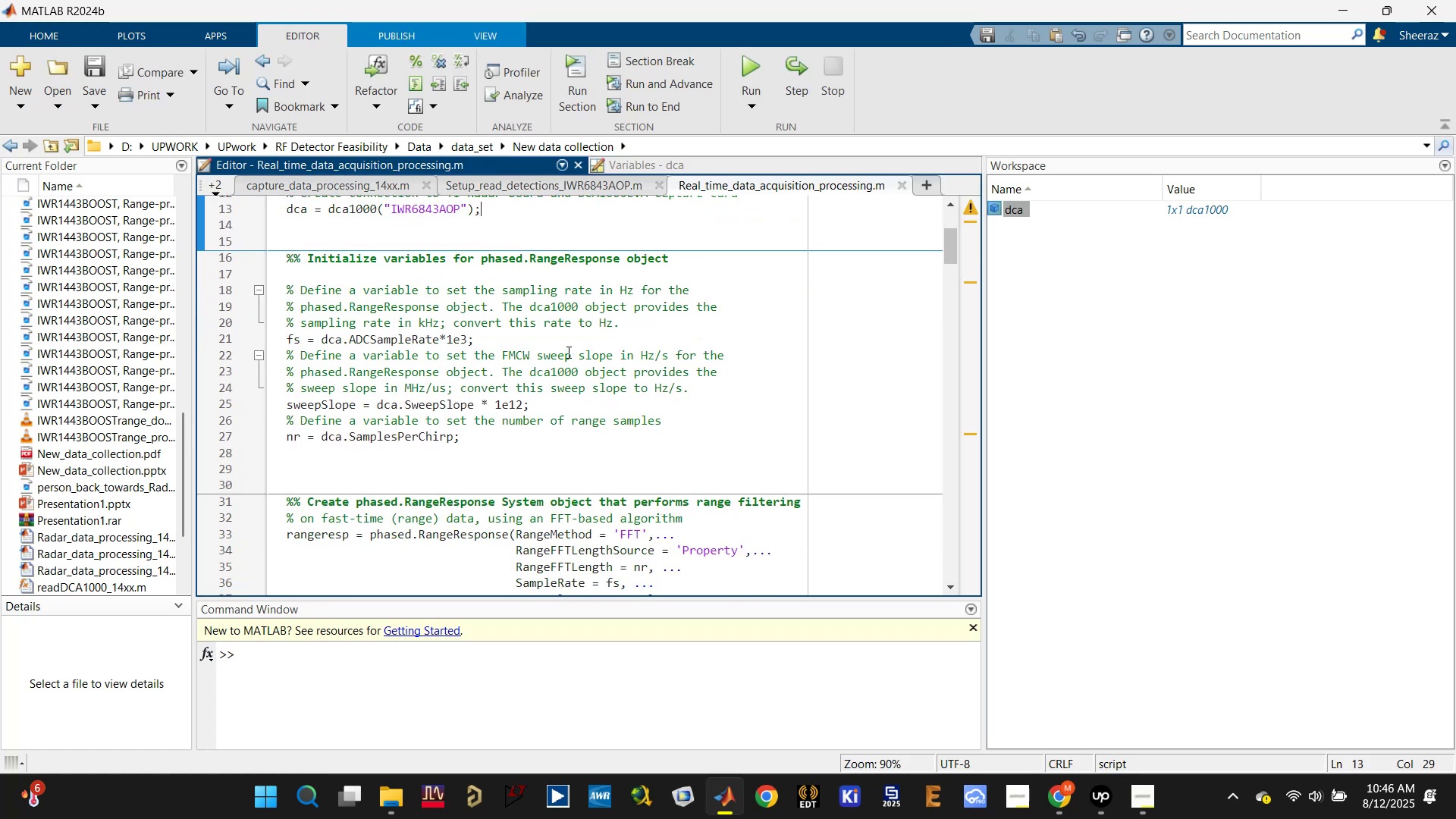 
left_click([597, 344])
 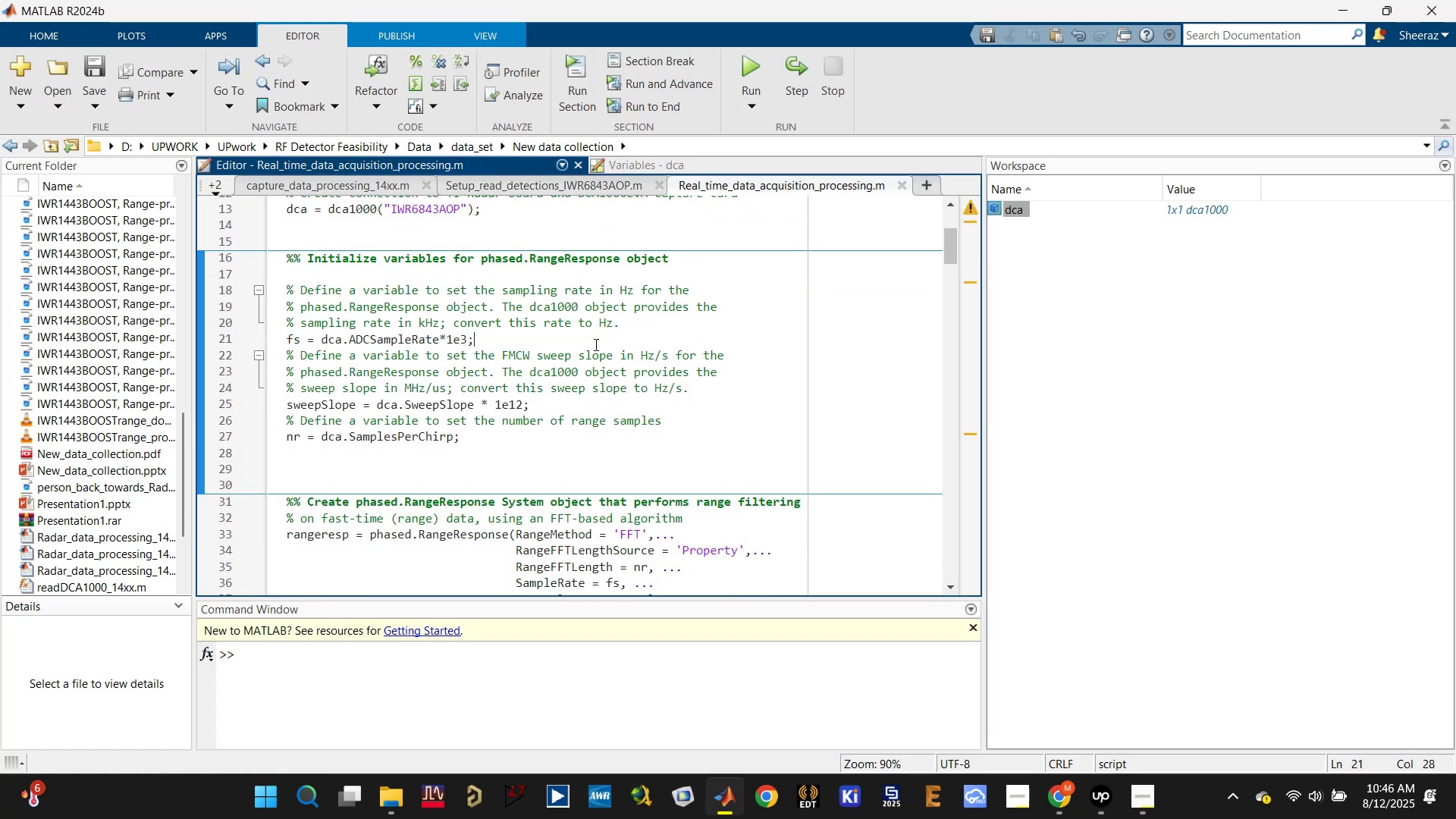 
key(Control+Enter)
 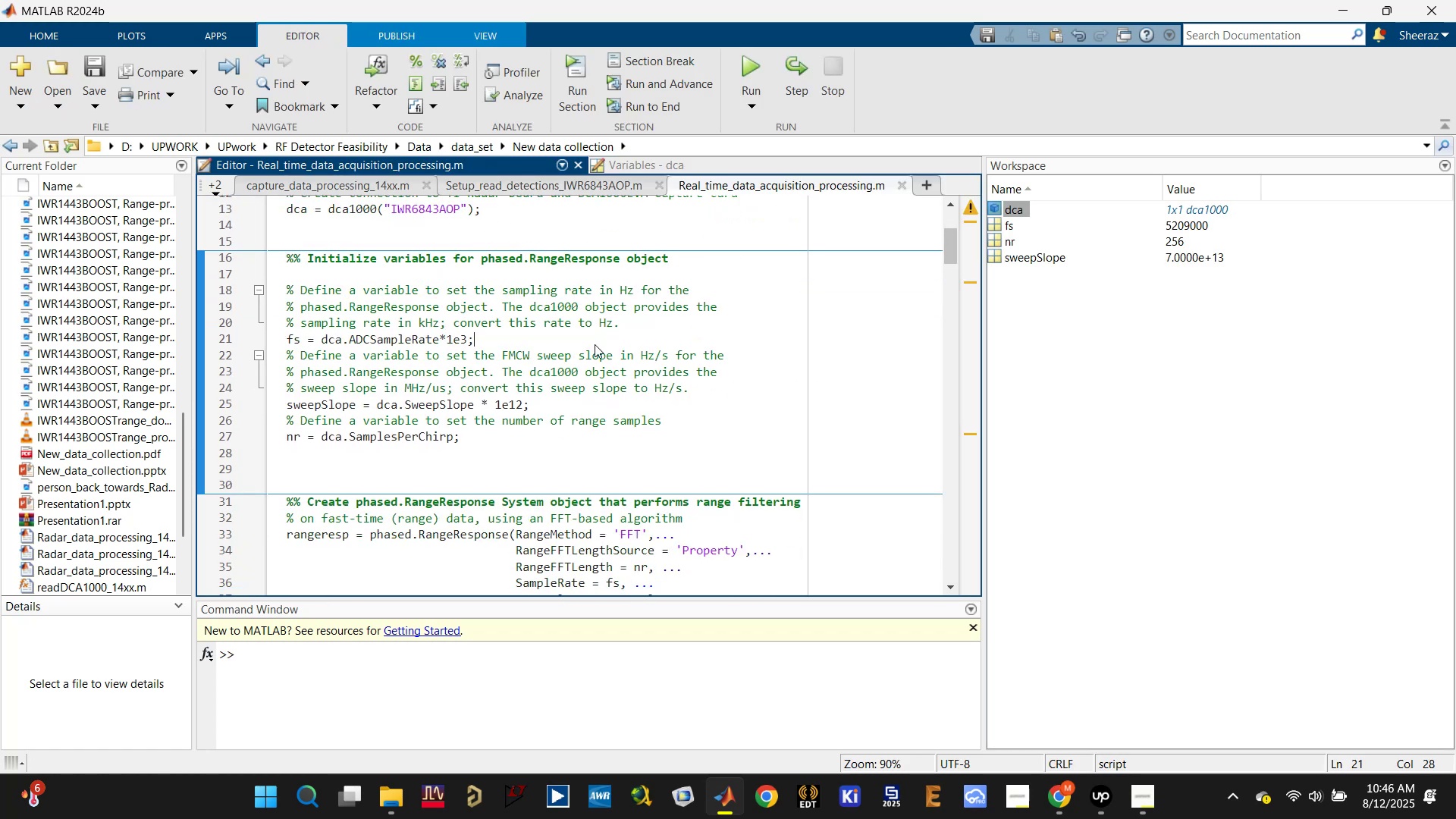 
scroll: coordinate [589, 348], scroll_direction: down, amount: 3.0
 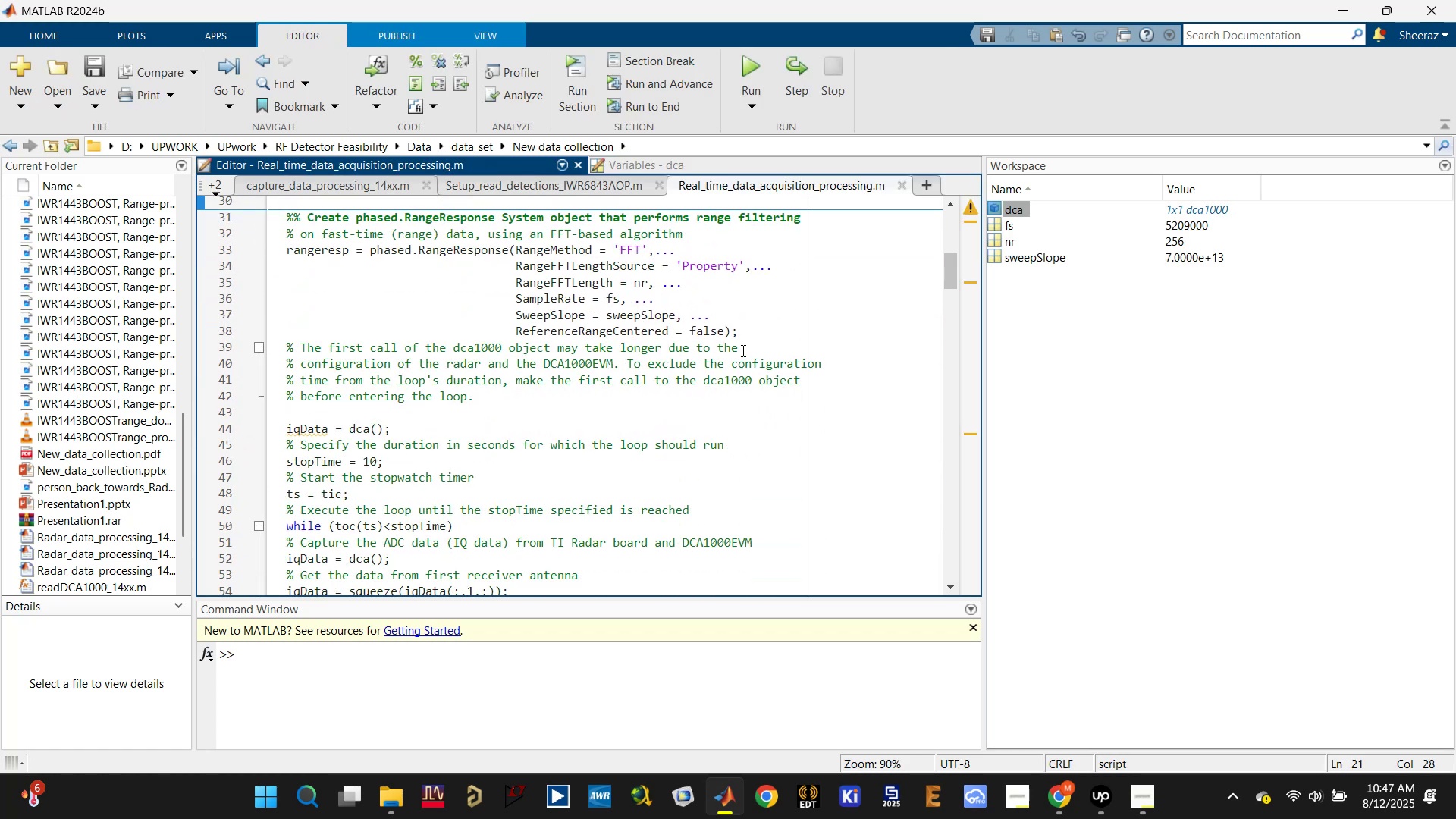 
left_click([792, 308])
 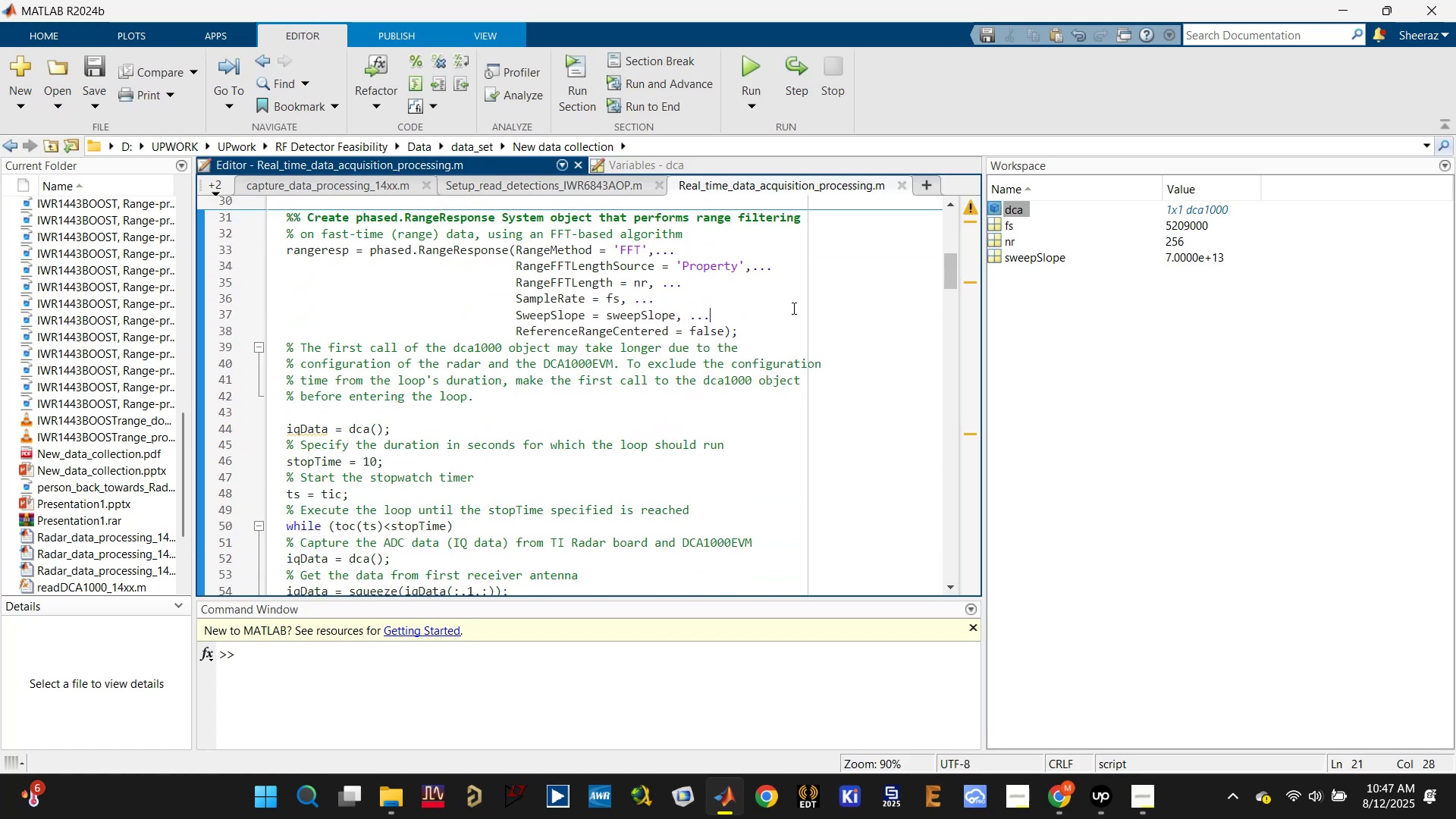 
scroll: coordinate [792, 310], scroll_direction: down, amount: 3.0
 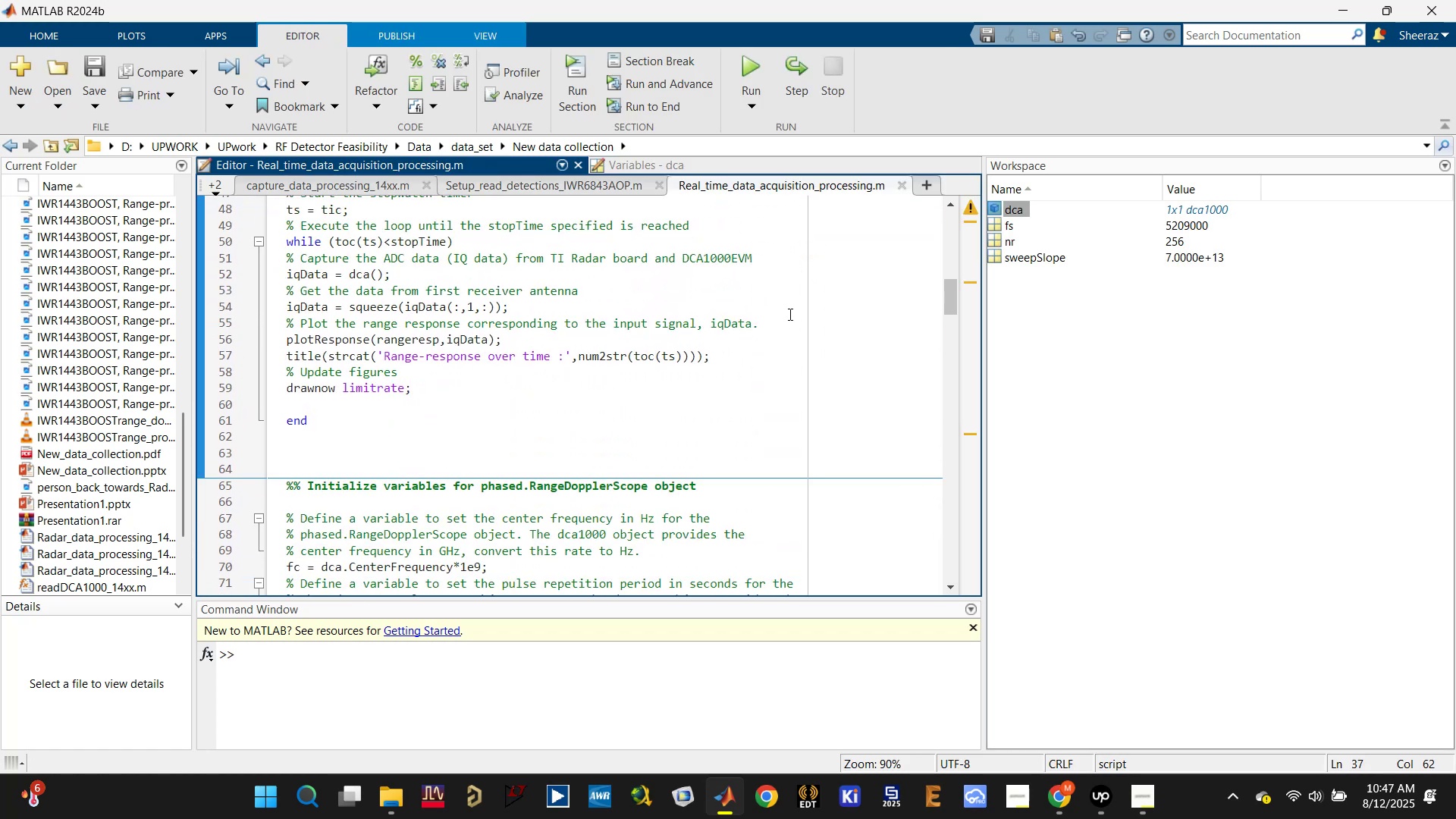 
key(Control+Enter)
 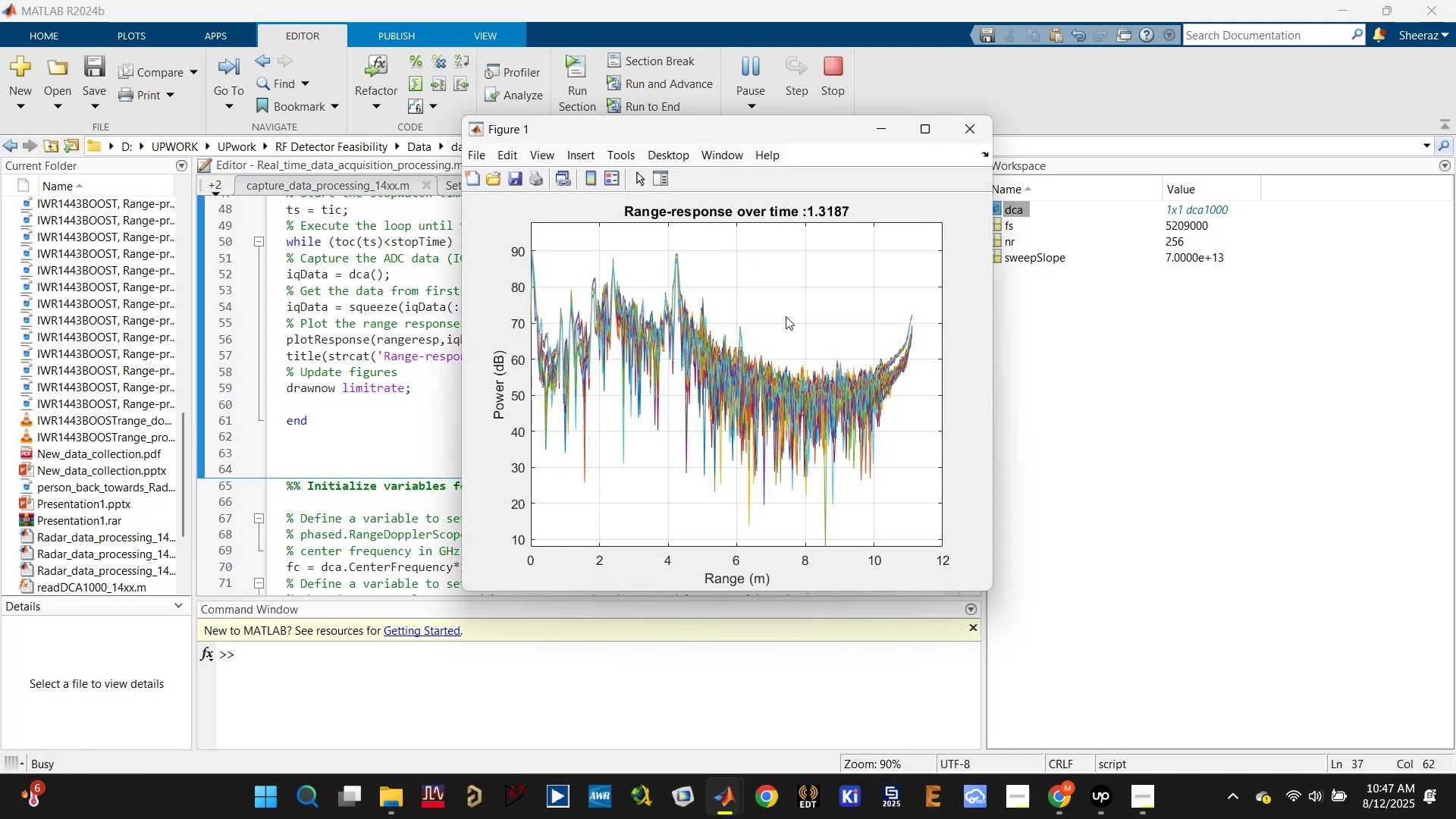 
wait(10.1)
 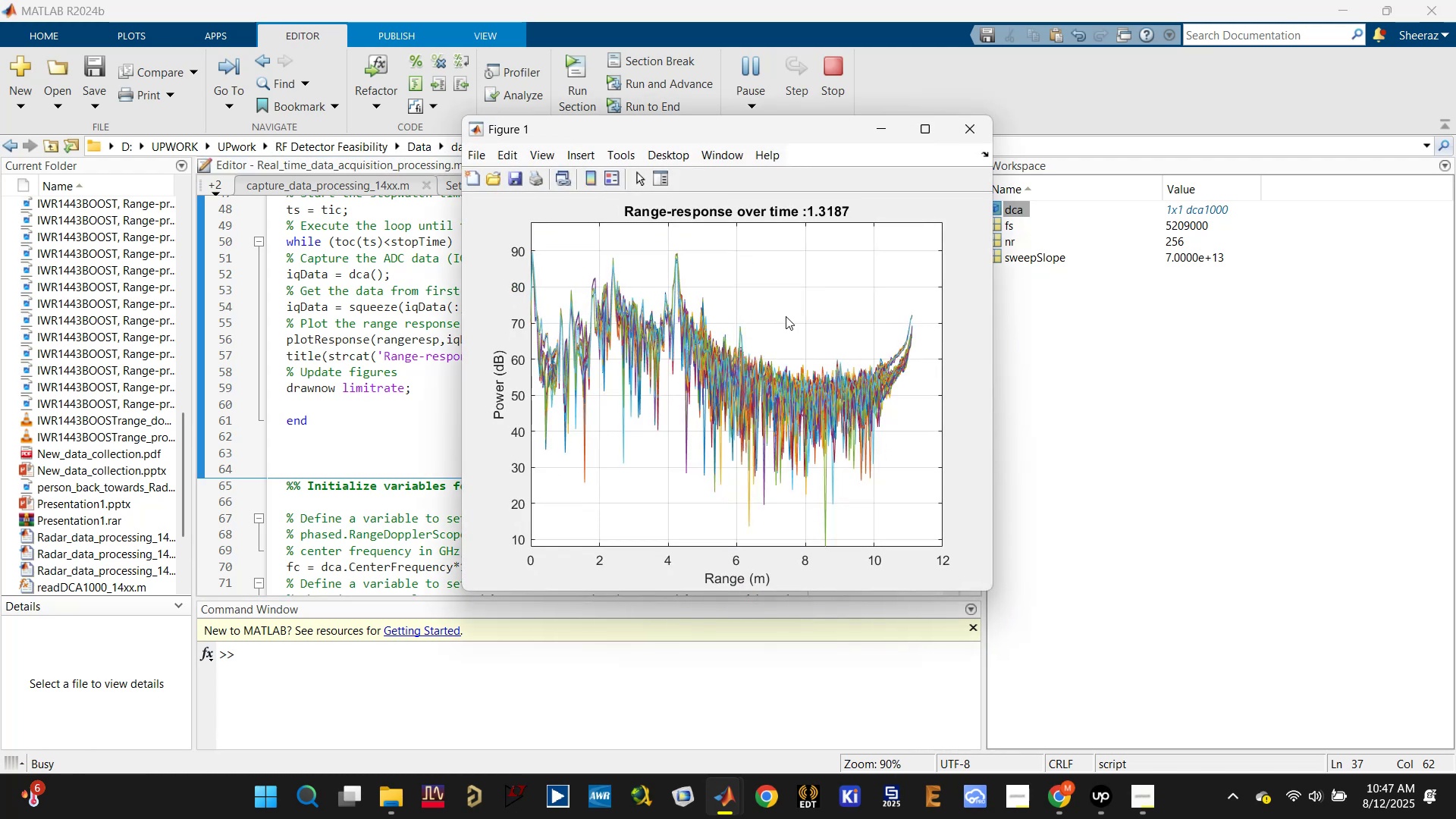 
left_click_drag(start_coordinate=[582, 254], to_coordinate=[715, 419])
 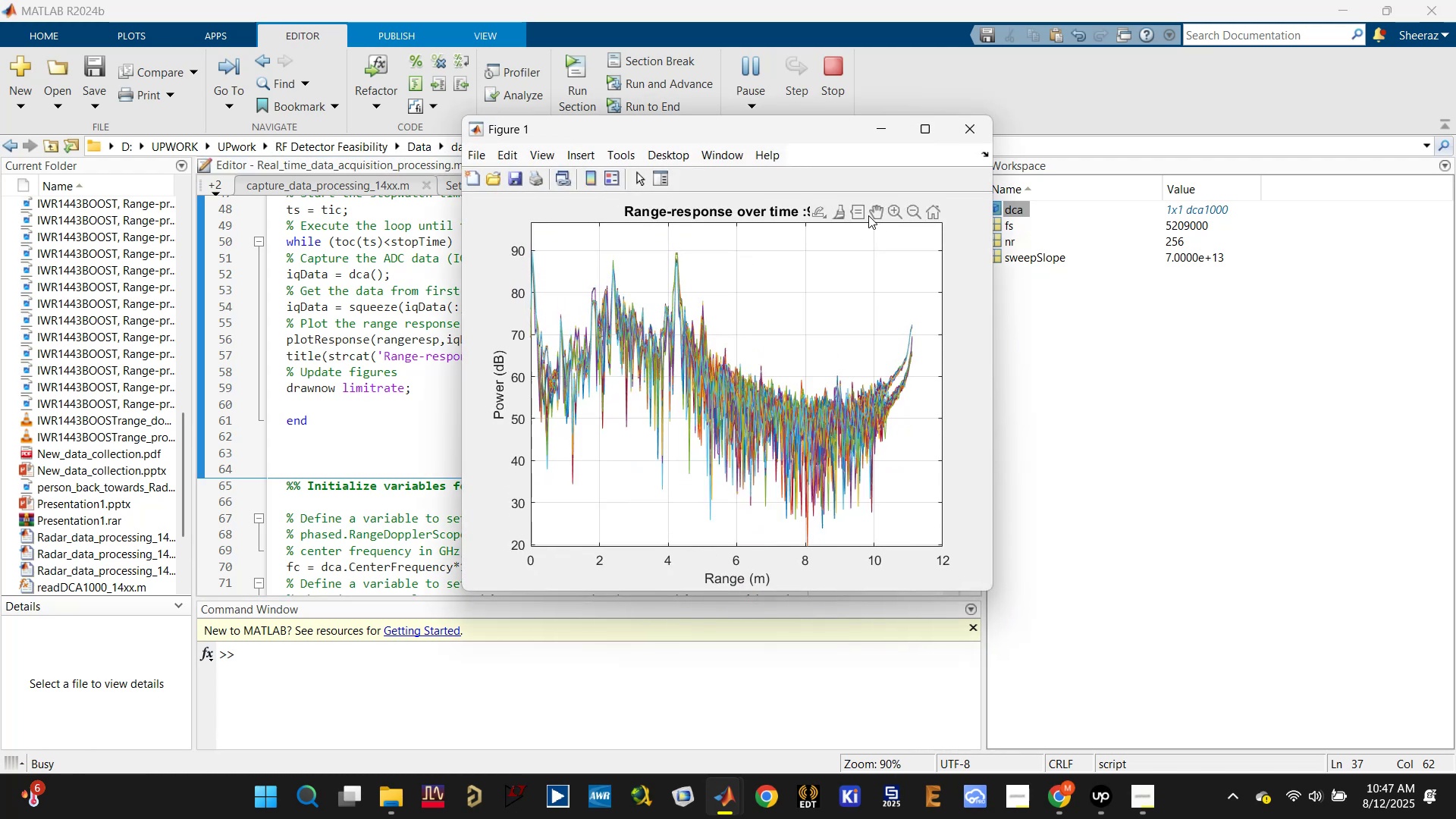 
left_click([894, 207])
 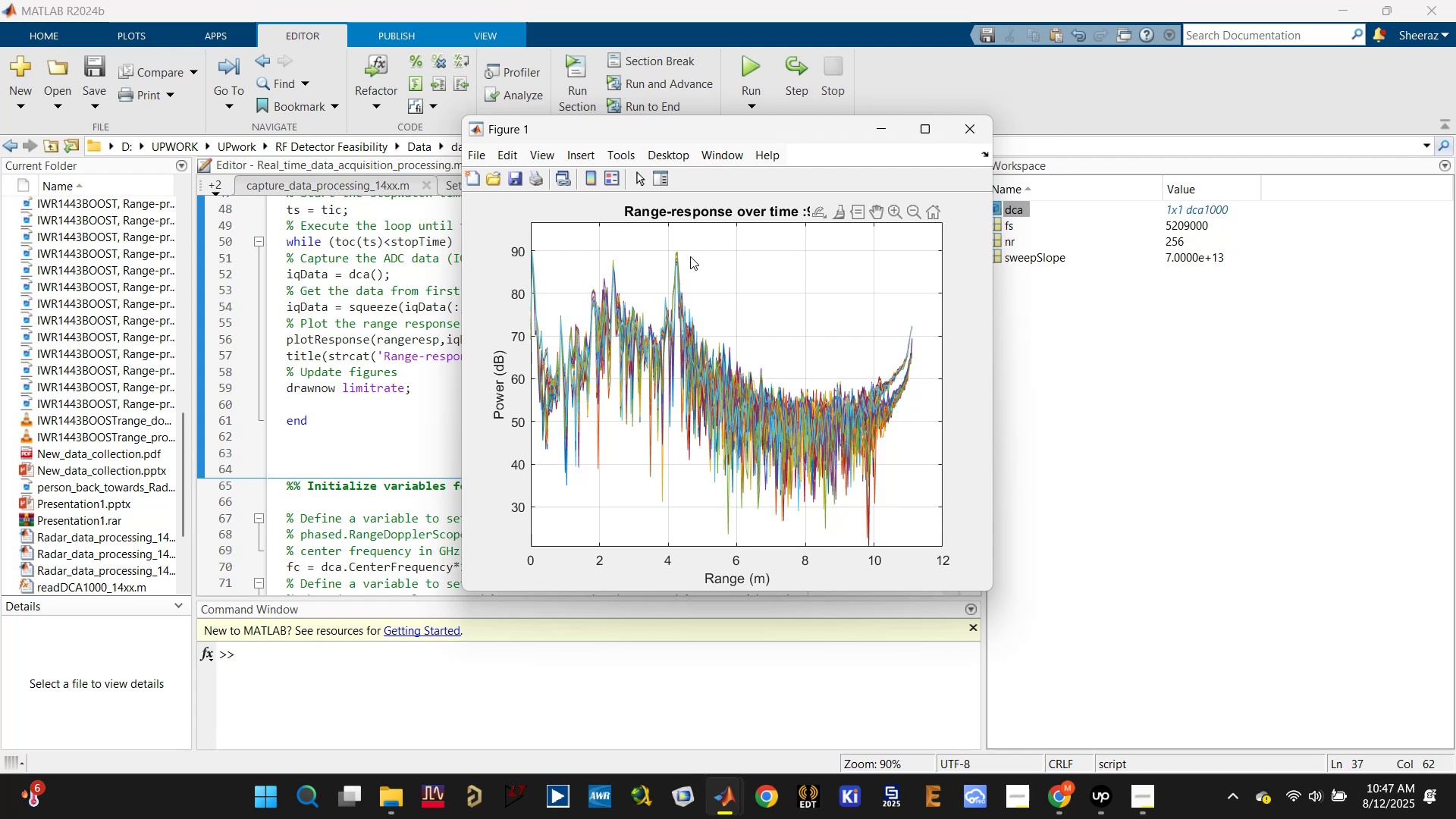 
left_click_drag(start_coordinate=[707, 231], to_coordinate=[448, 541])
 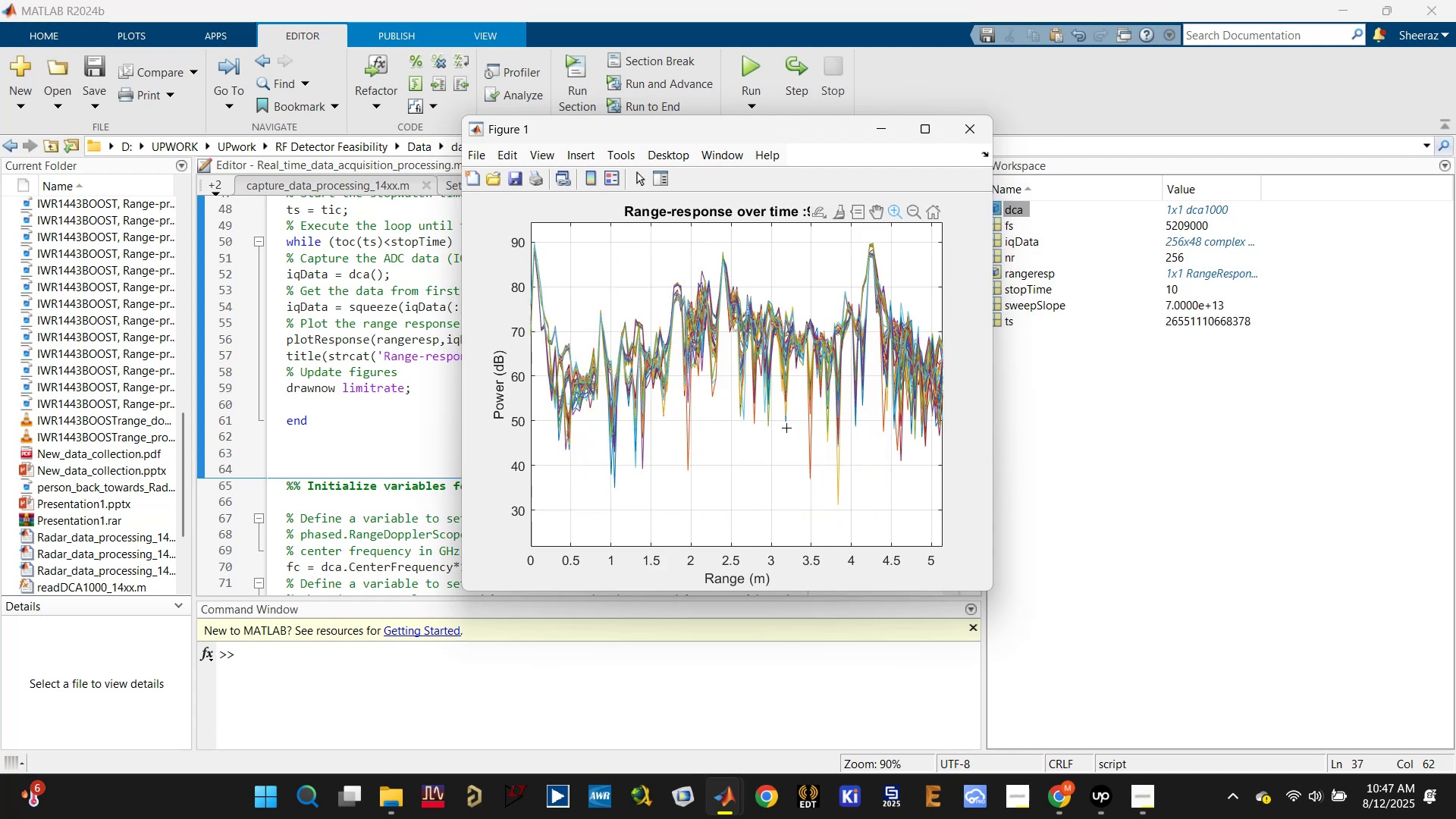 
wait(6.29)
 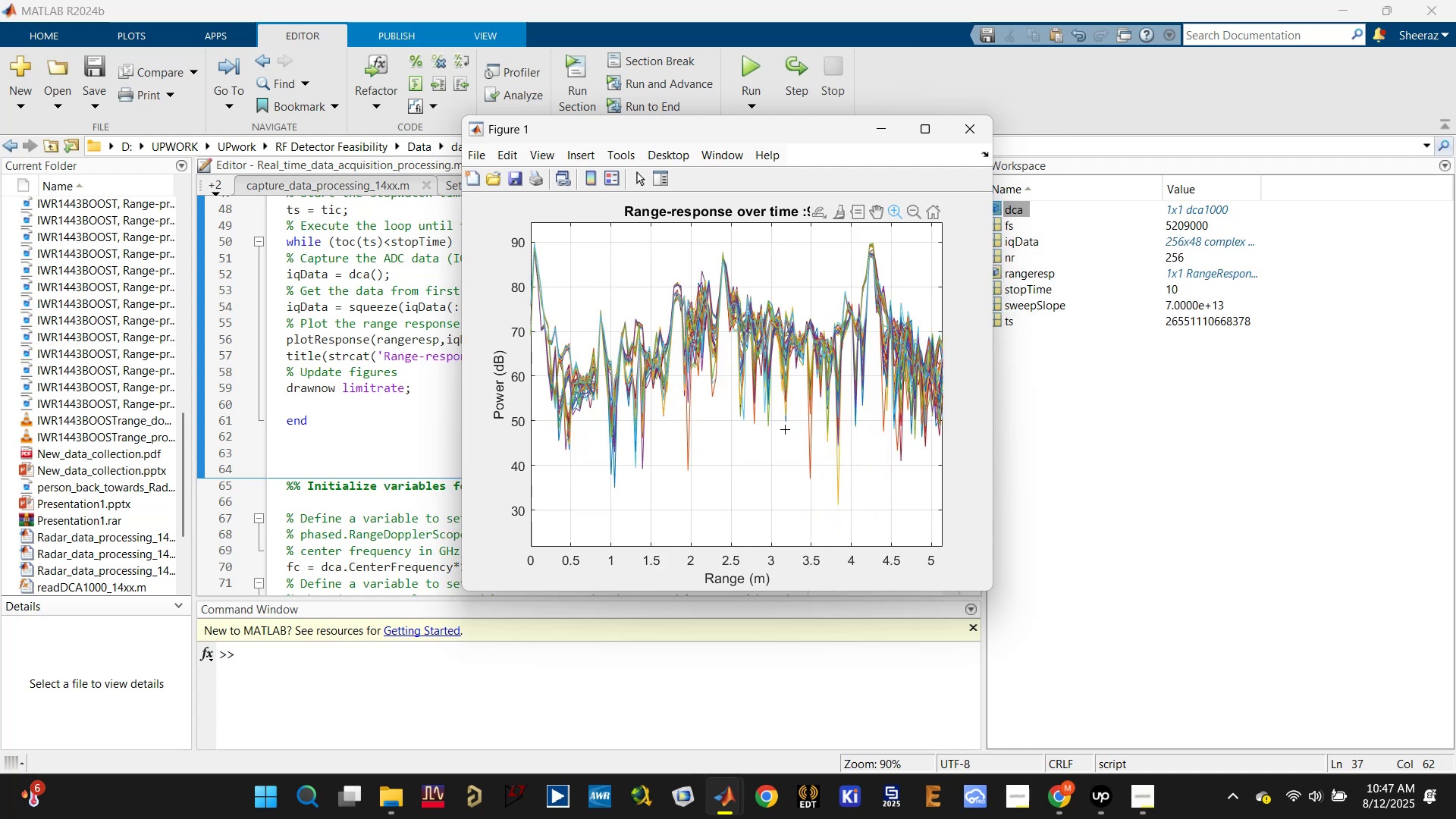 
left_click_drag(start_coordinate=[809, 136], to_coordinate=[755, 136])
 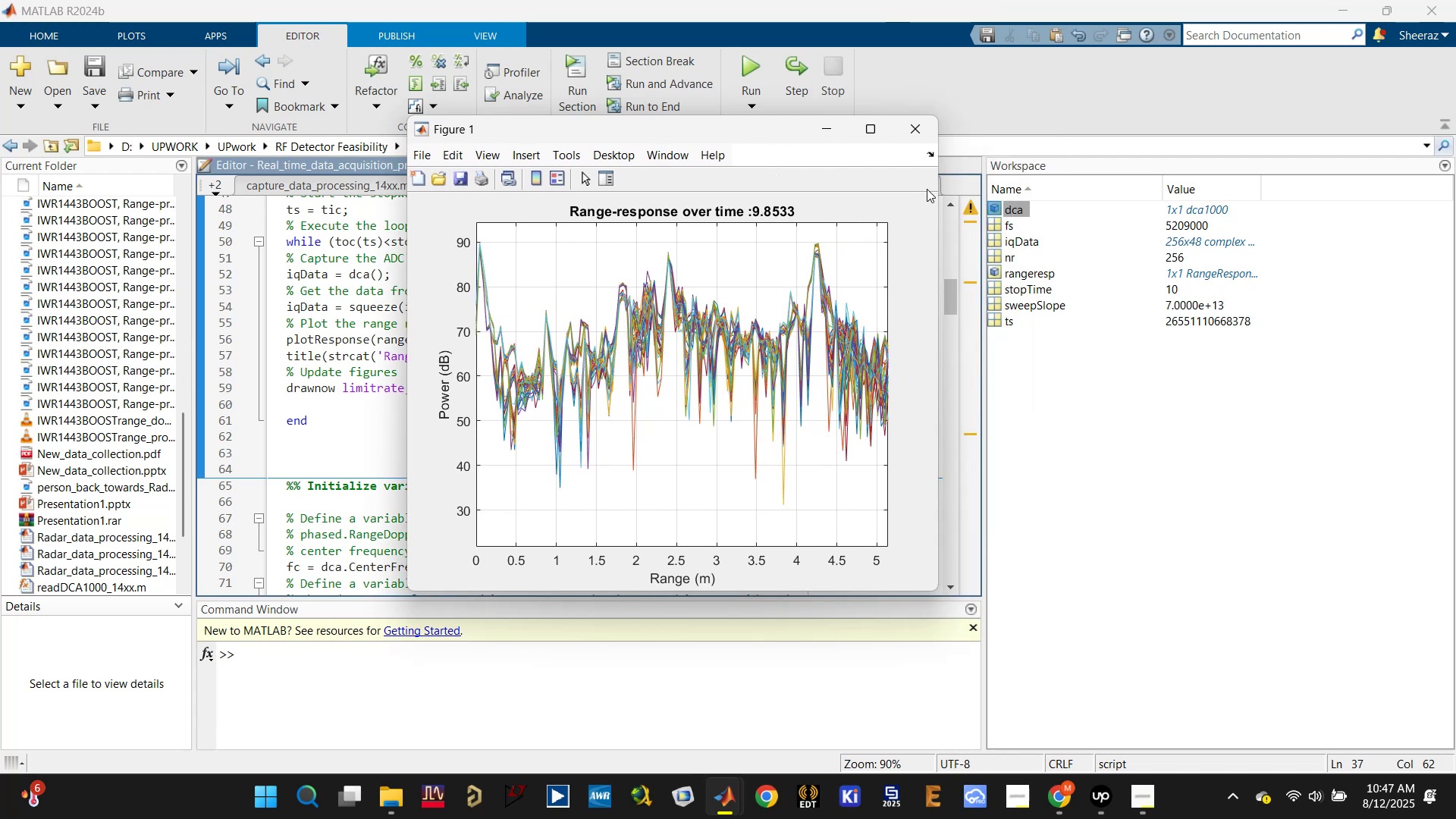 
left_click([918, 140])
 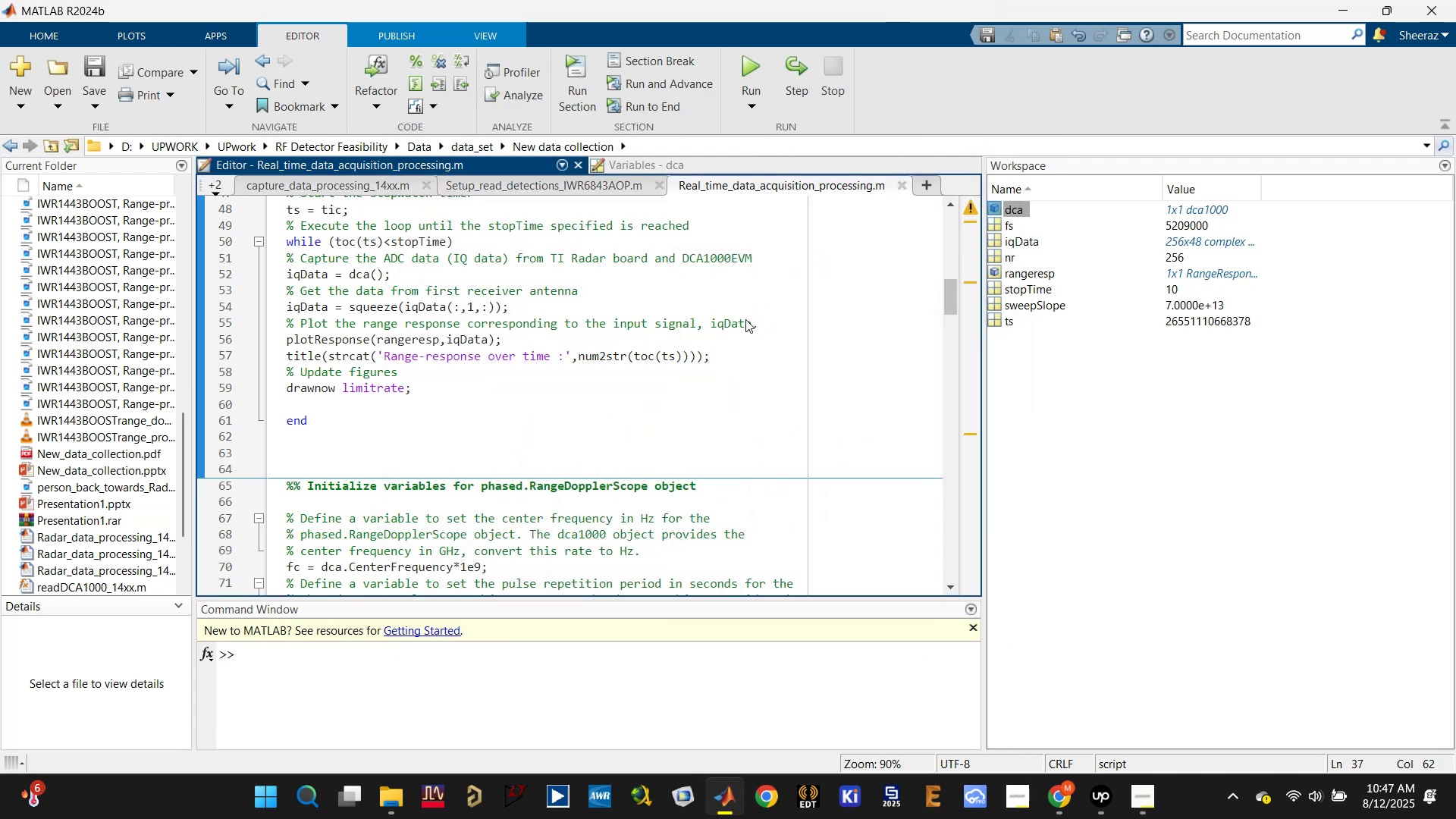 
left_click([744, 384])
 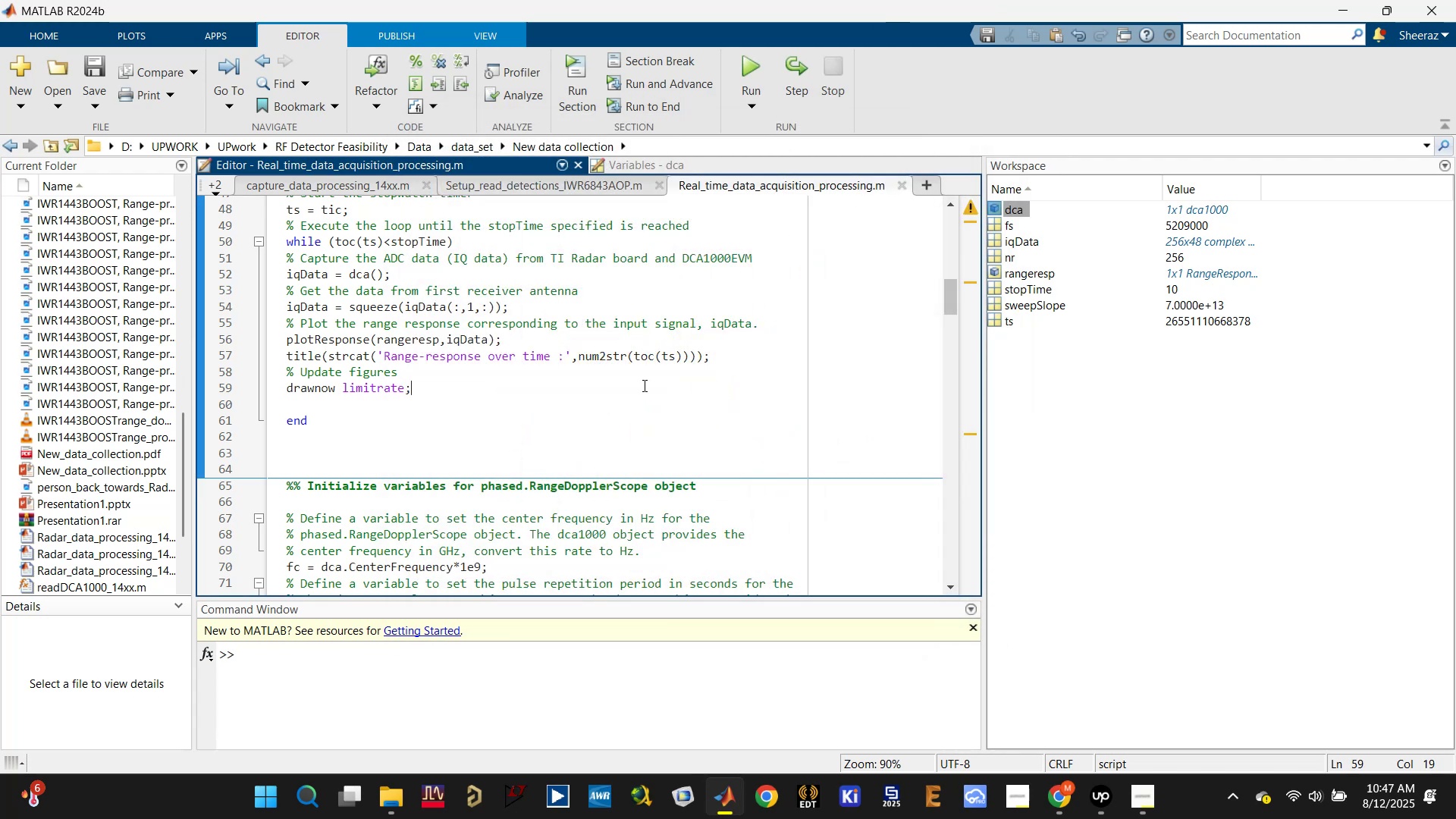 
scroll: coordinate [505, 369], scroll_direction: up, amount: 1.0
 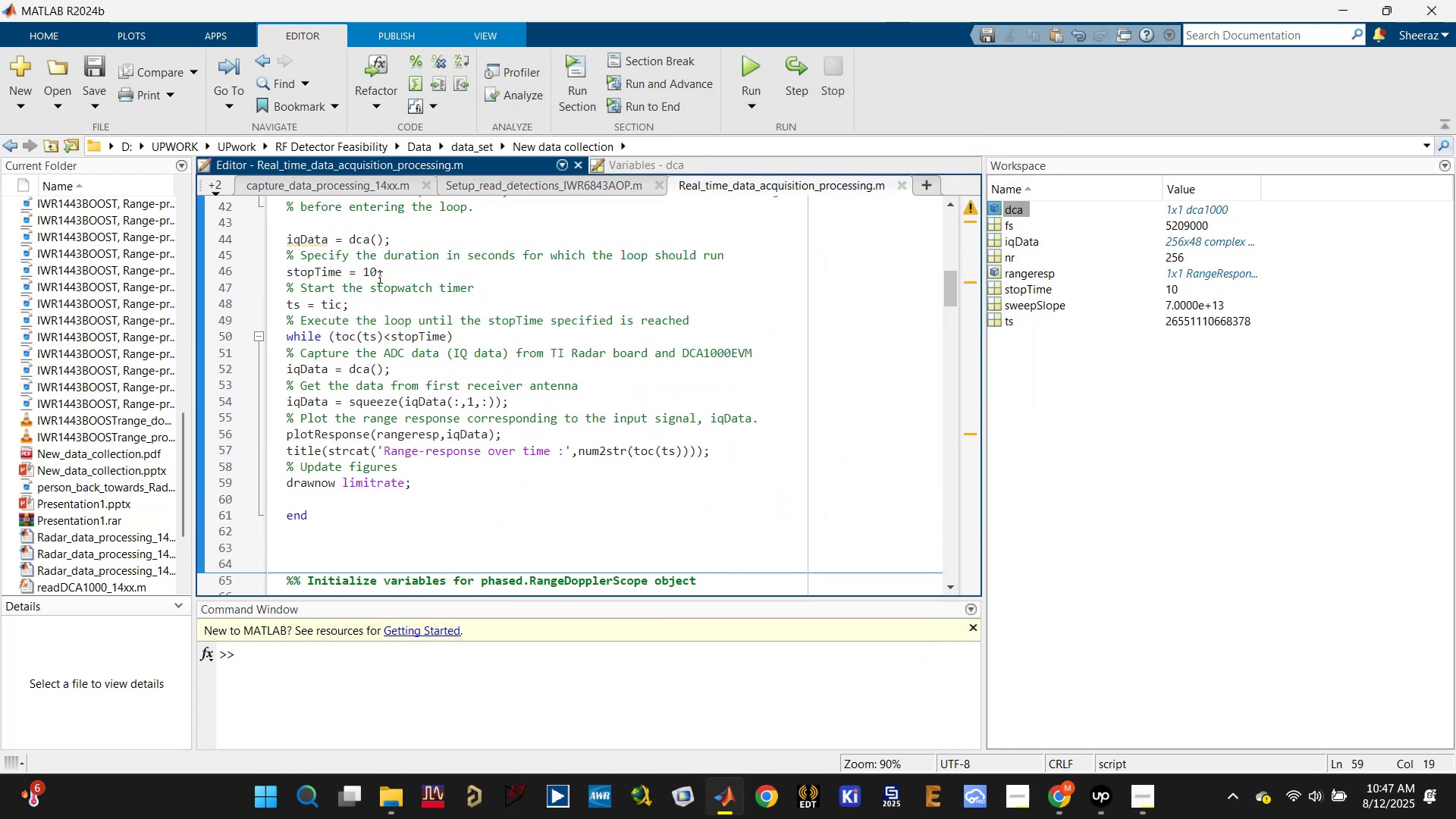 
left_click([378, 275])
 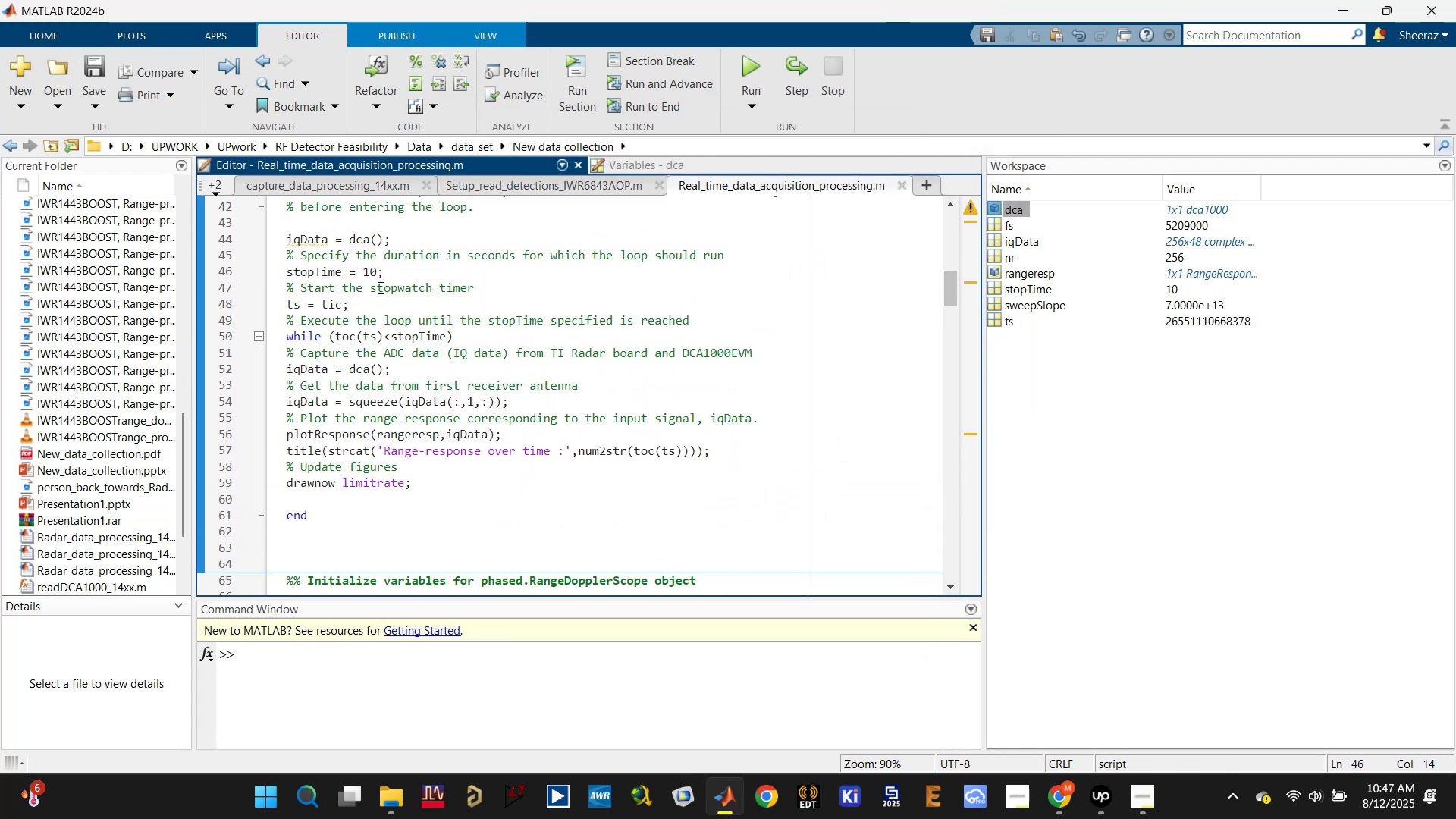 
key(0)
 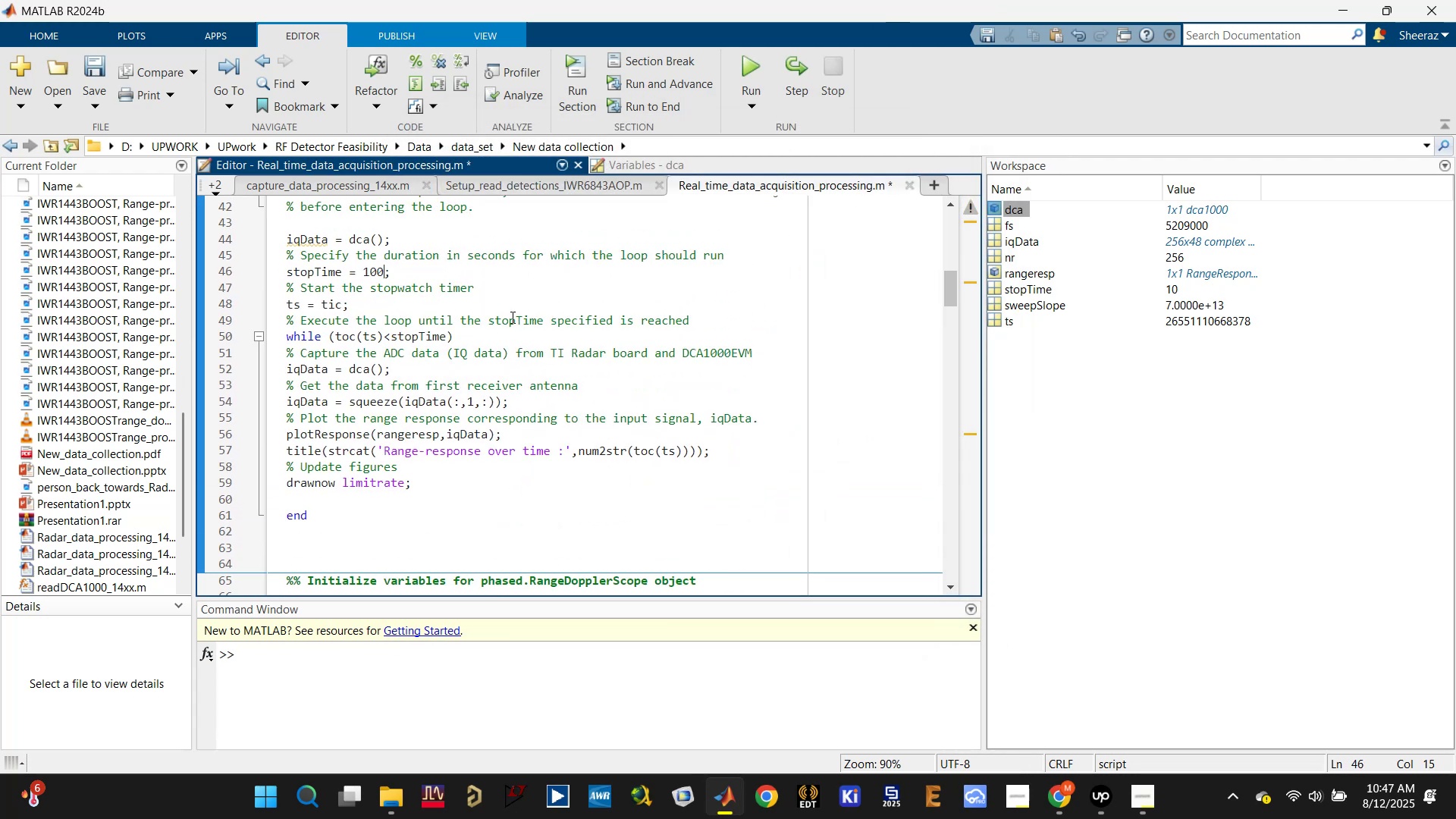 
left_click([541, 300])
 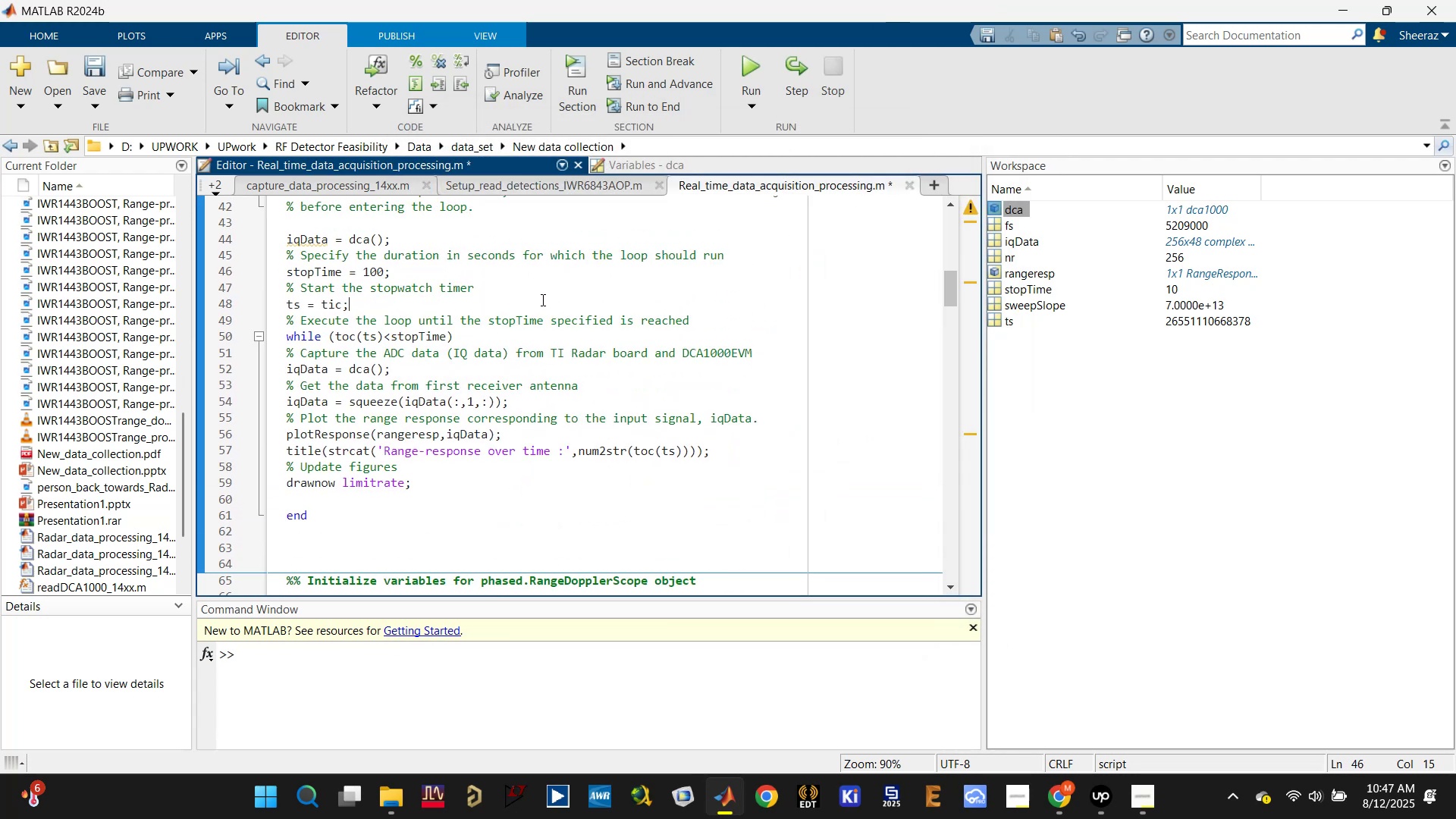 
scroll: coordinate [541, 300], scroll_direction: up, amount: 1.0
 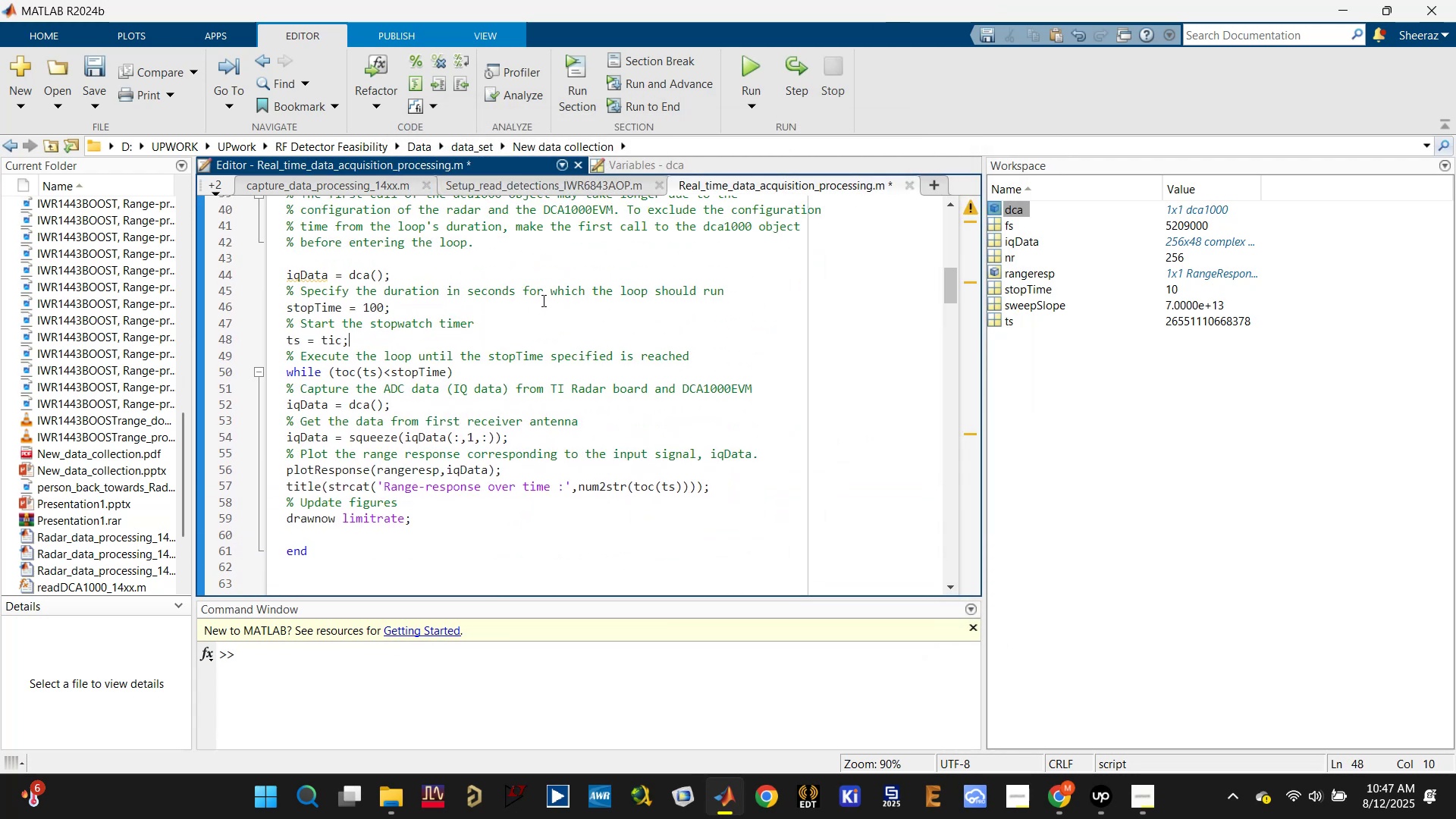 
key(Control+S)
 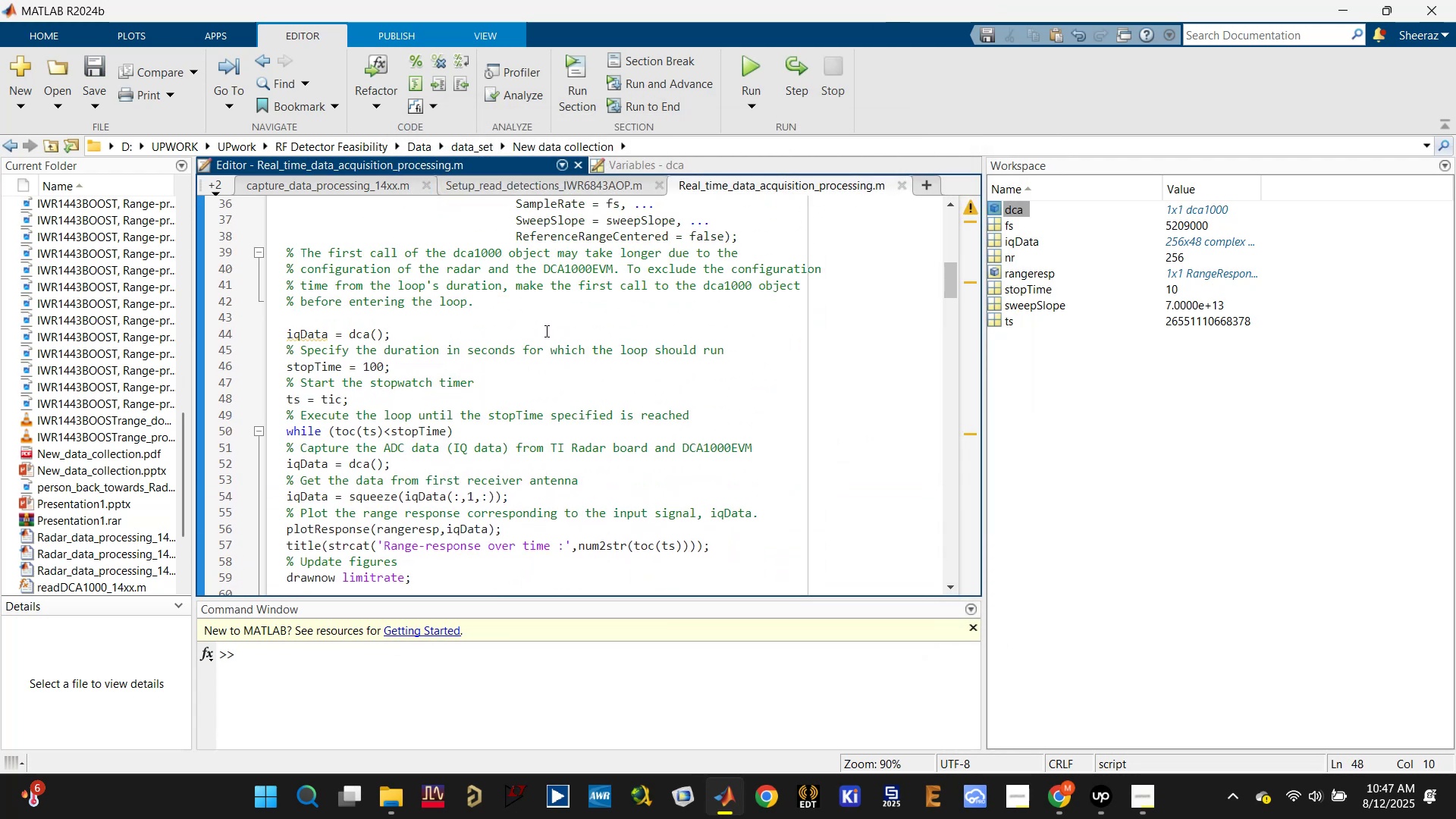 
scroll: coordinate [545, 331], scroll_direction: up, amount: 2.0
 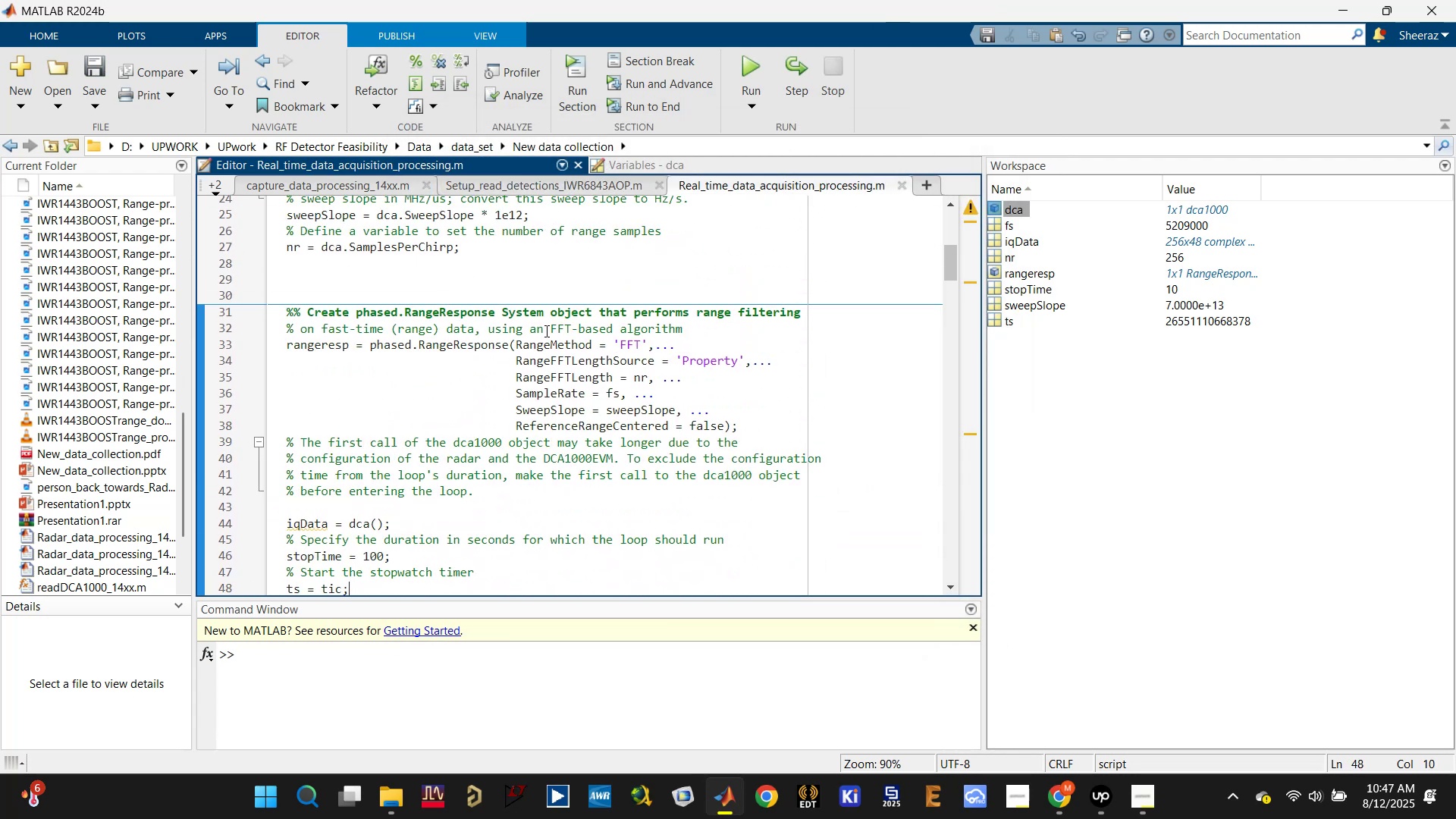 
scroll: coordinate [545, 331], scroll_direction: down, amount: 2.0
 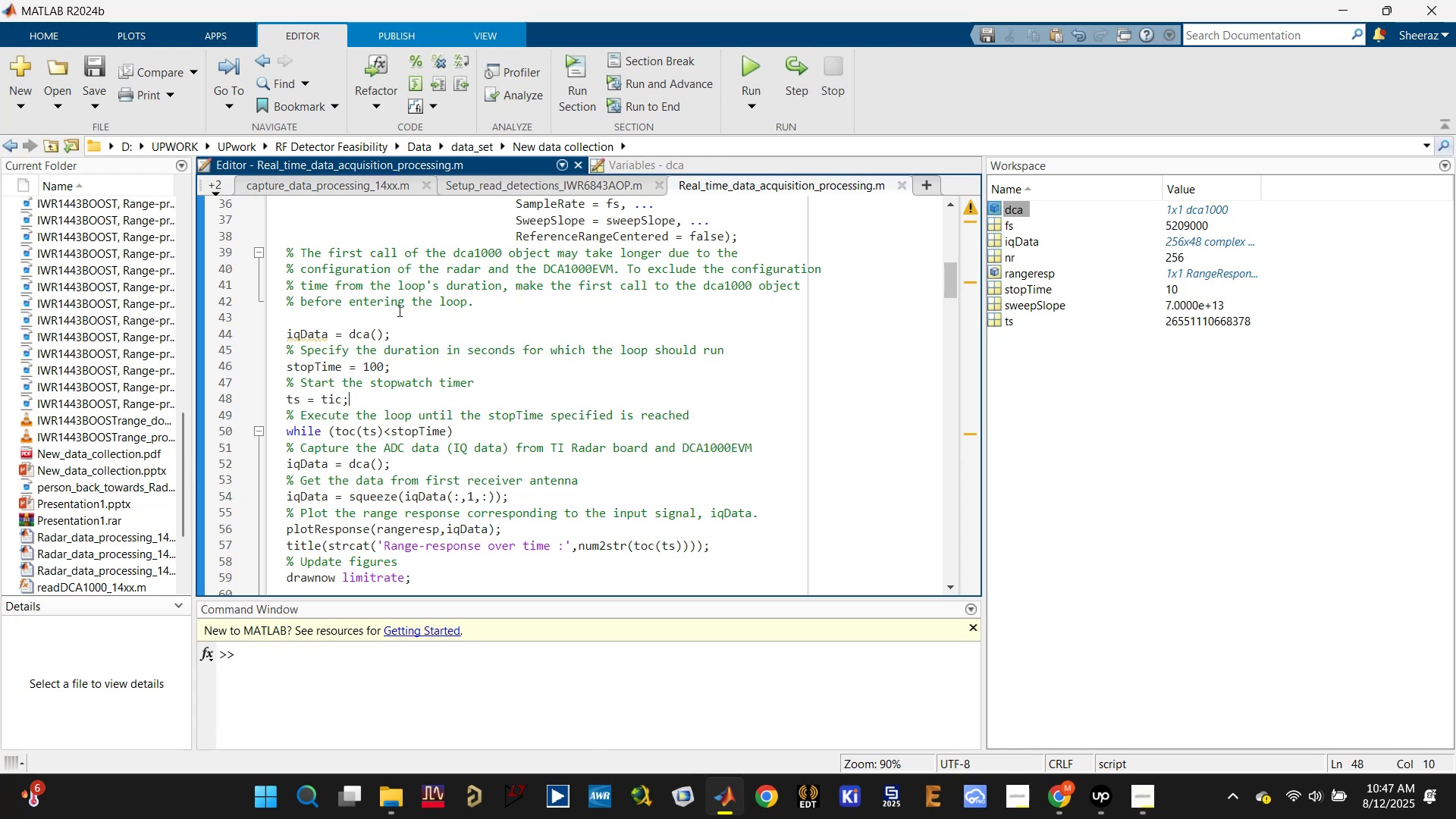 
left_click([388, 315])
 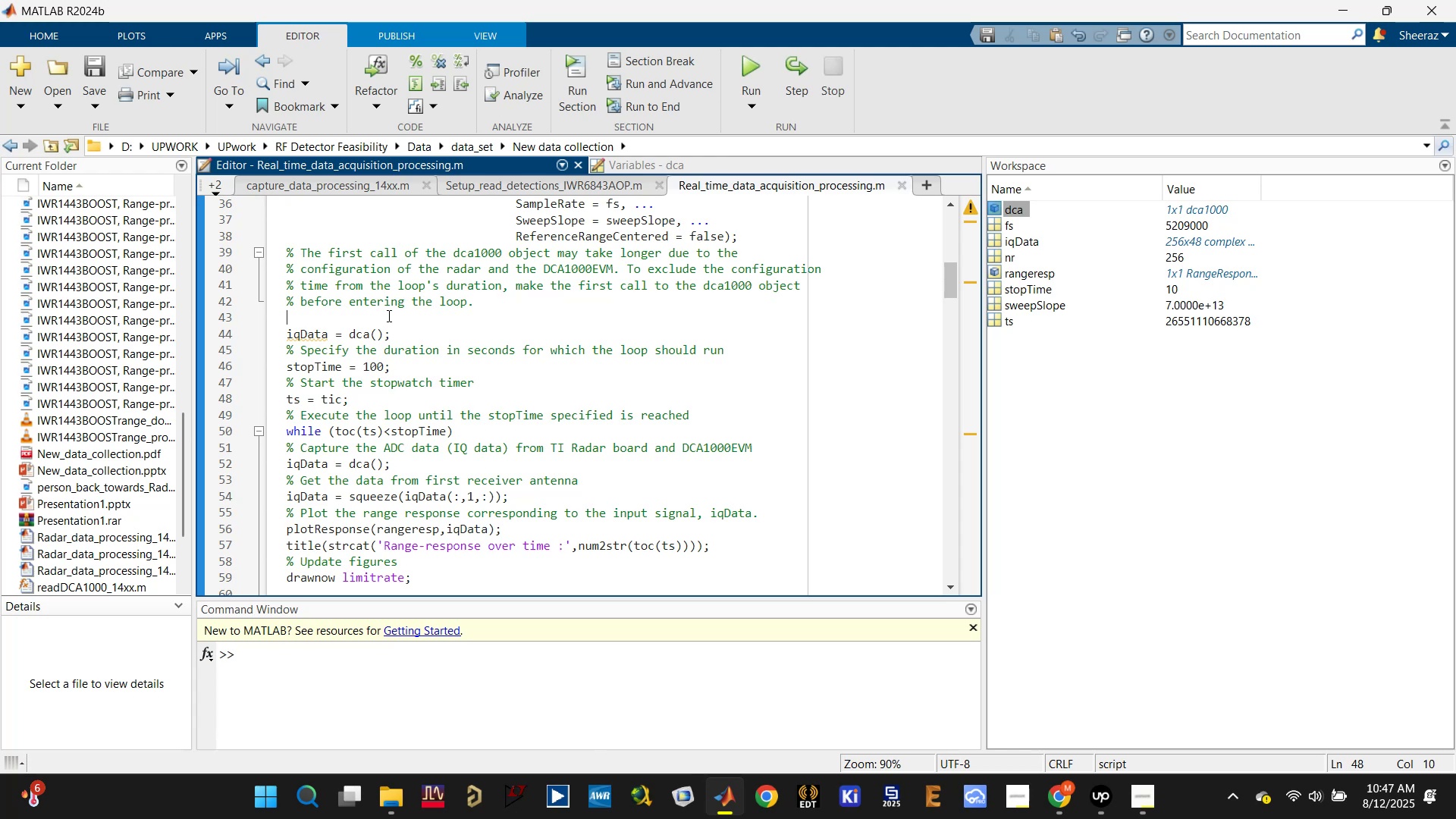 
type(%%)
 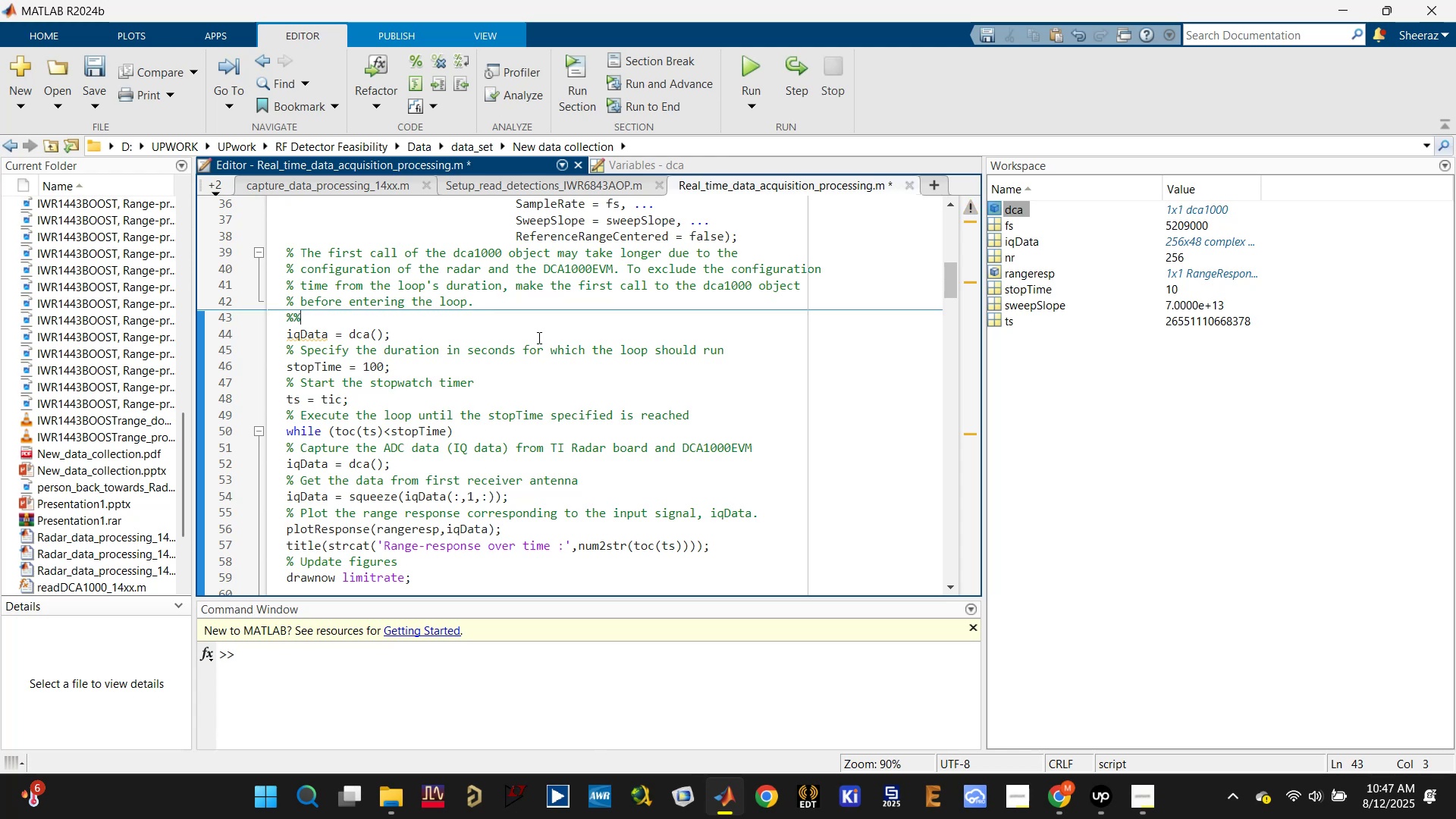 
left_click([538, 337])
 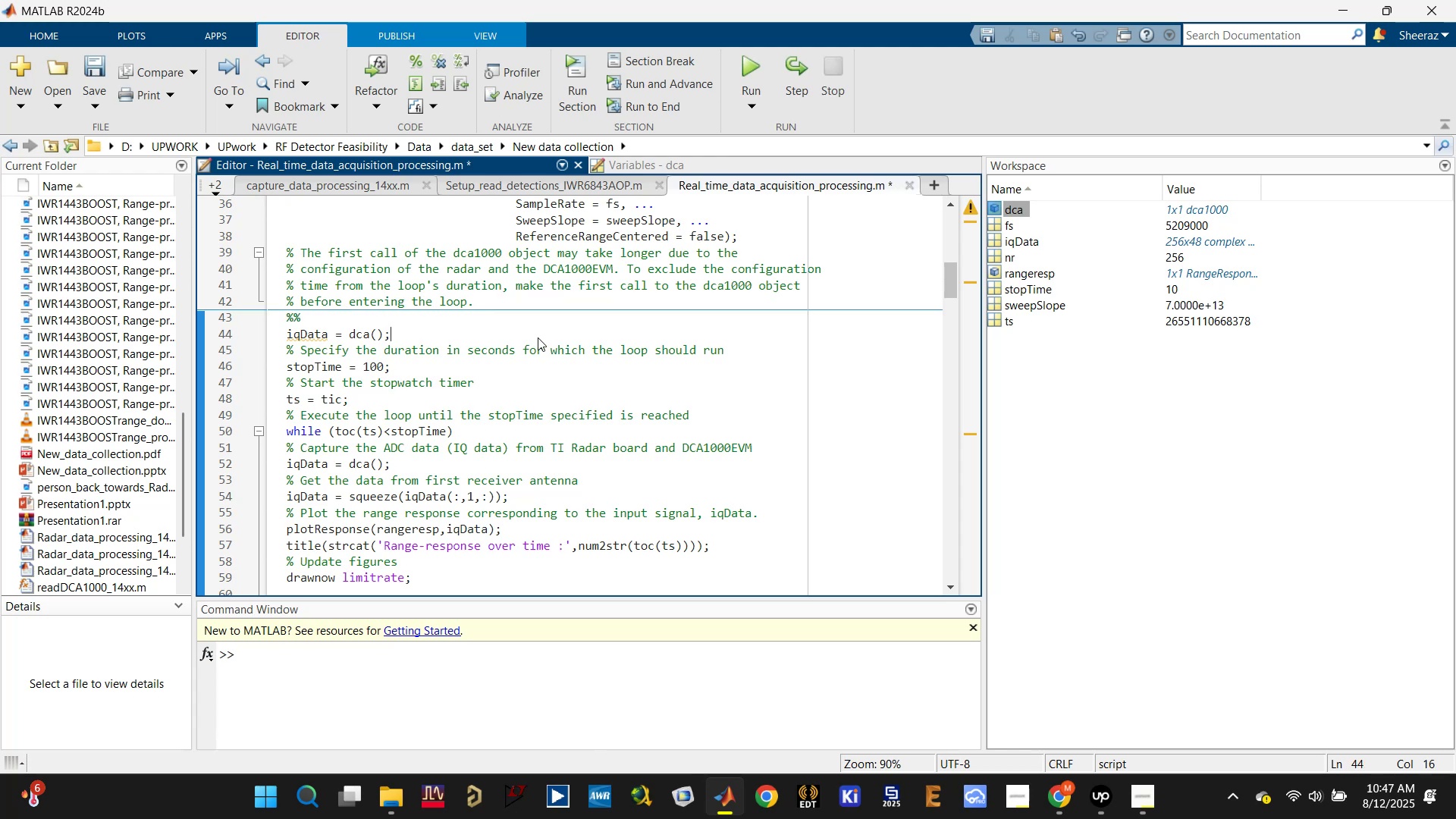 
key(Control+Enter)
 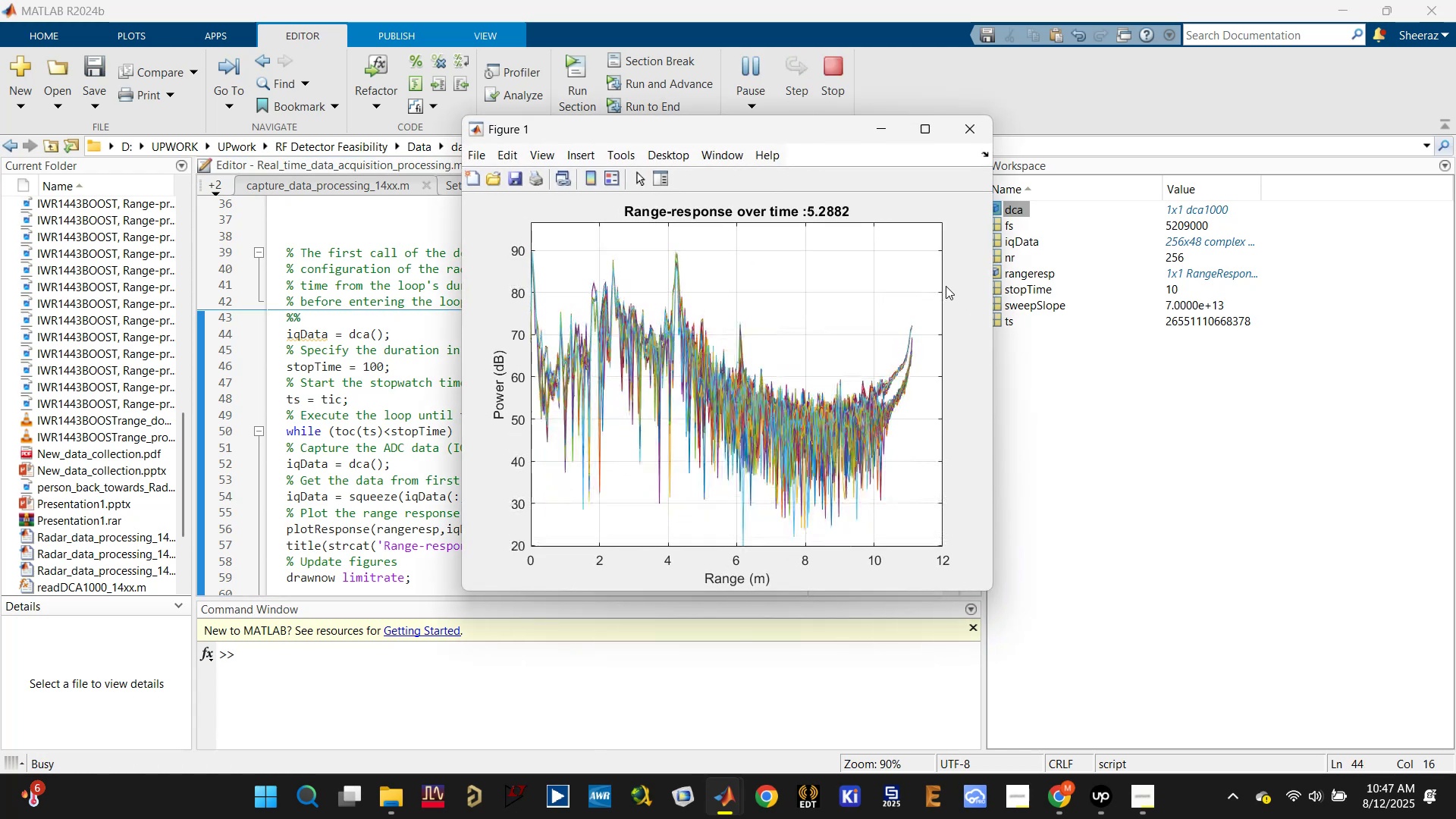 
wait(7.31)
 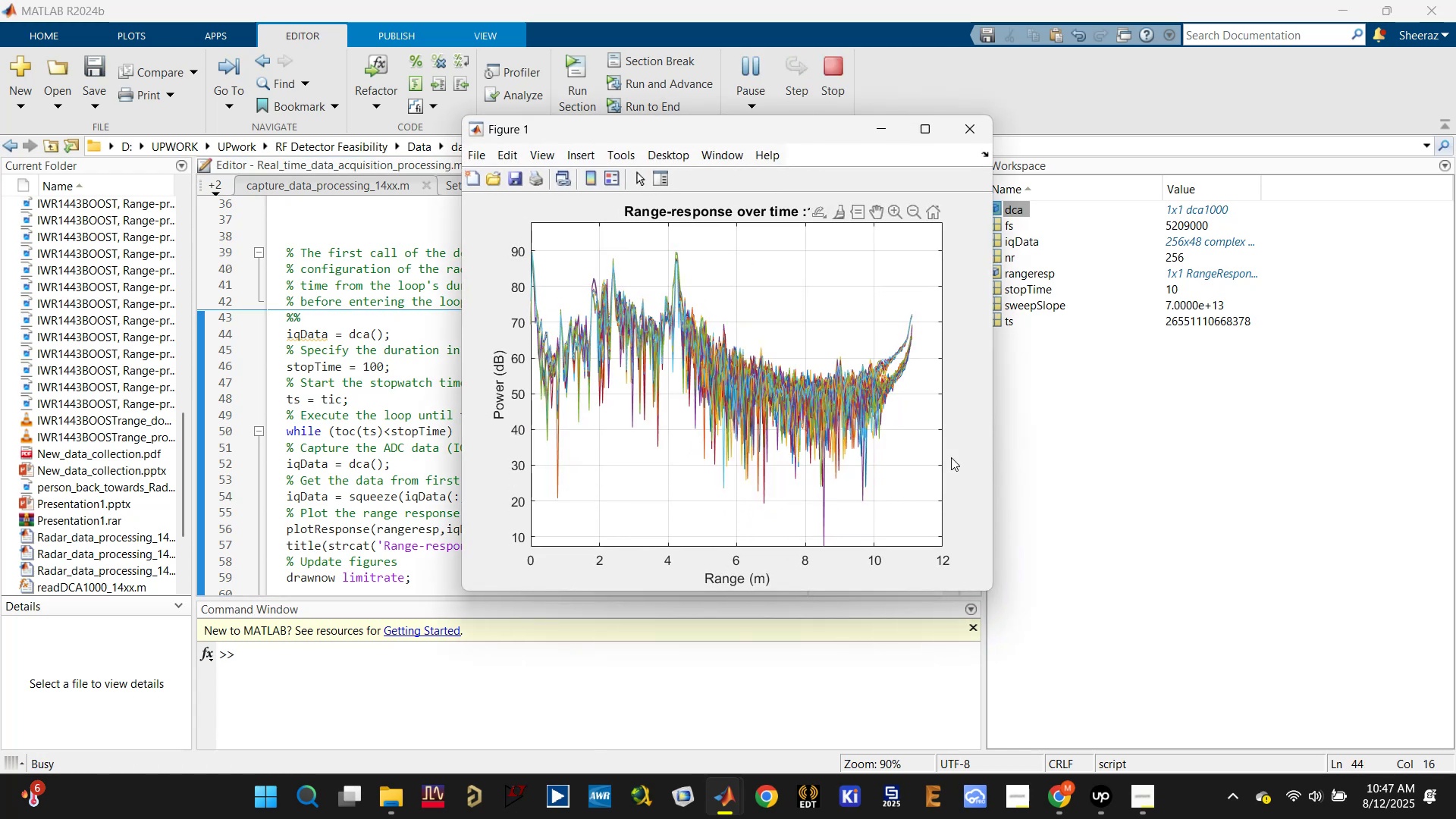 
mouse_move([910, 308])
 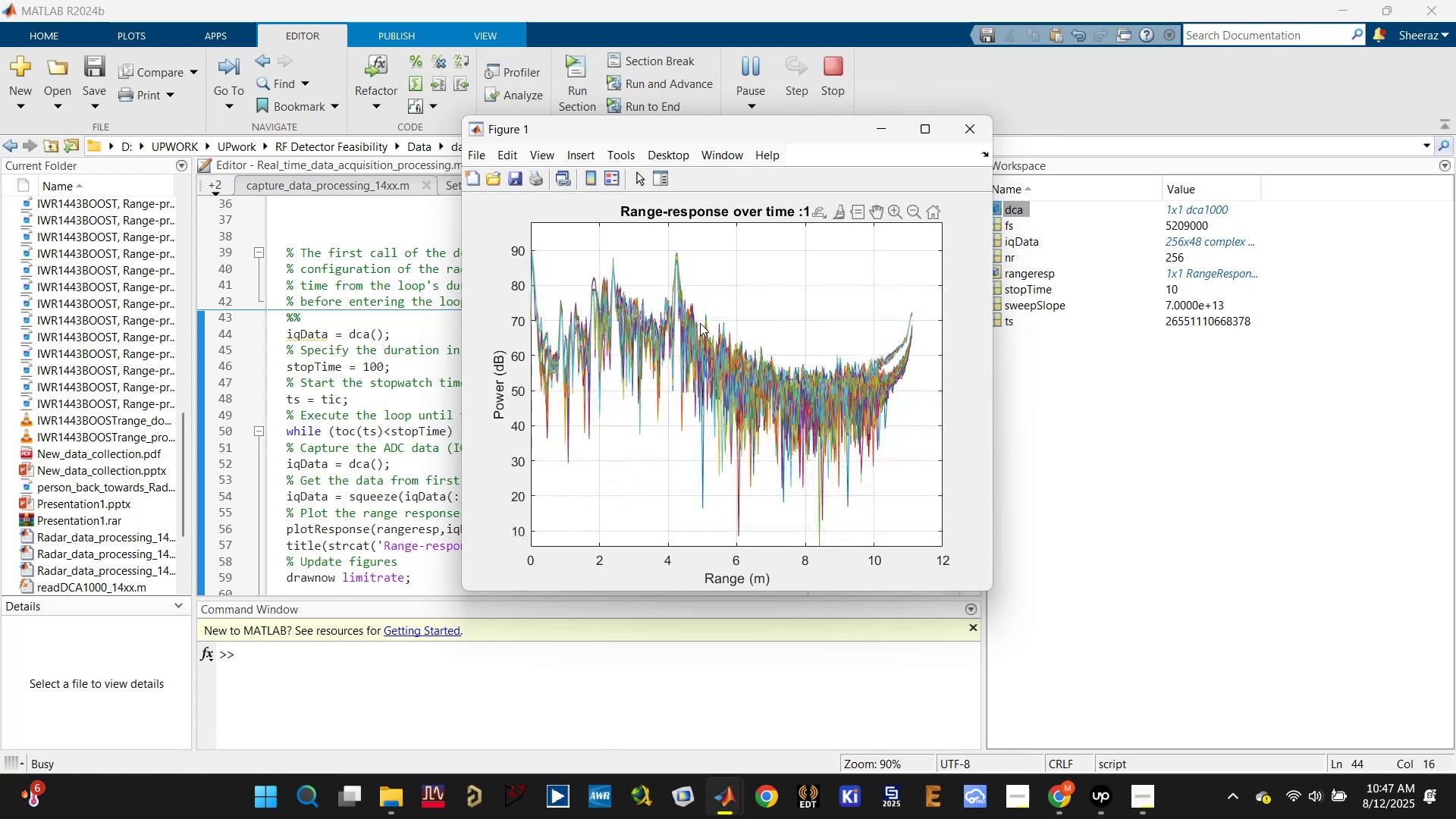 
wait(10.06)
 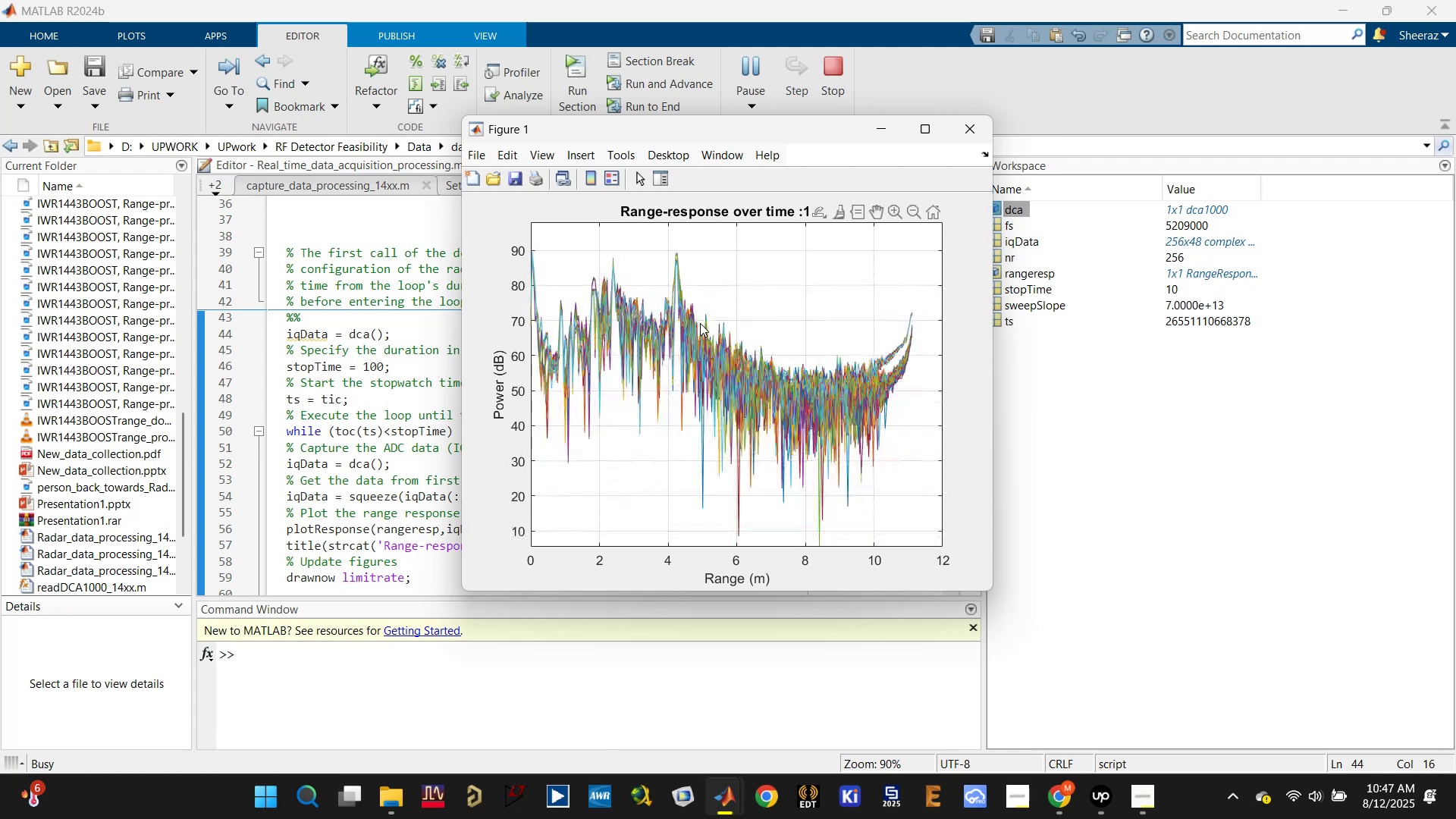 
left_click([968, 138])
 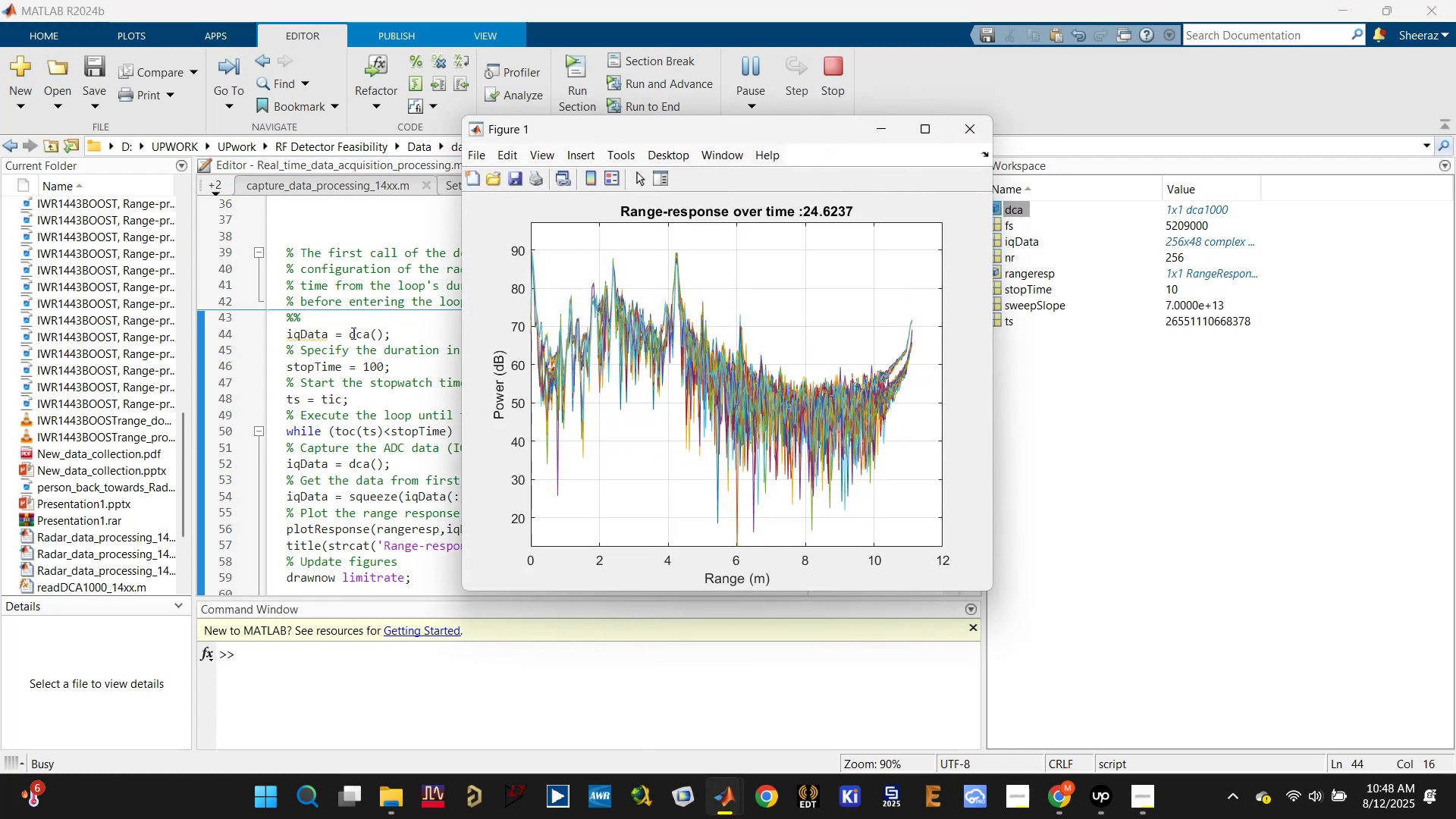 
wait(5.36)
 